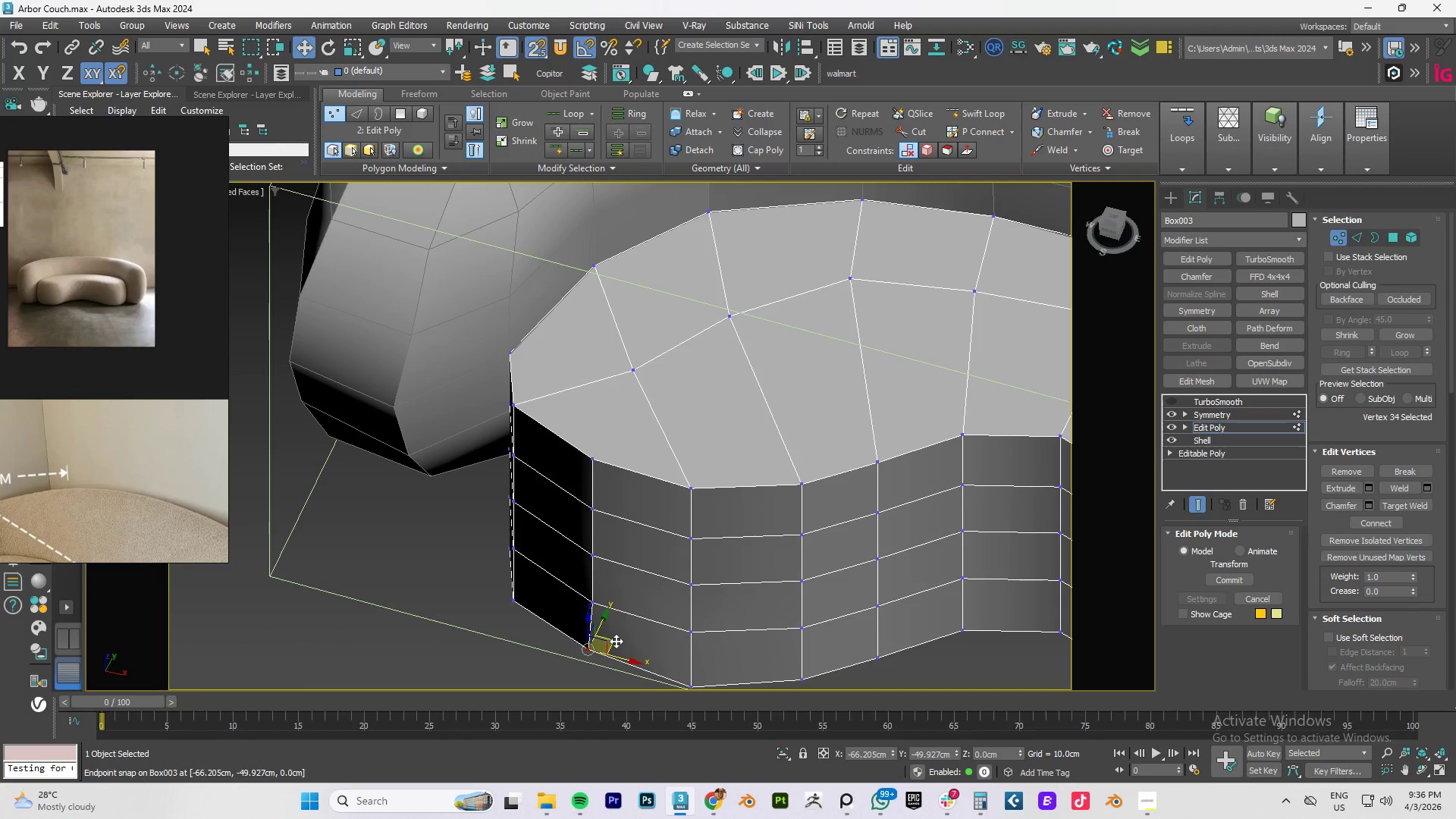 
hold_key(key=AltLeft, duration=0.84)
 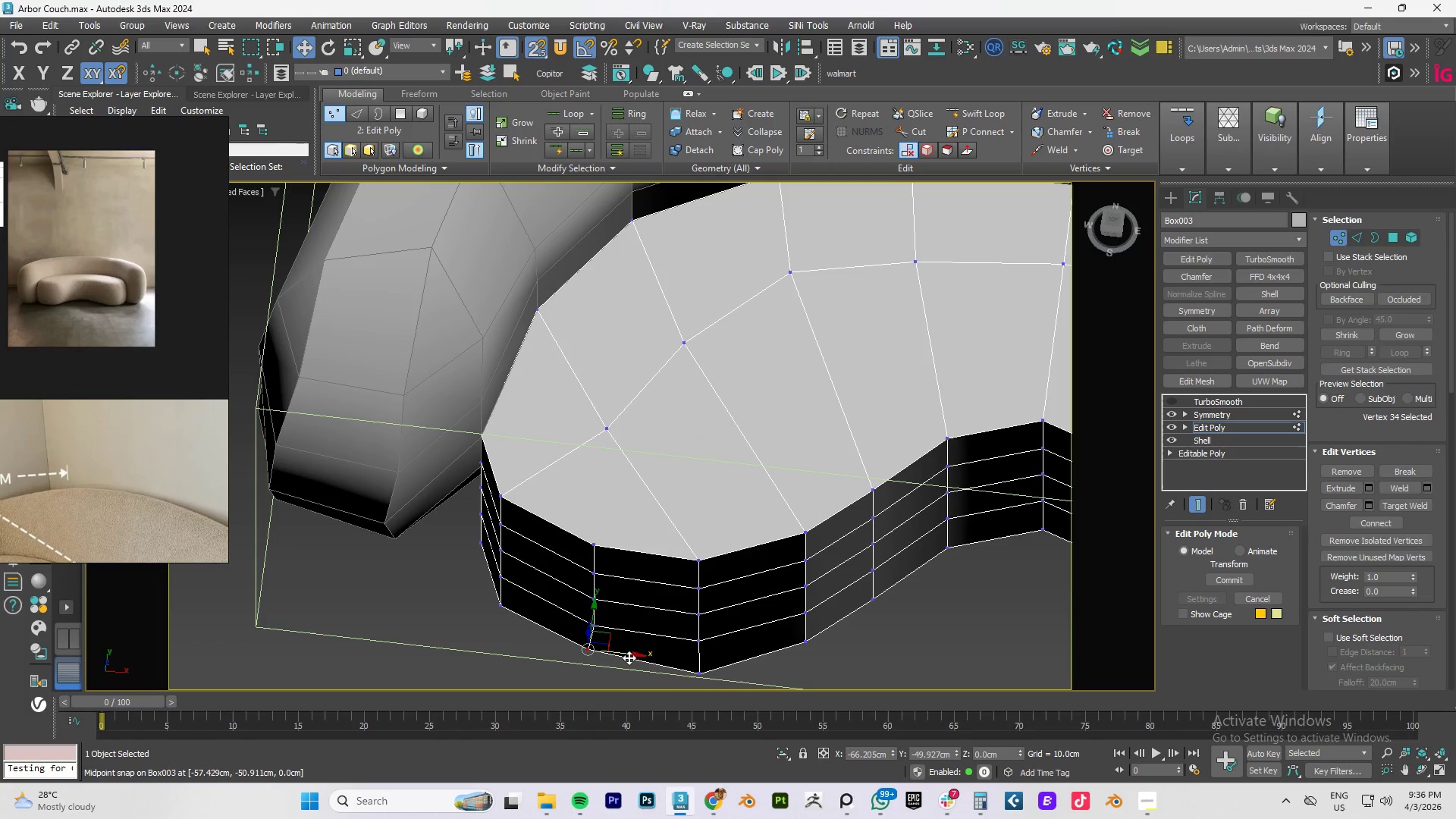 
hold_key(key=AltLeft, duration=1.5)
 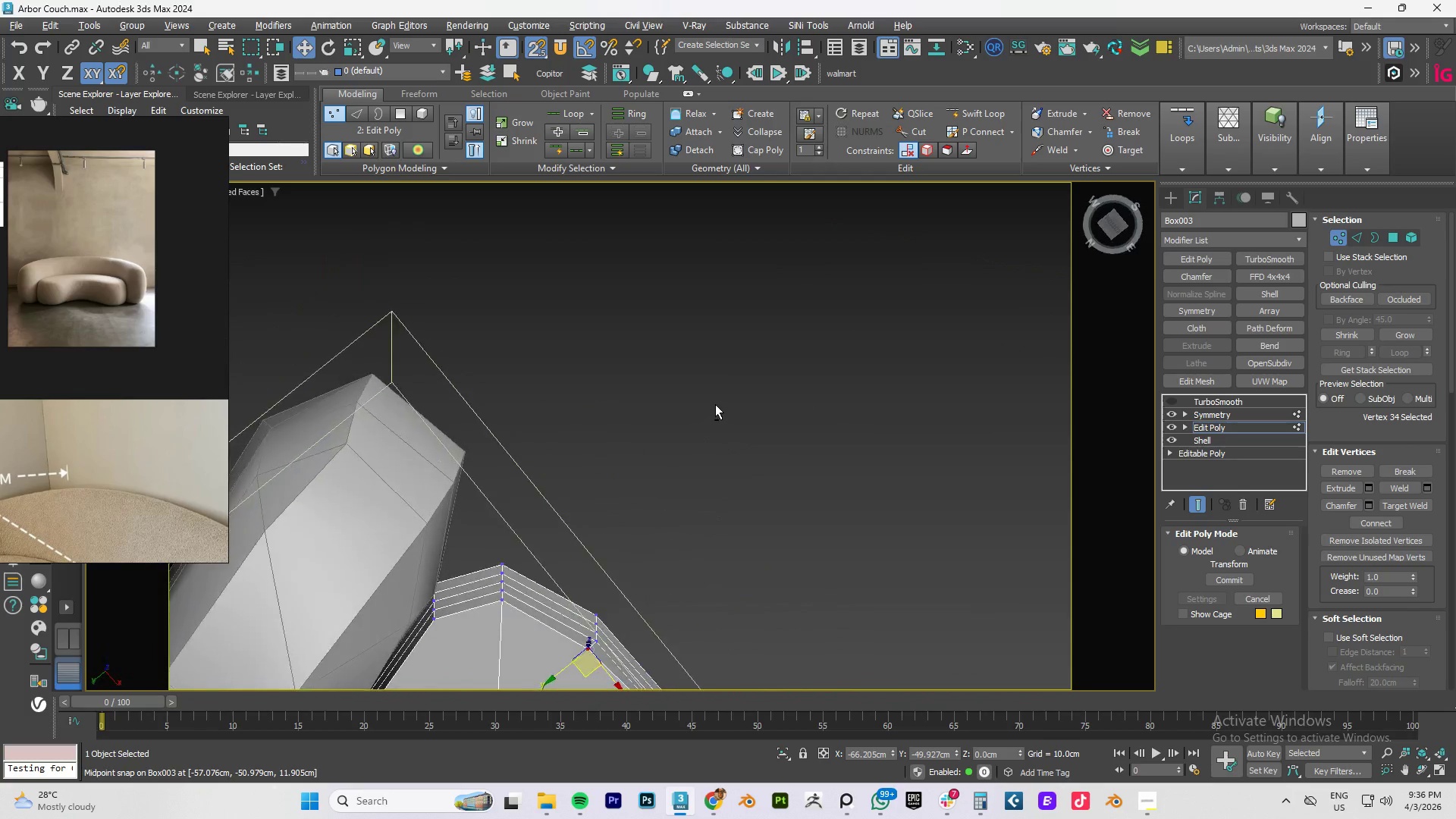 
hold_key(key=AltLeft, duration=1.05)
 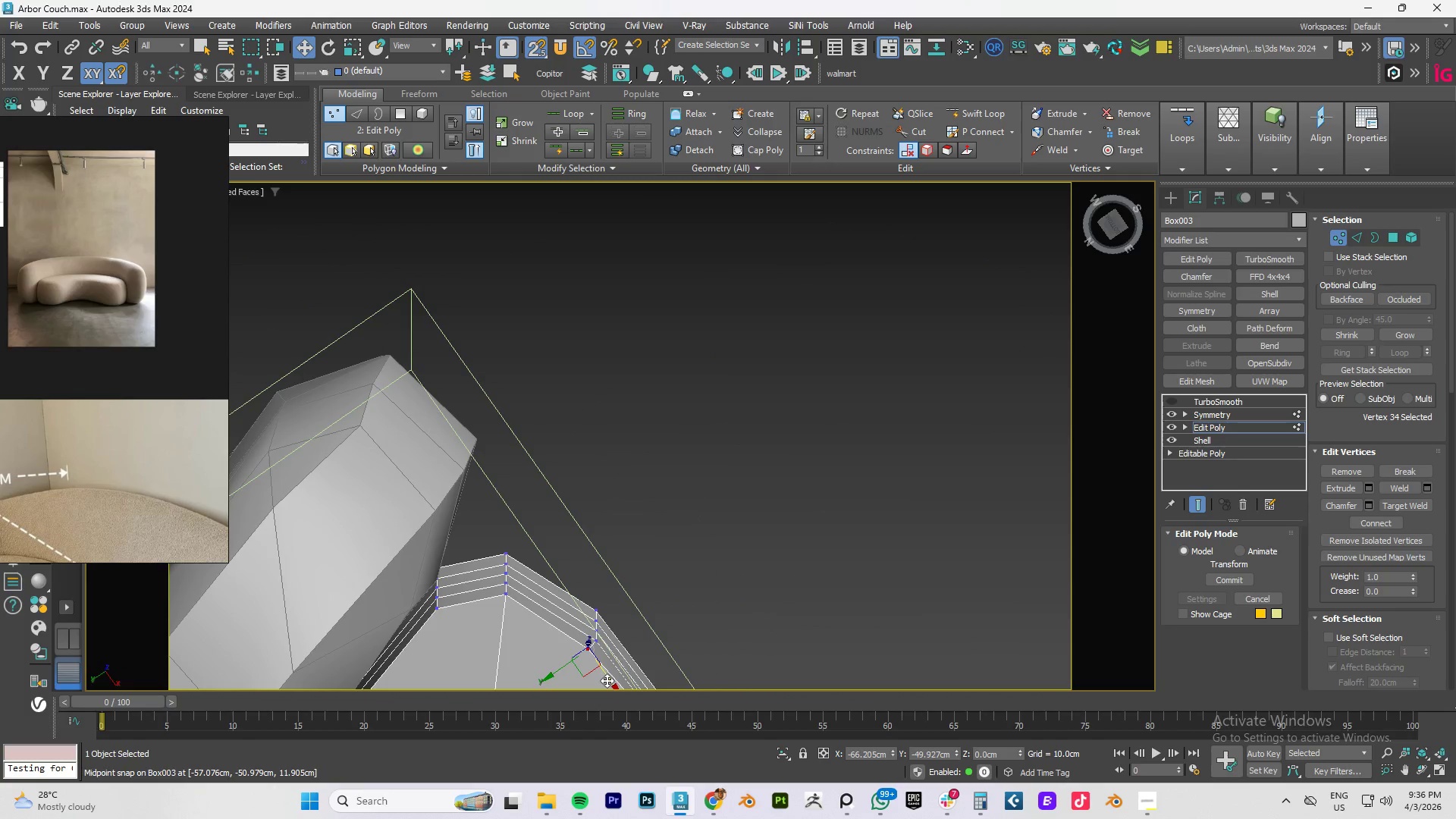 
left_click_drag(start_coordinate=[610, 678], to_coordinate=[601, 644])
 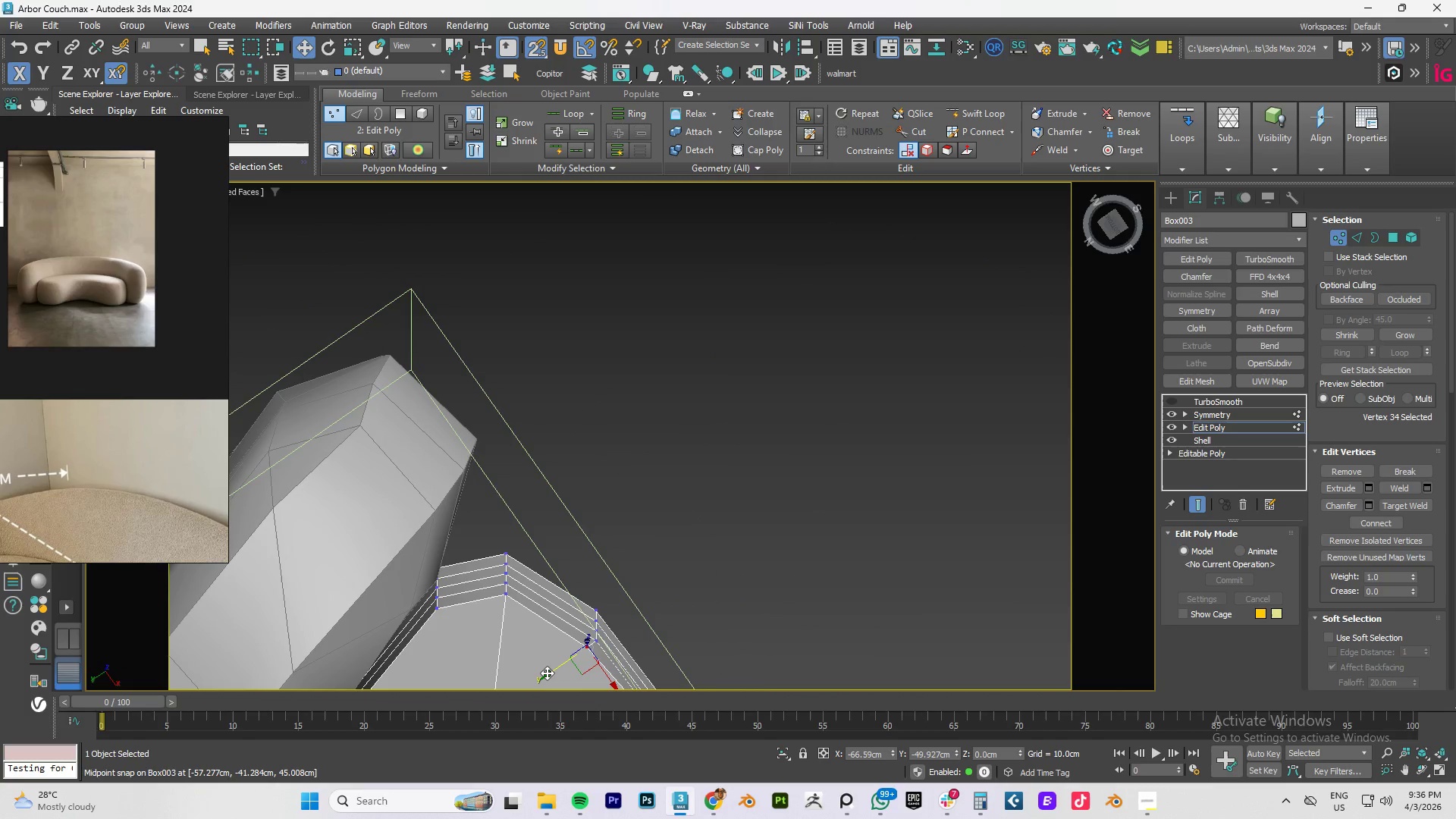 
left_click_drag(start_coordinate=[547, 673], to_coordinate=[603, 648])
 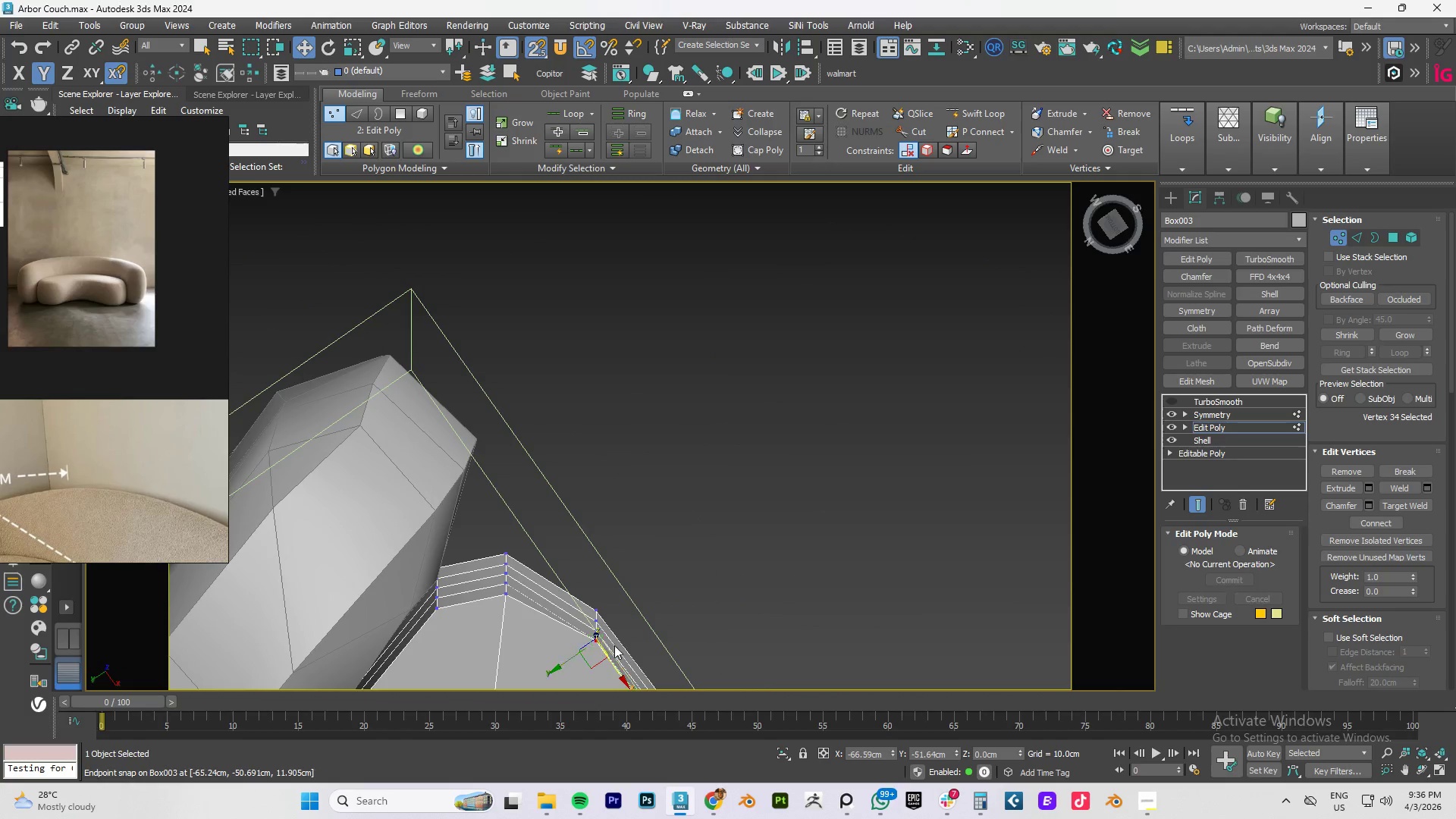 
hold_key(key=AltLeft, duration=1.5)
 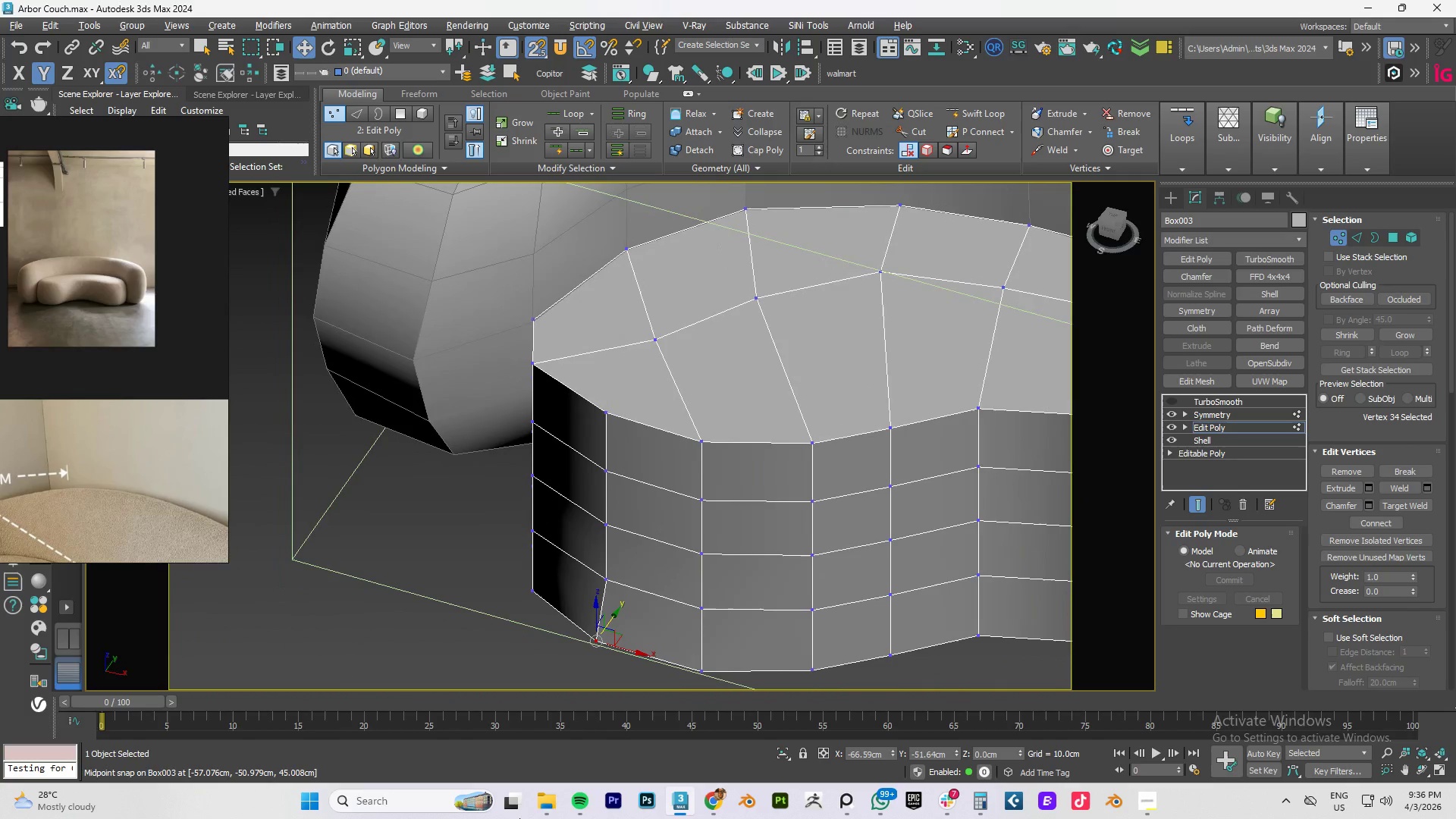 
key(Alt+AltLeft)
 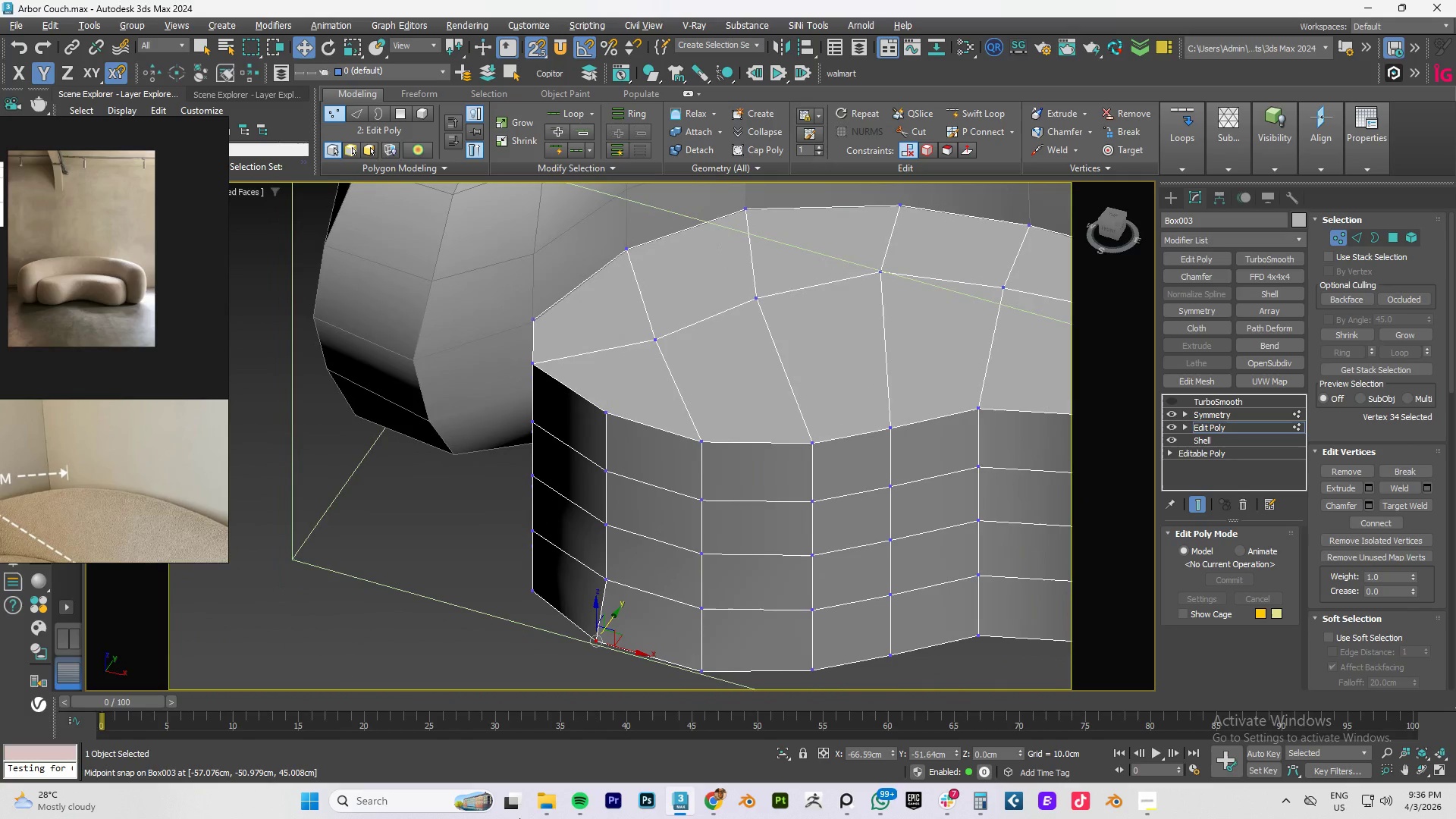 
key(Alt+AltLeft)
 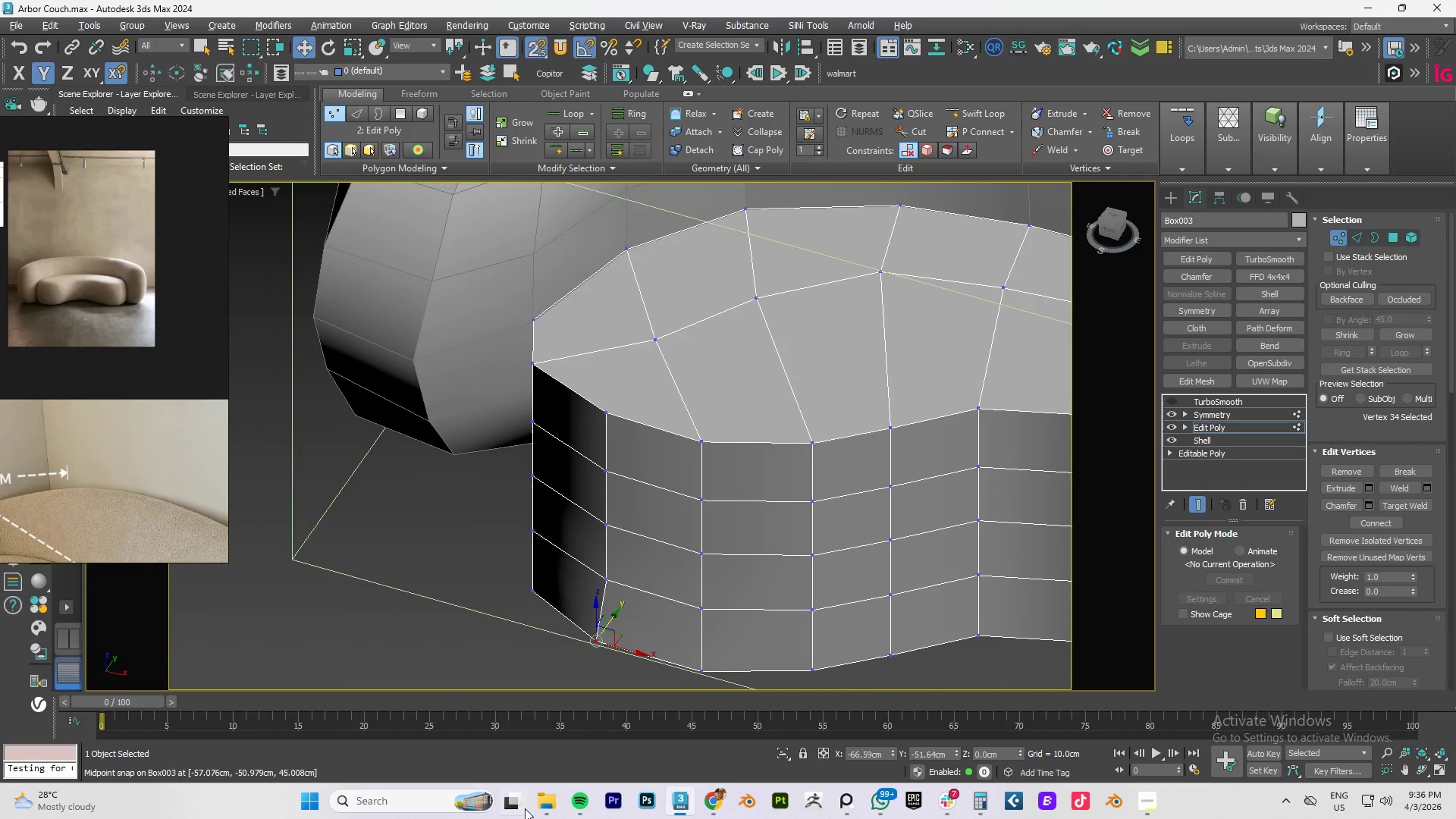 
key(Alt+AltLeft)
 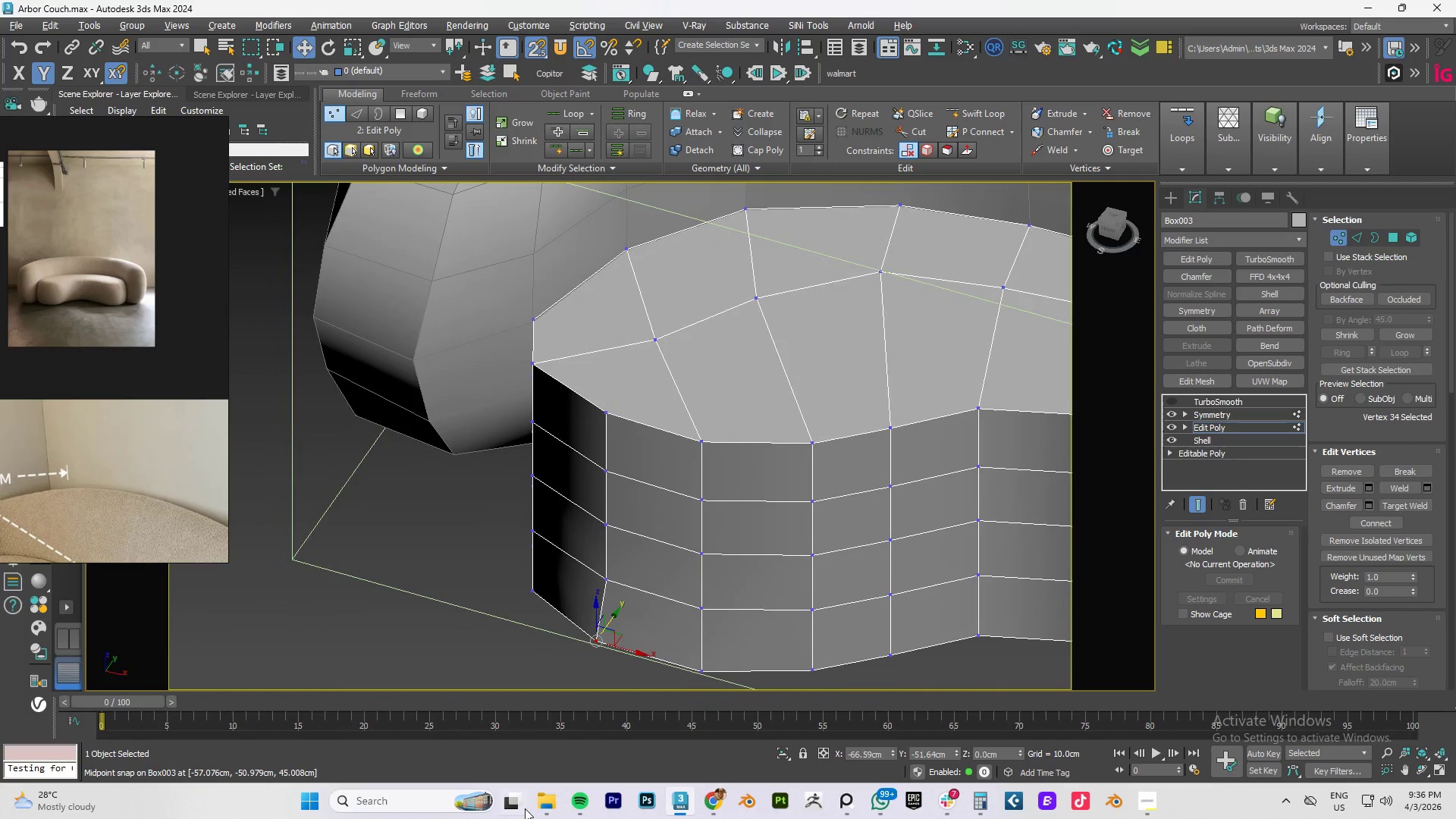 
key(Alt+AltLeft)
 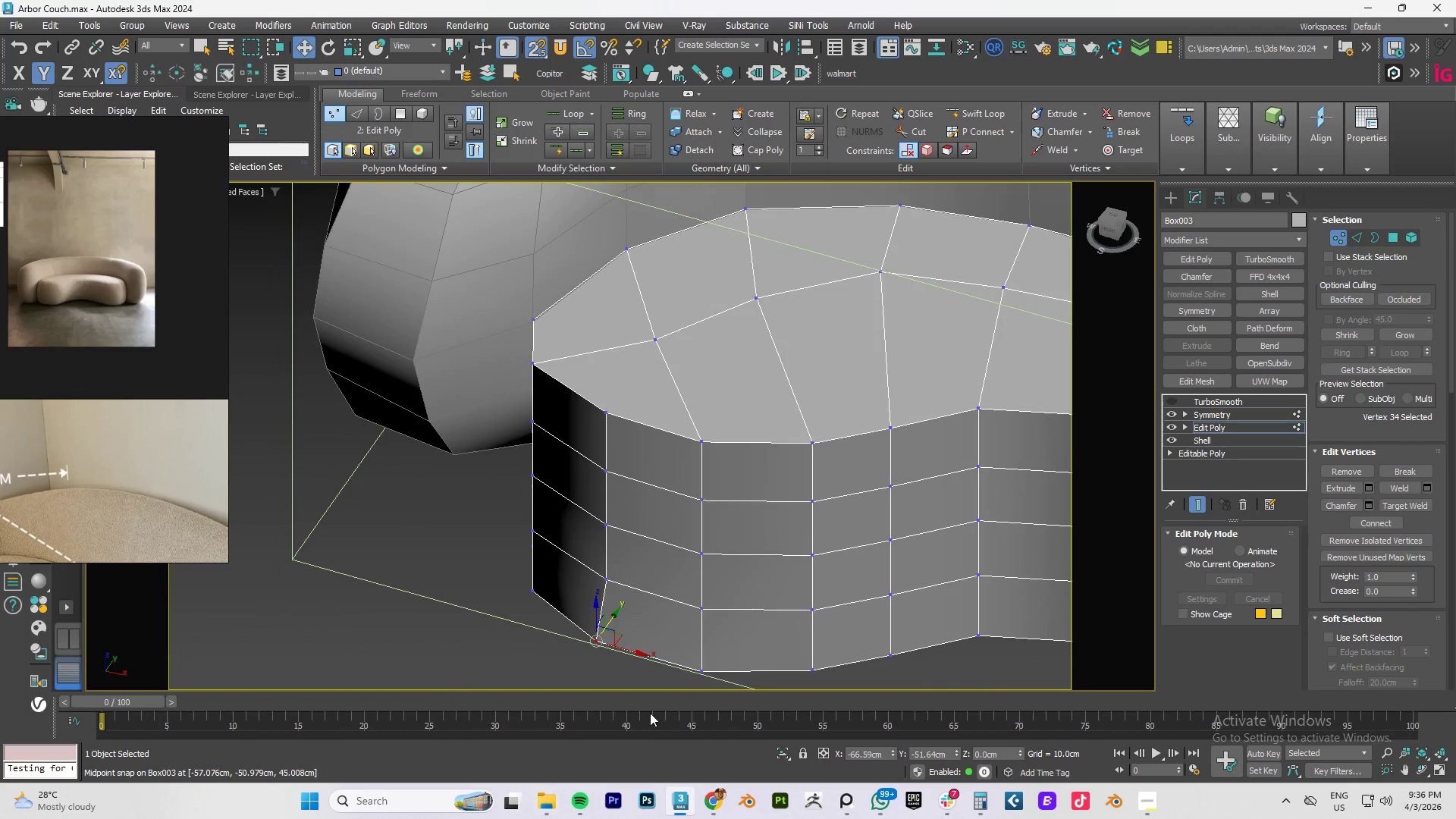 
hold_key(key=AltLeft, duration=0.58)
 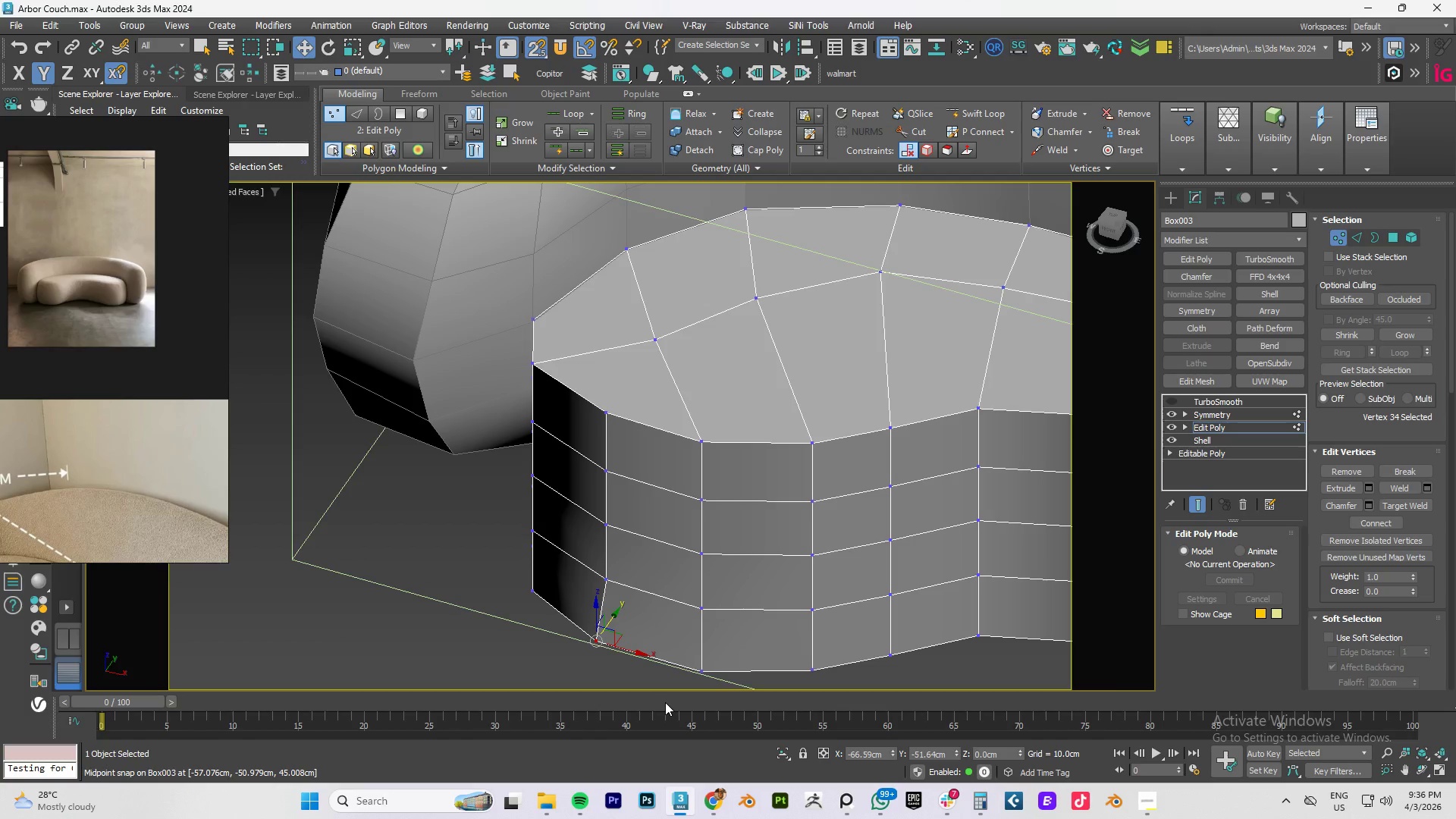 
key(S)
 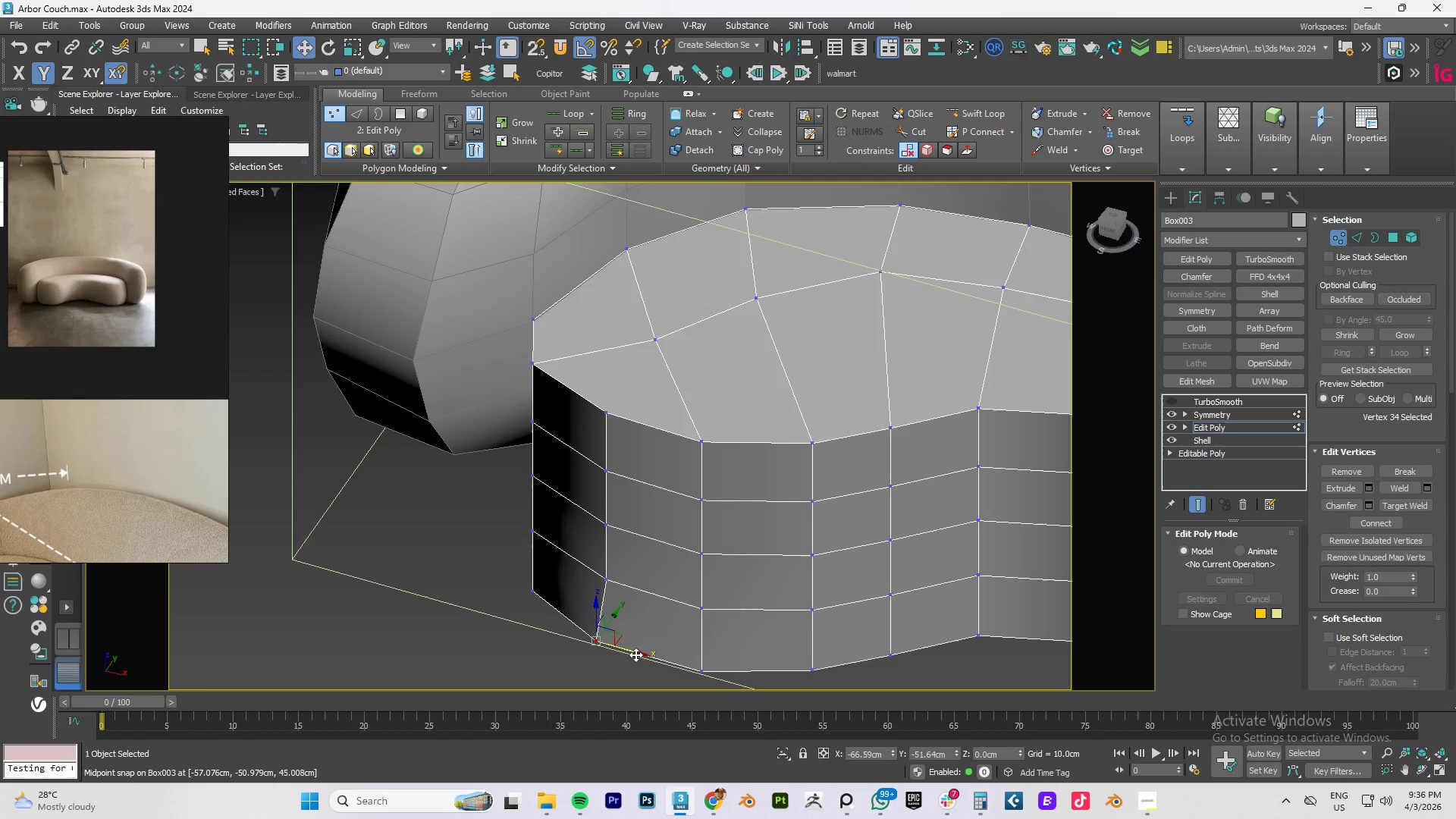 
left_click_drag(start_coordinate=[638, 649], to_coordinate=[648, 647])
 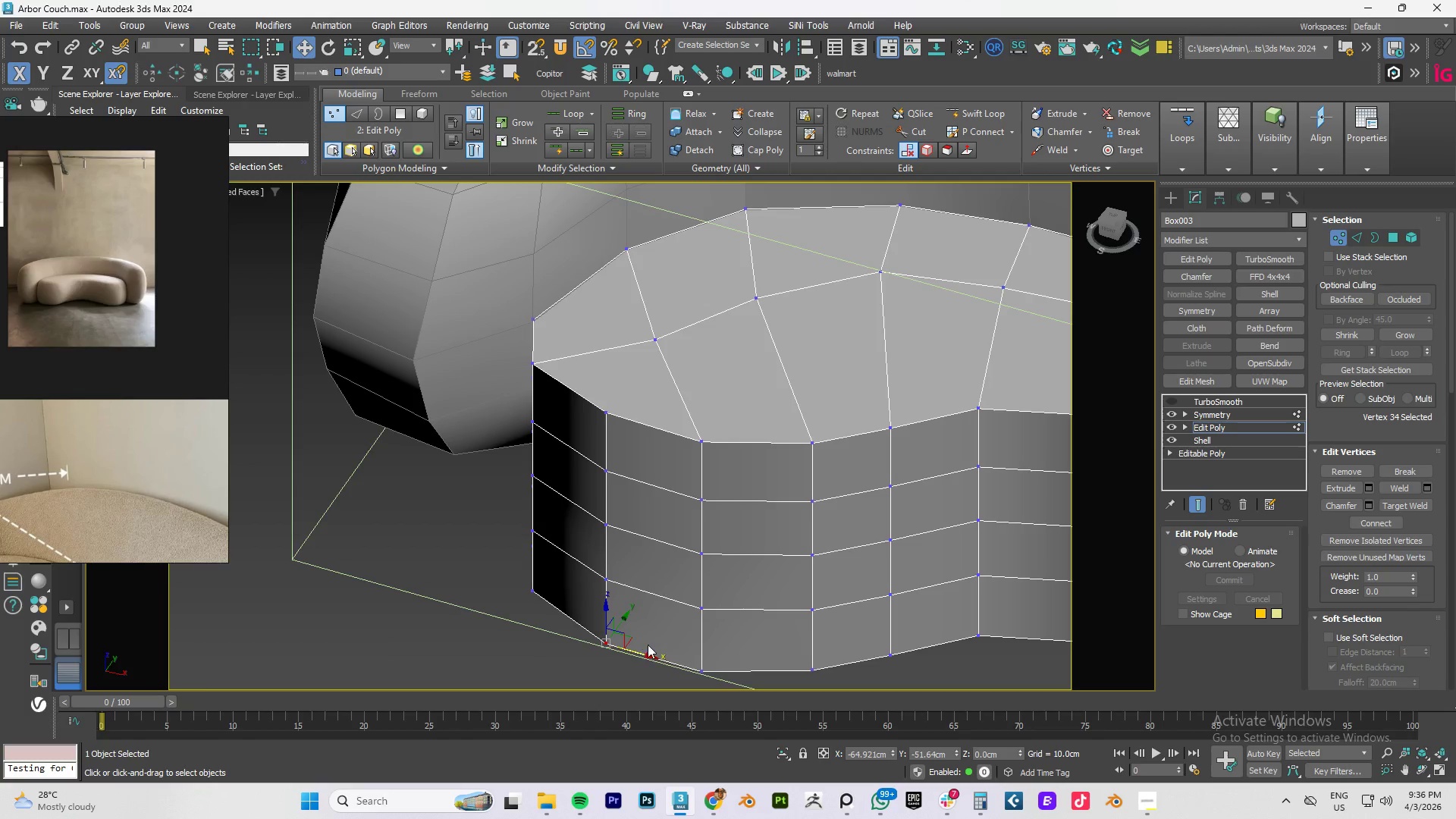 
hold_key(key=AltLeft, duration=1.52)
 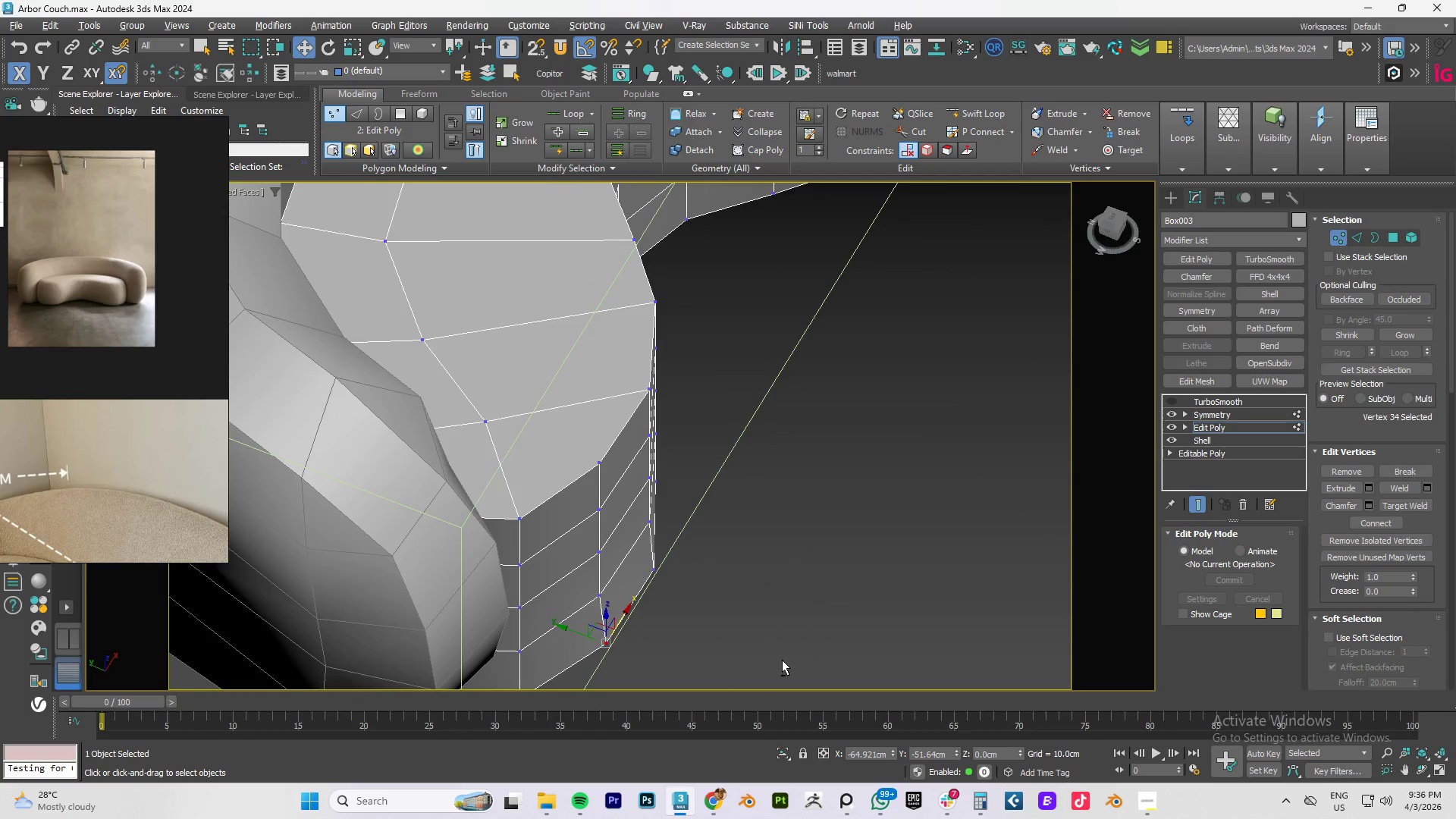 
key(Alt+AltLeft)
 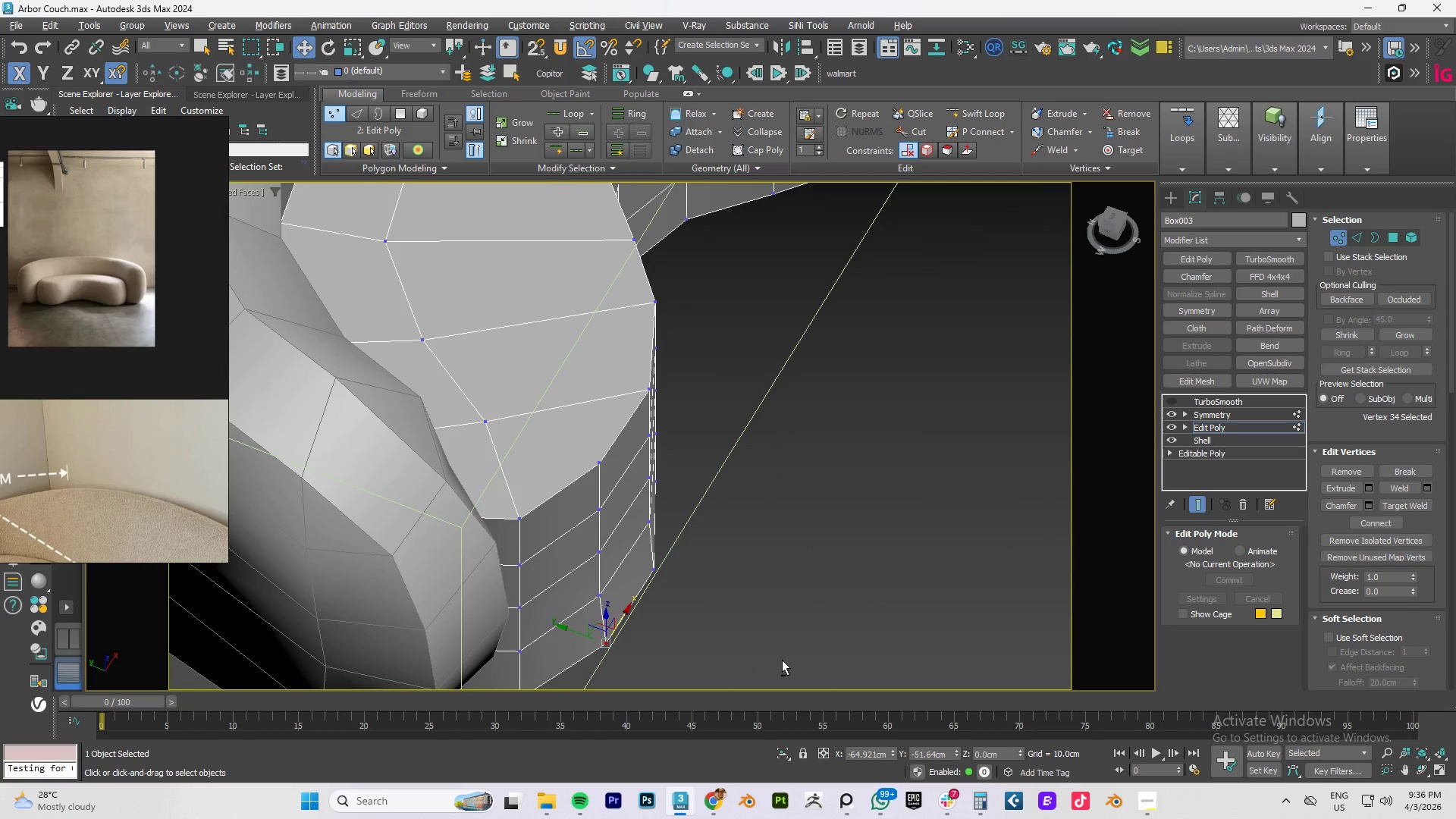 
key(Alt+AltLeft)
 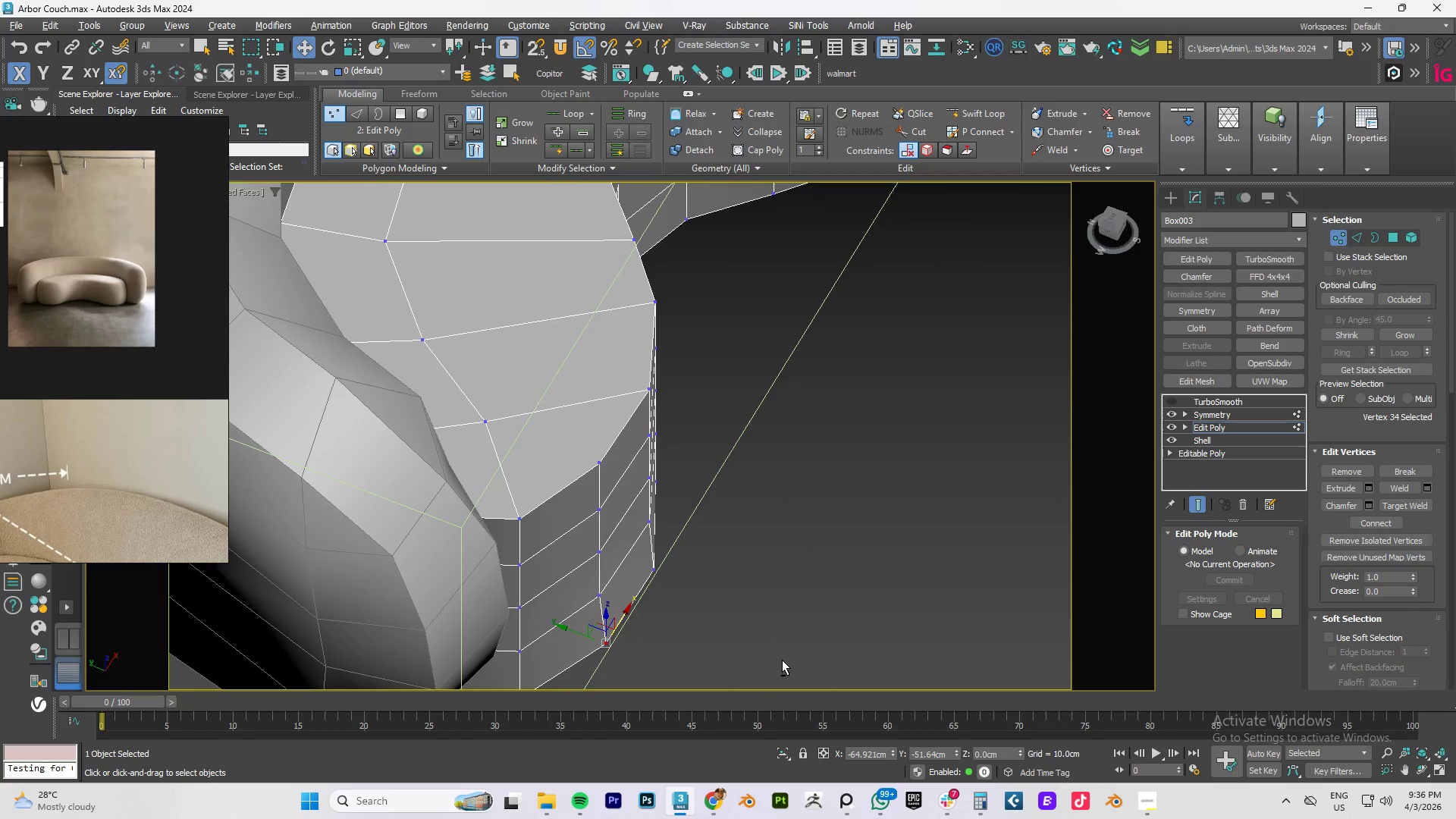 
key(Alt+AltLeft)
 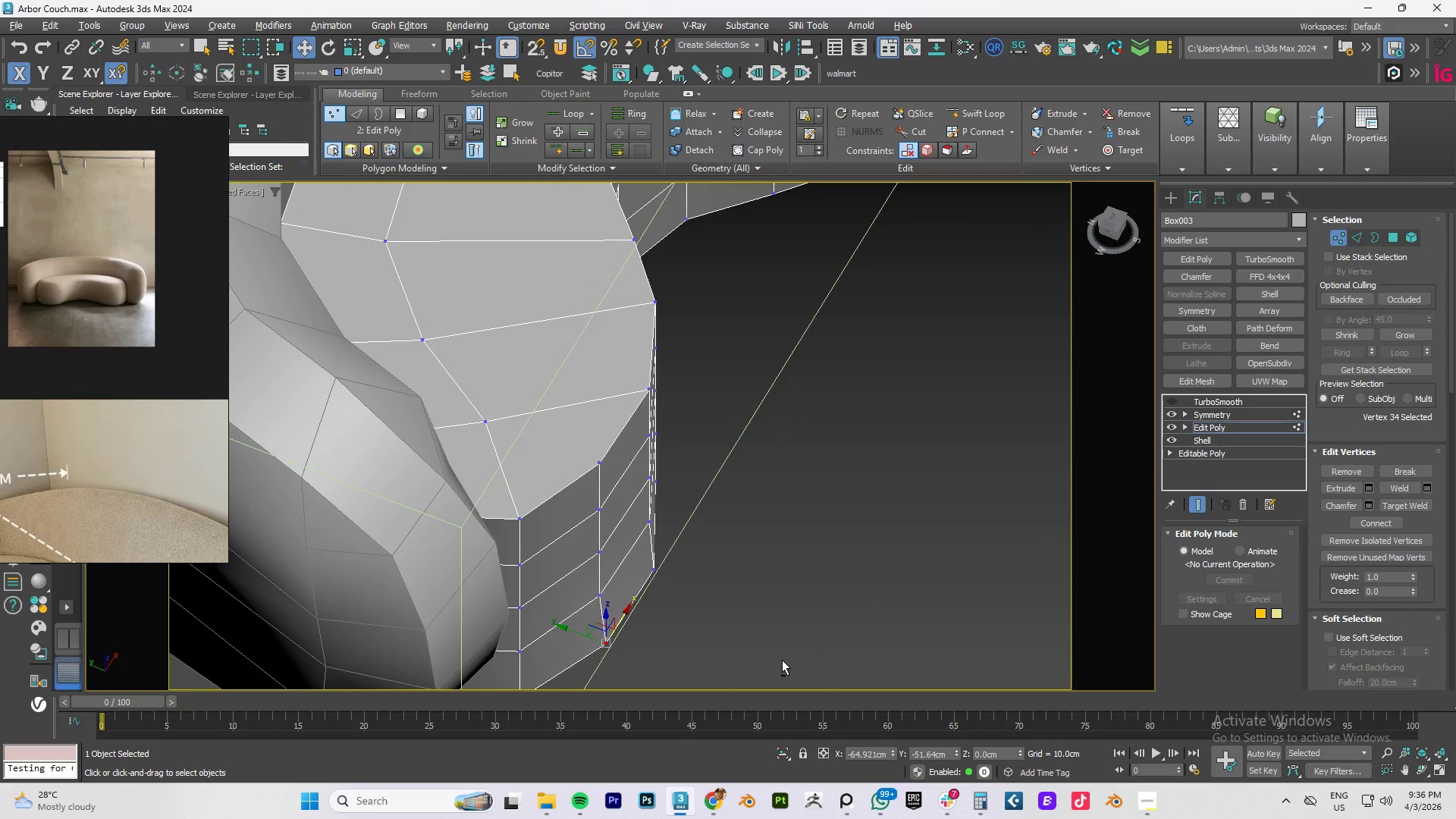 
key(Alt+AltLeft)
 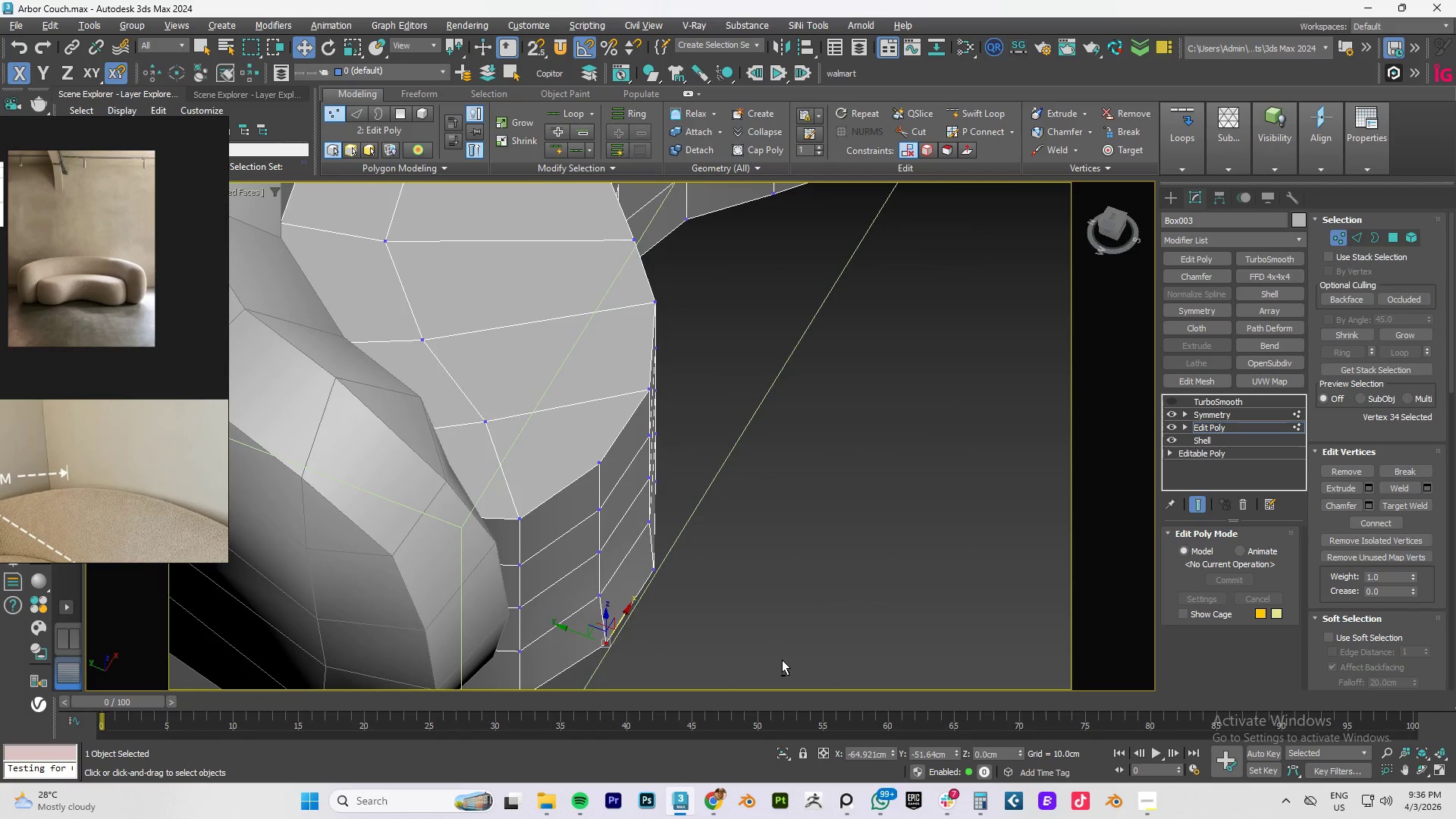 
key(Alt+AltLeft)
 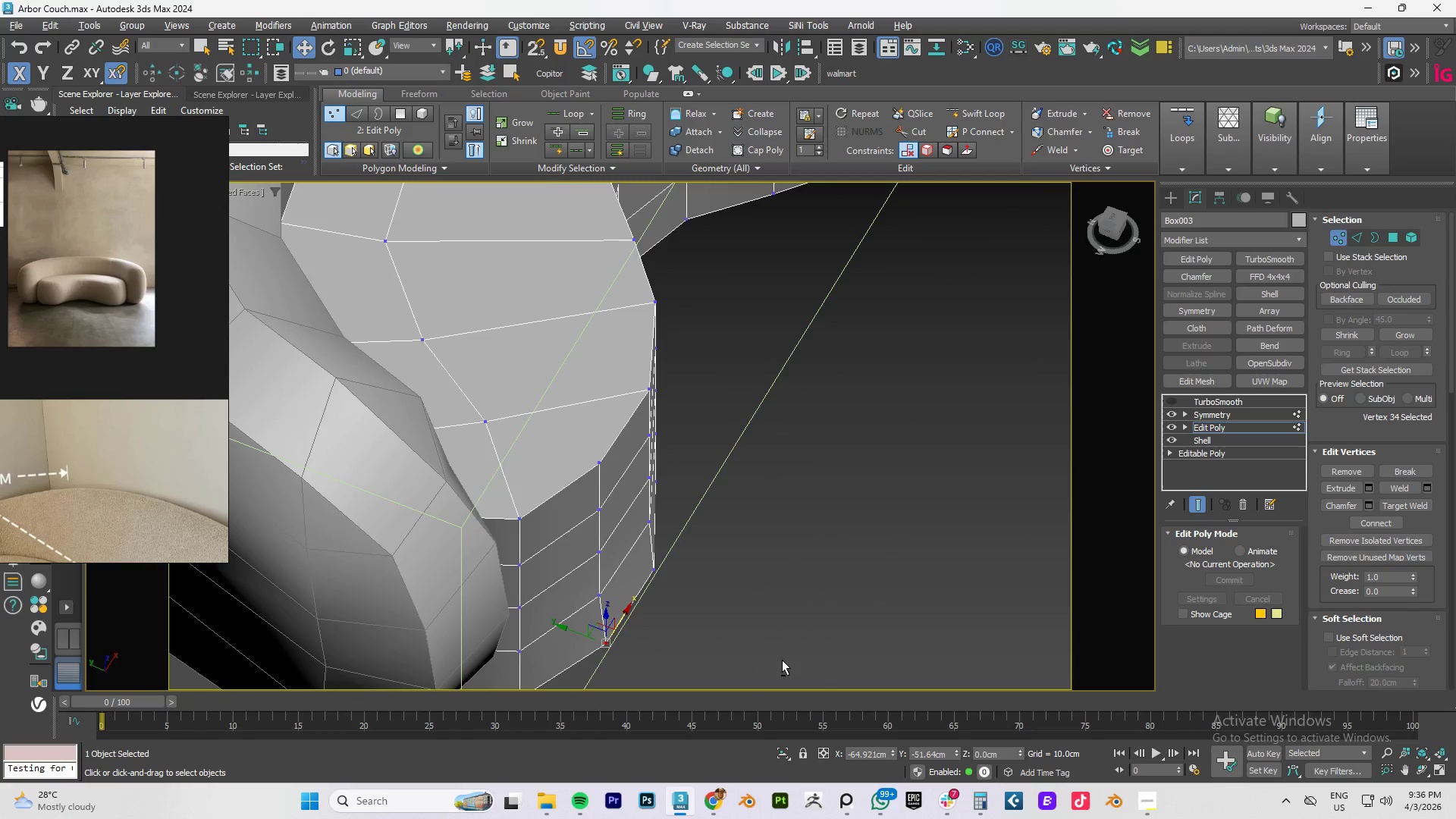 
key(Alt+AltLeft)
 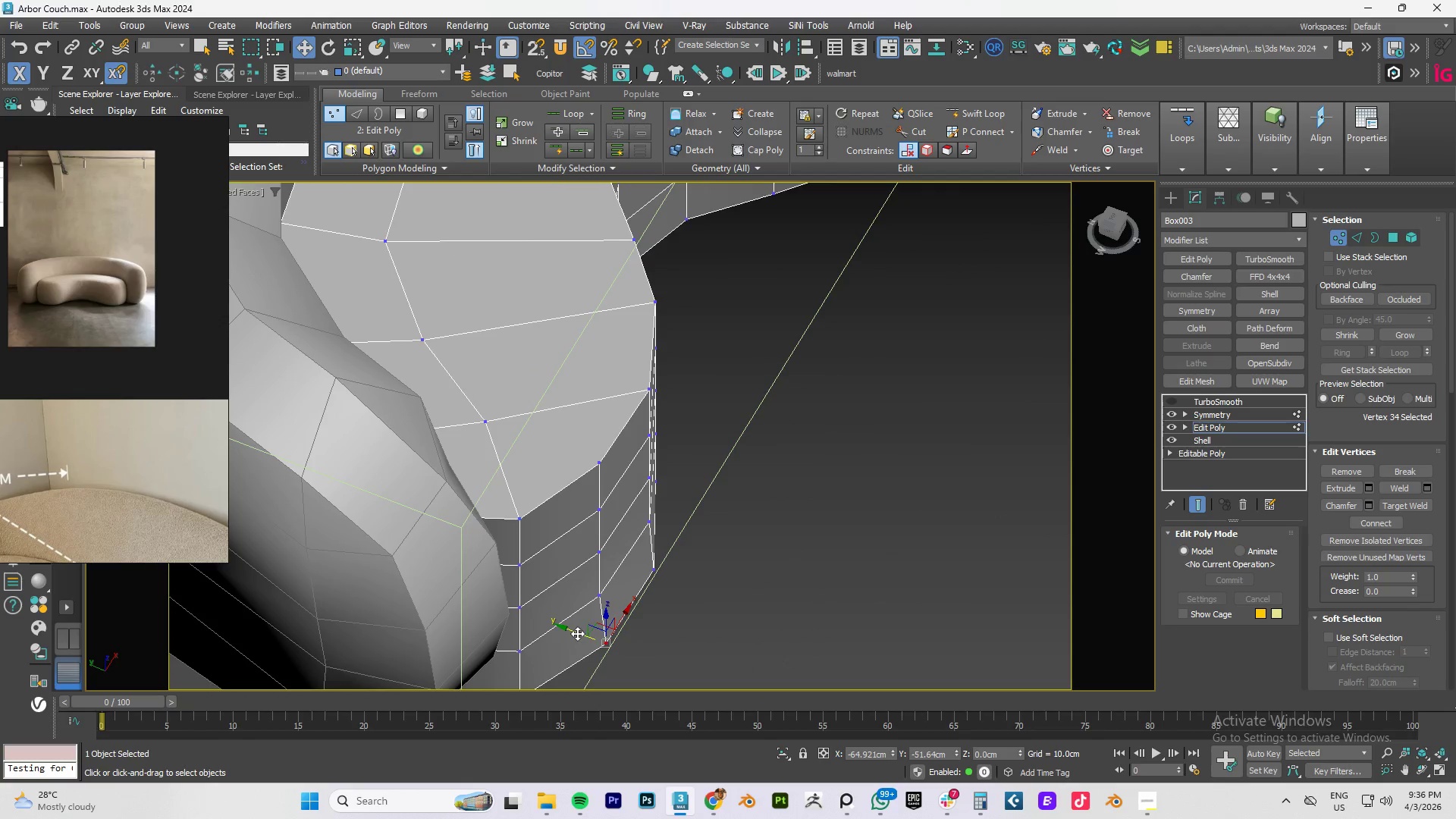 
left_click_drag(start_coordinate=[576, 633], to_coordinate=[570, 633])
 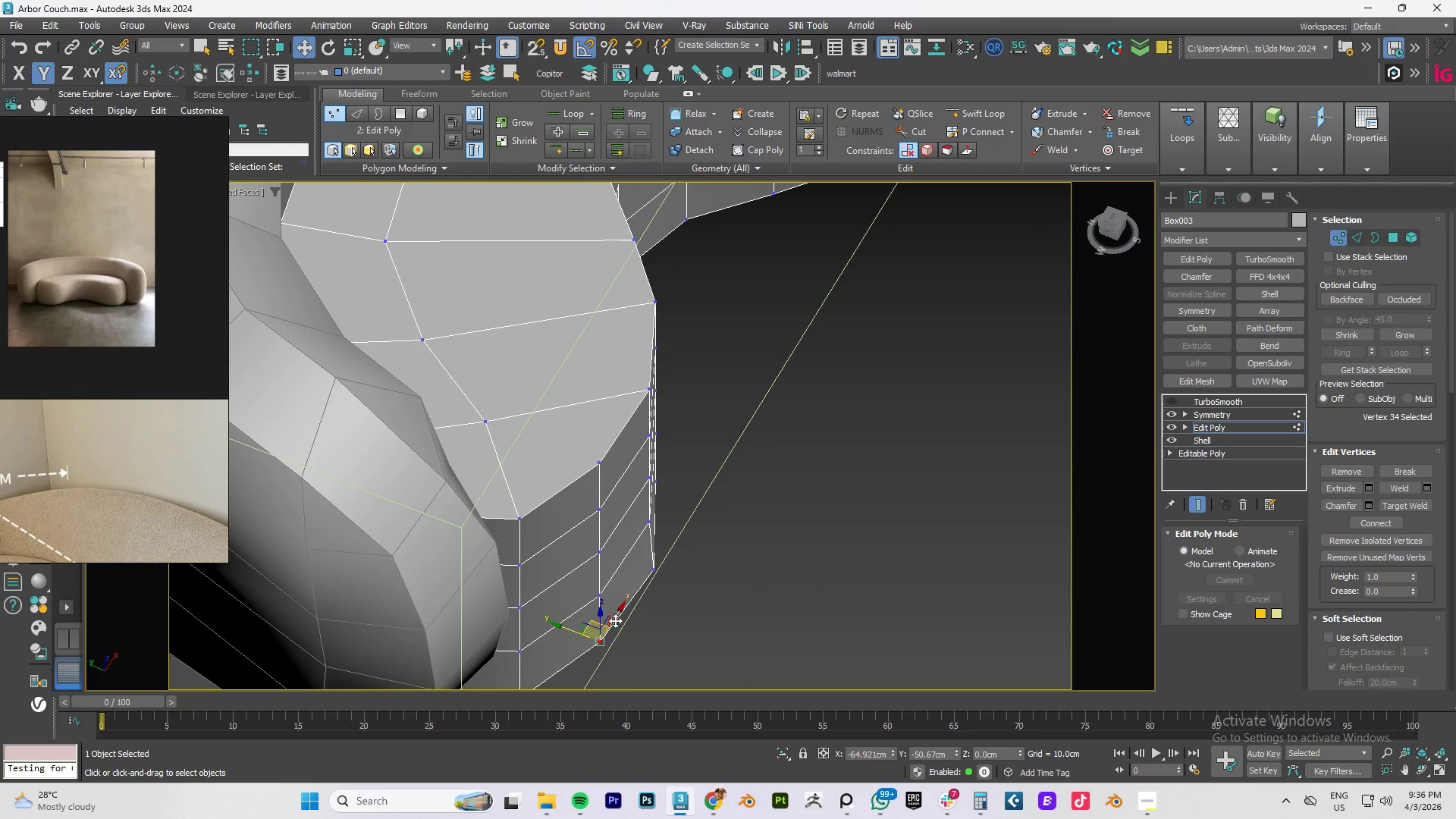 
hold_key(key=AltLeft, duration=0.83)
 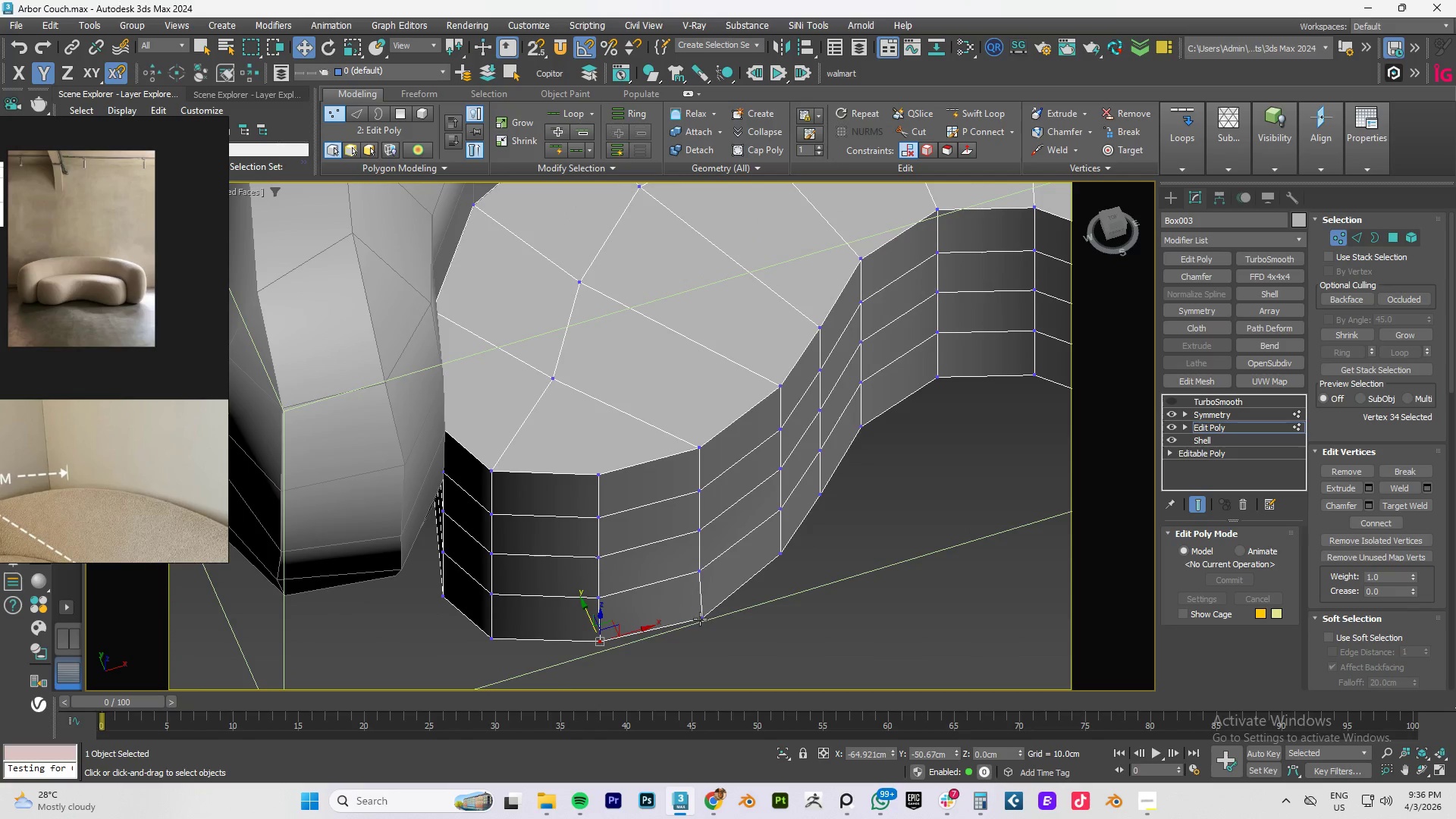 
left_click([702, 618])
 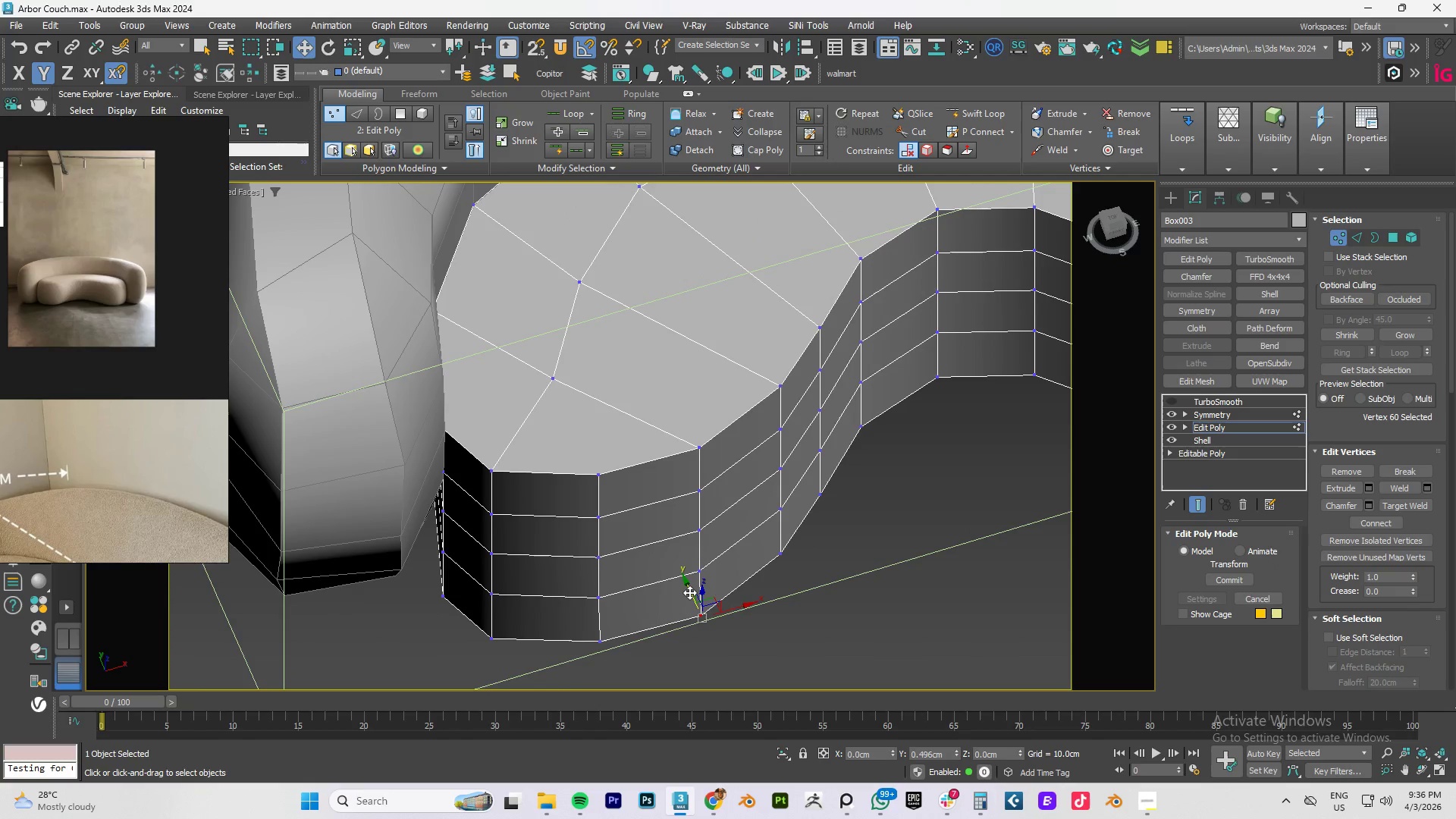 
hold_key(key=AltLeft, duration=1.5)
 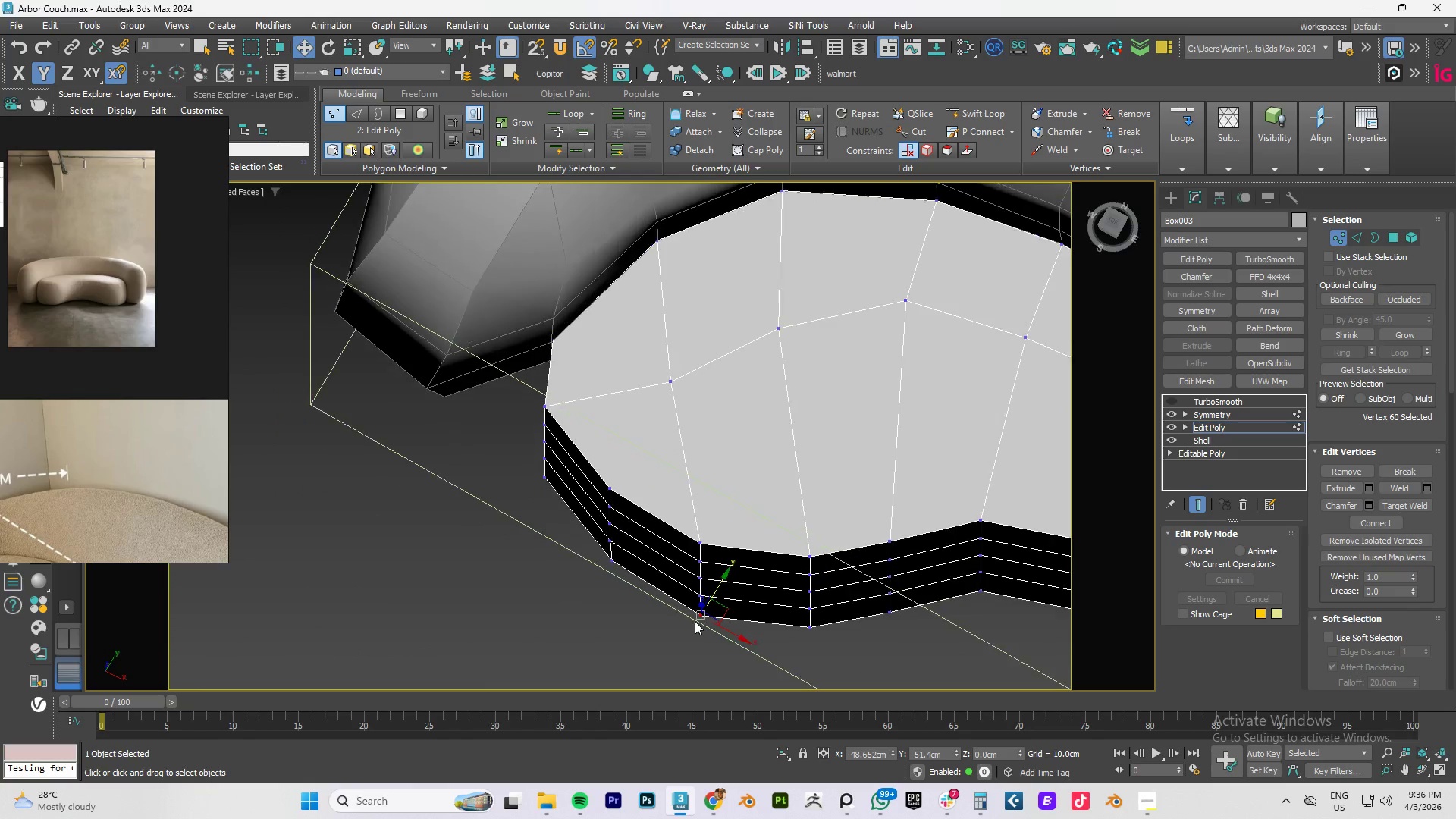 
hold_key(key=AltLeft, duration=1.5)
 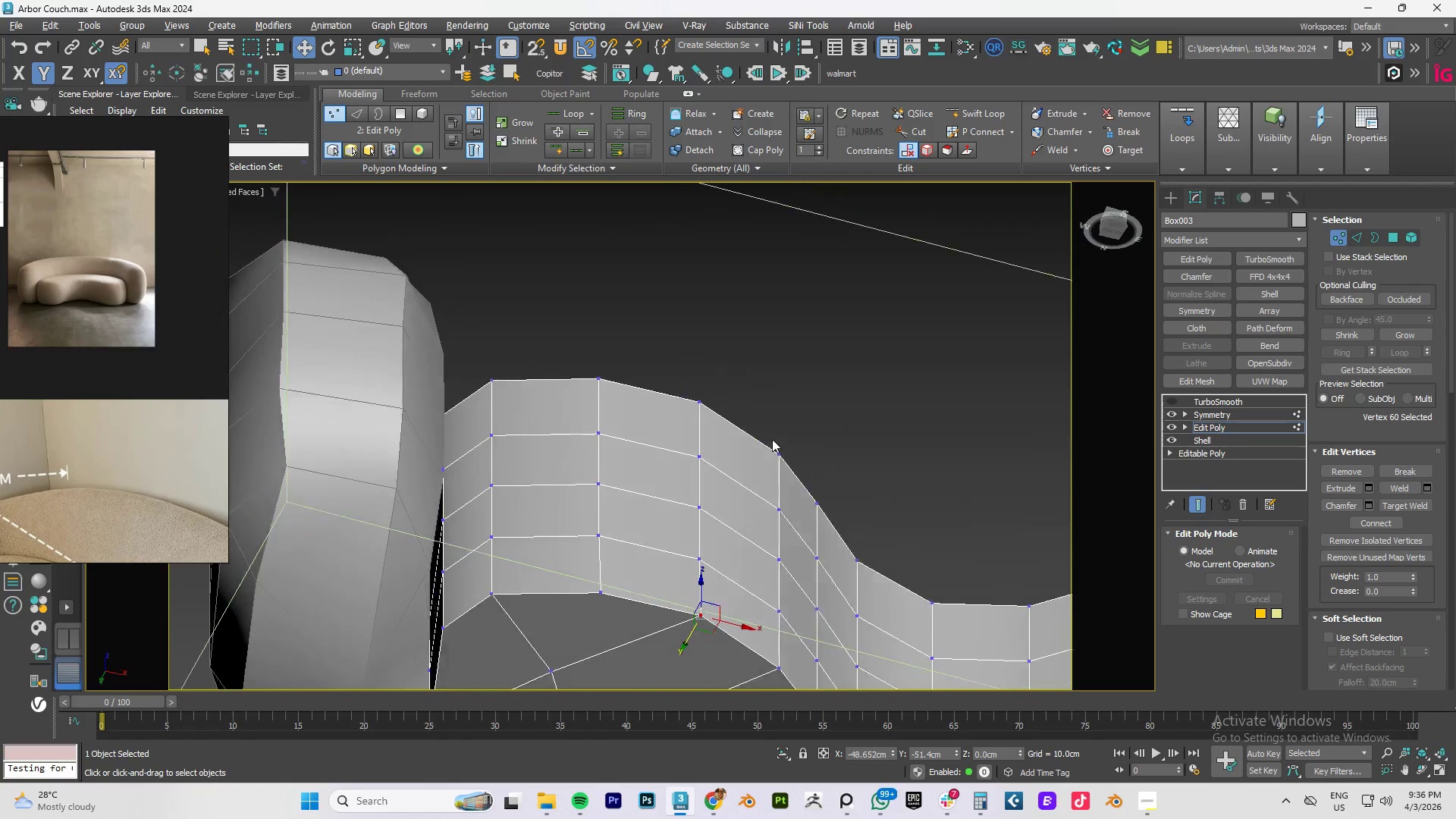 
hold_key(key=AltLeft, duration=1.06)
 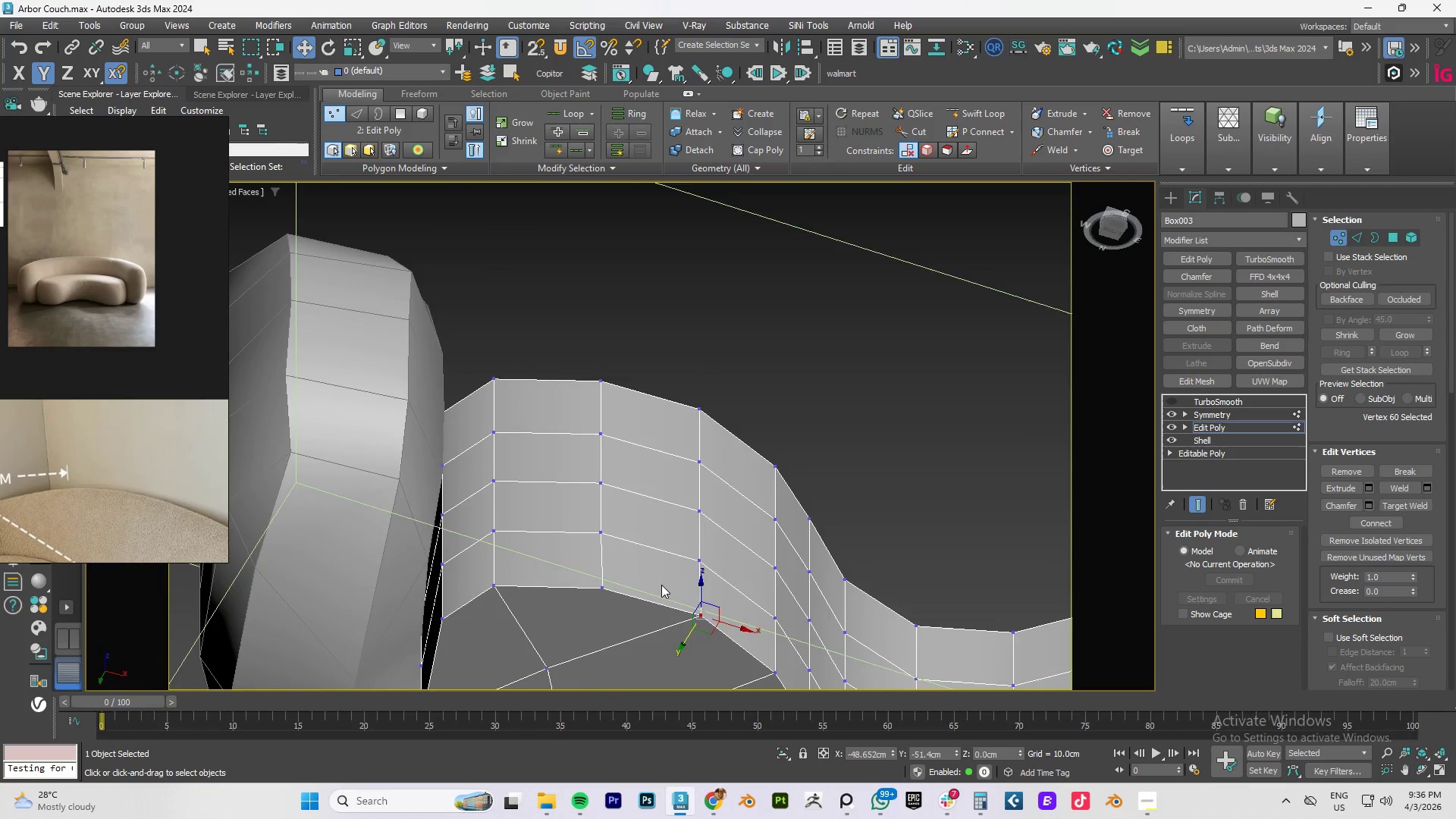 
scroll: coordinate [661, 585], scroll_direction: down, amount: 2.0
 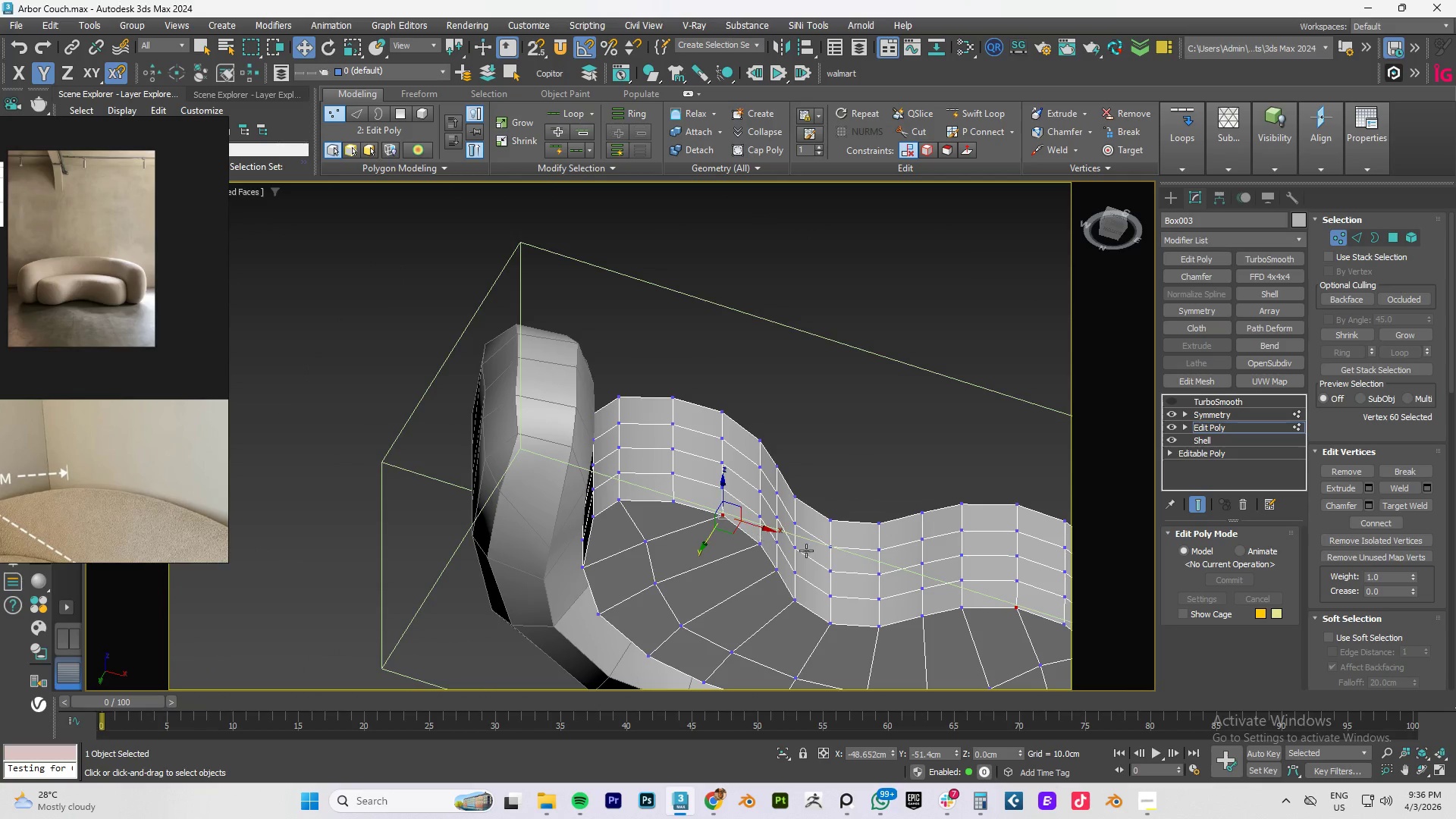 
hold_key(key=AltLeft, duration=0.75)
 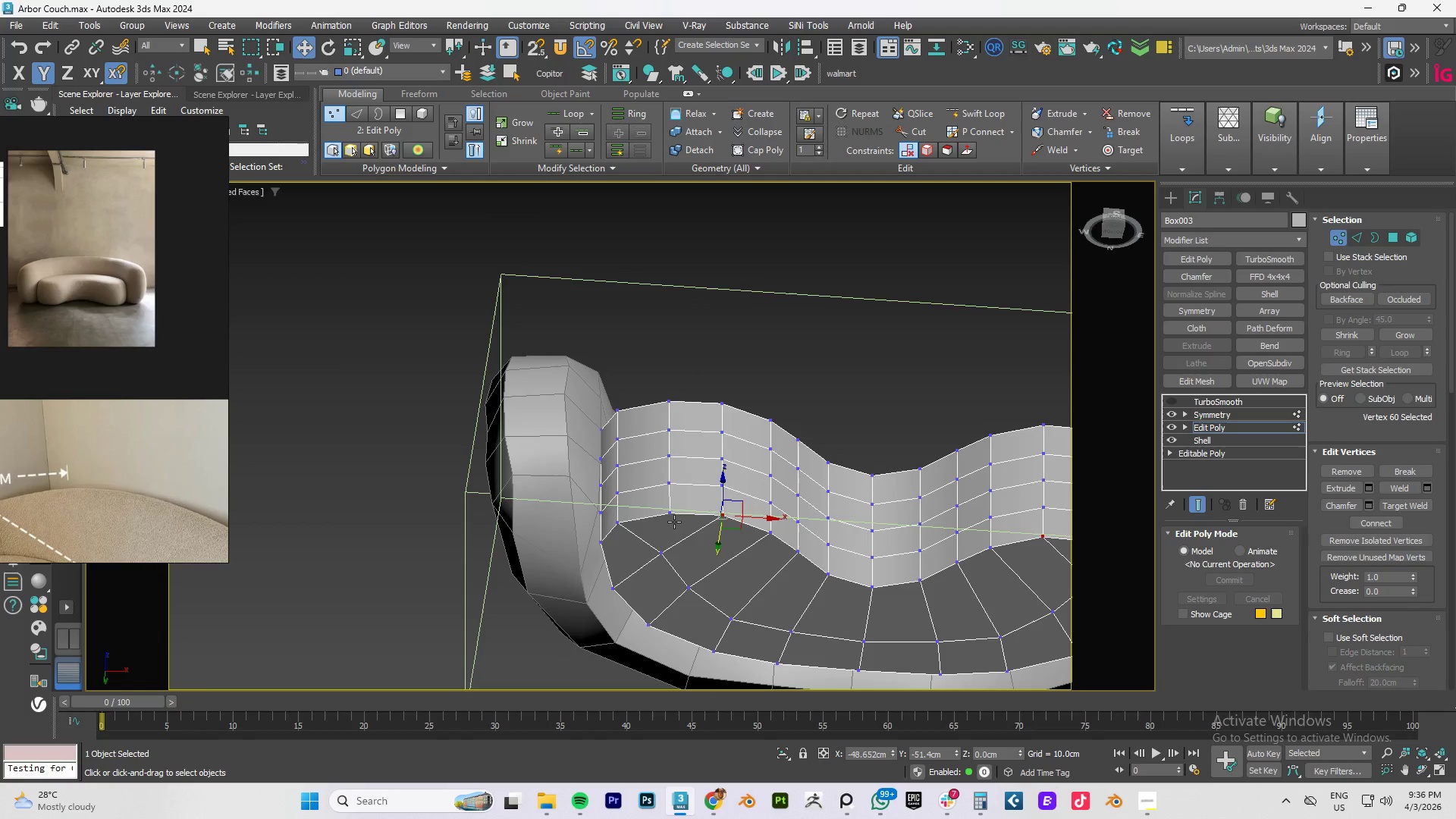 
hold_key(key=AltLeft, duration=1.06)
 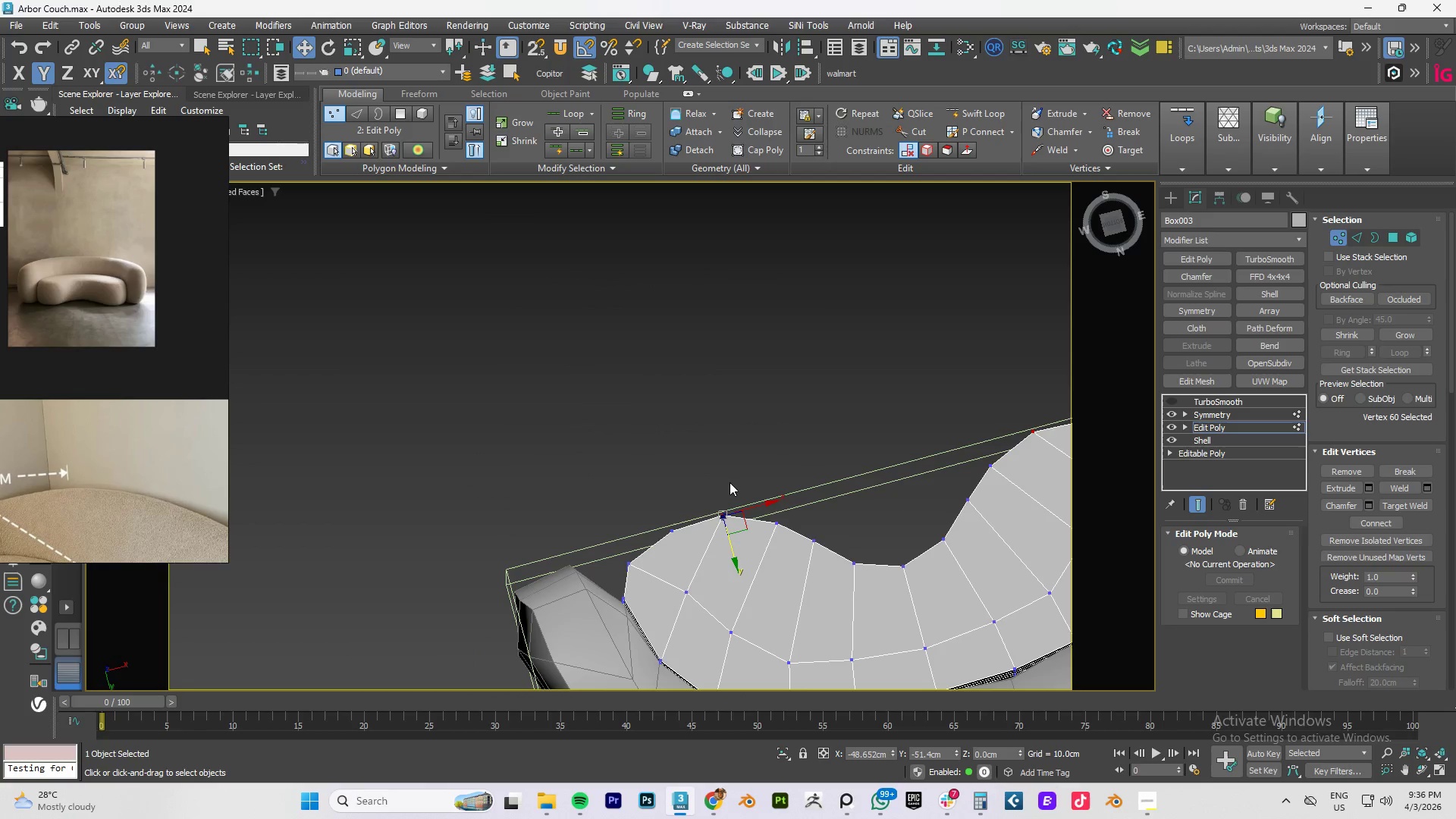 
key(Alt+Q)
 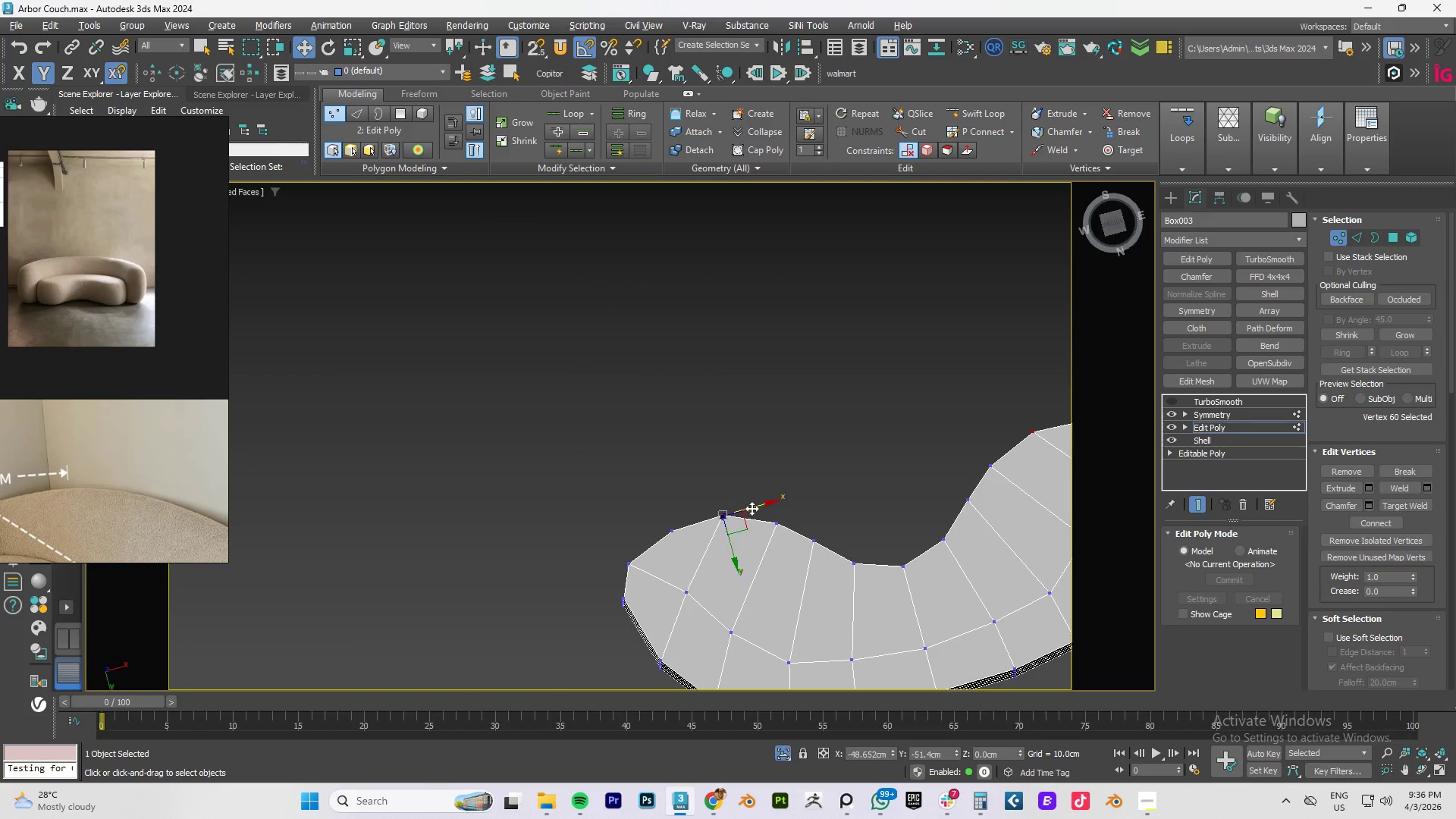 
hold_key(key=AltLeft, duration=1.5)
 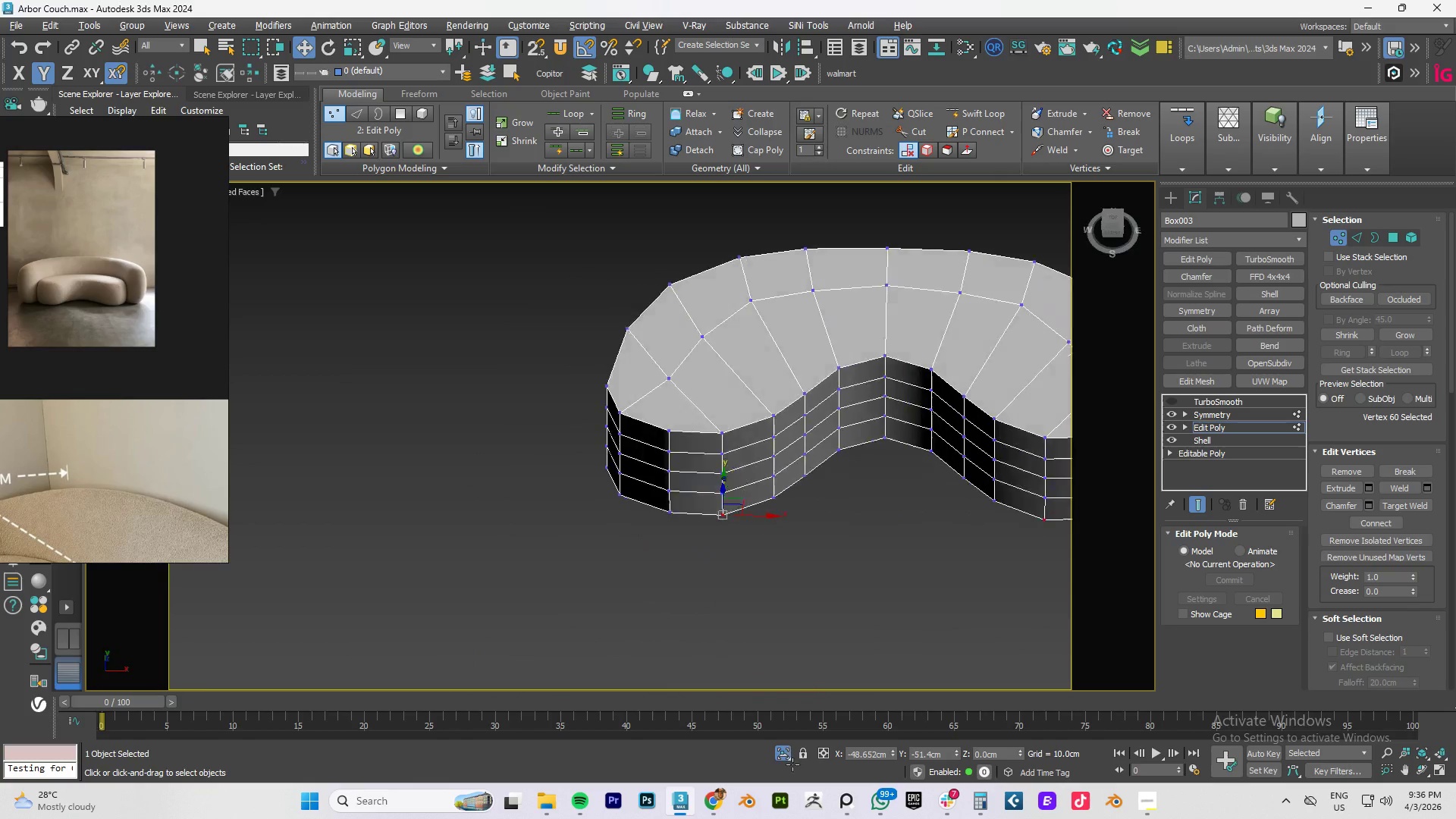 
hold_key(key=AltLeft, duration=1.06)
 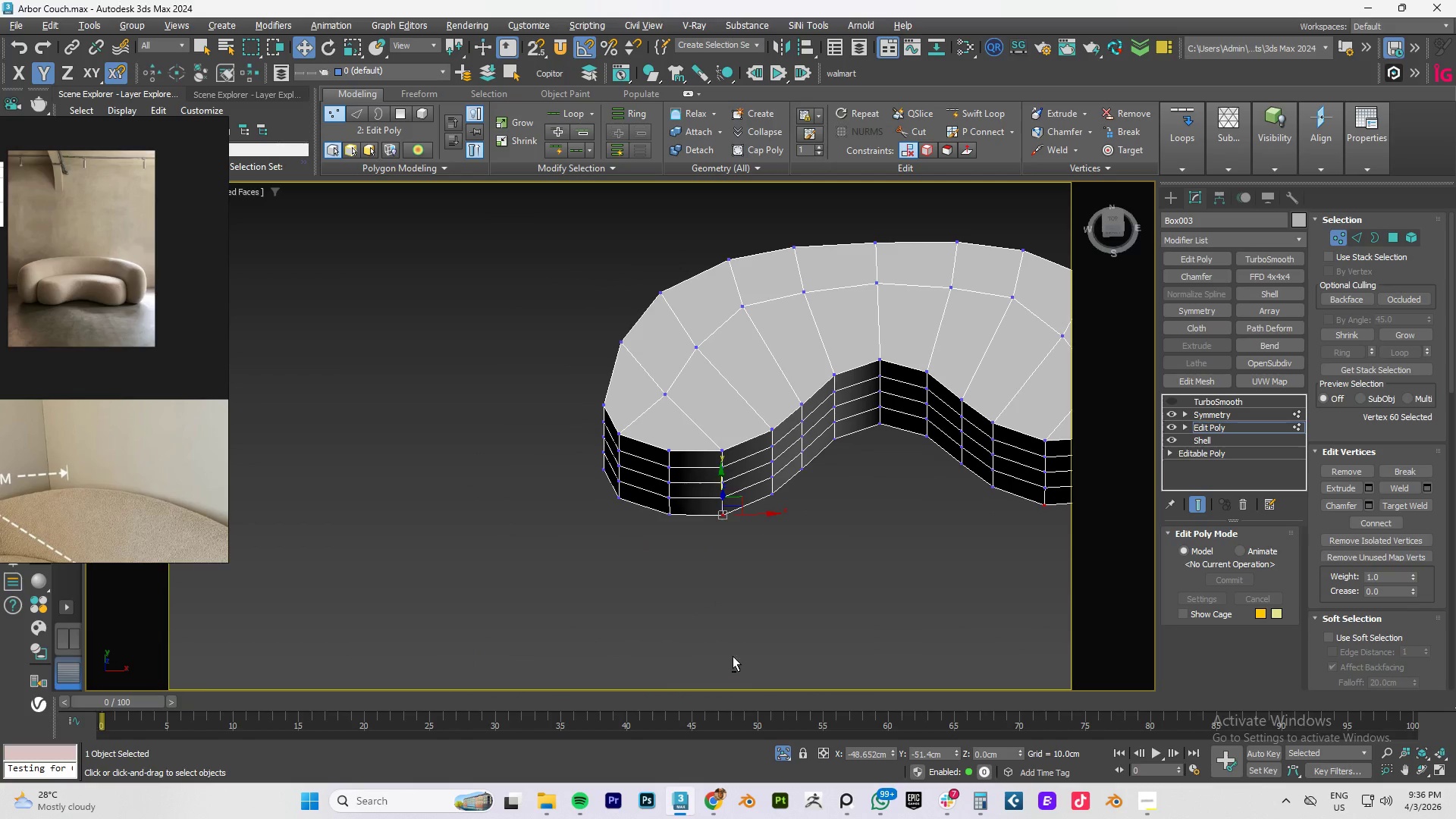 
key(Alt+C)
 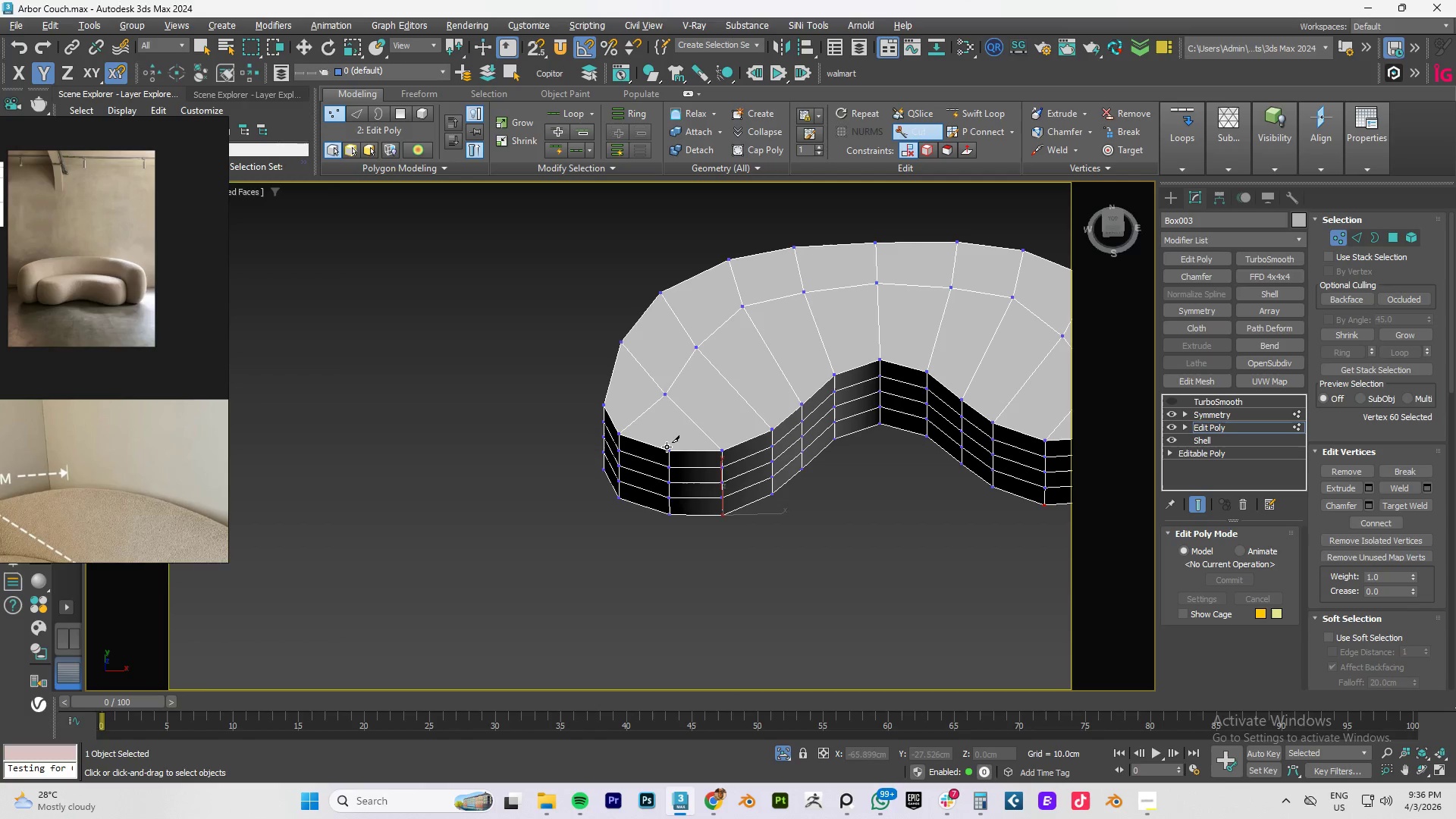 
left_click([676, 447])
 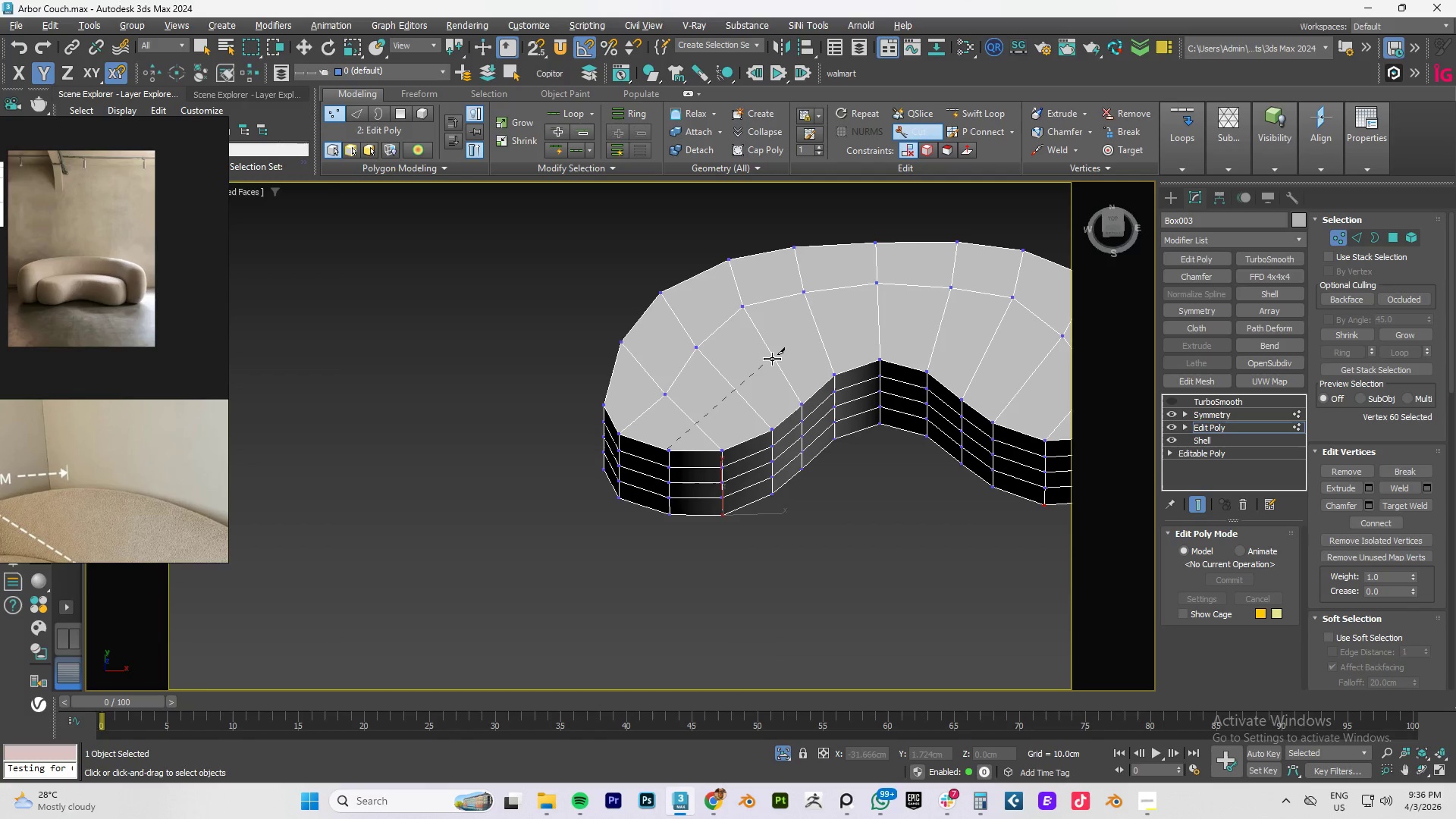 
left_click([772, 358])
 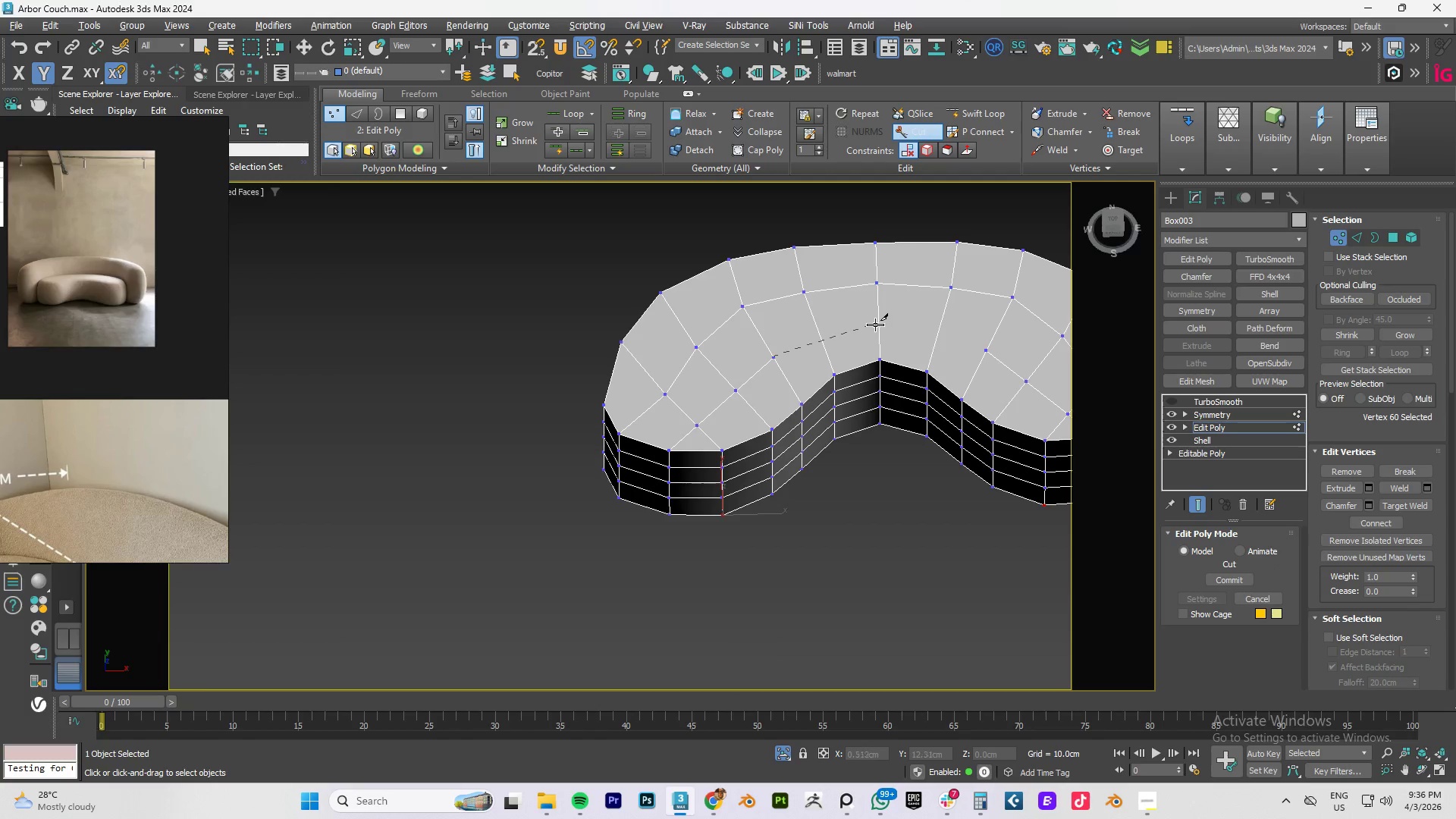 
left_click([877, 323])
 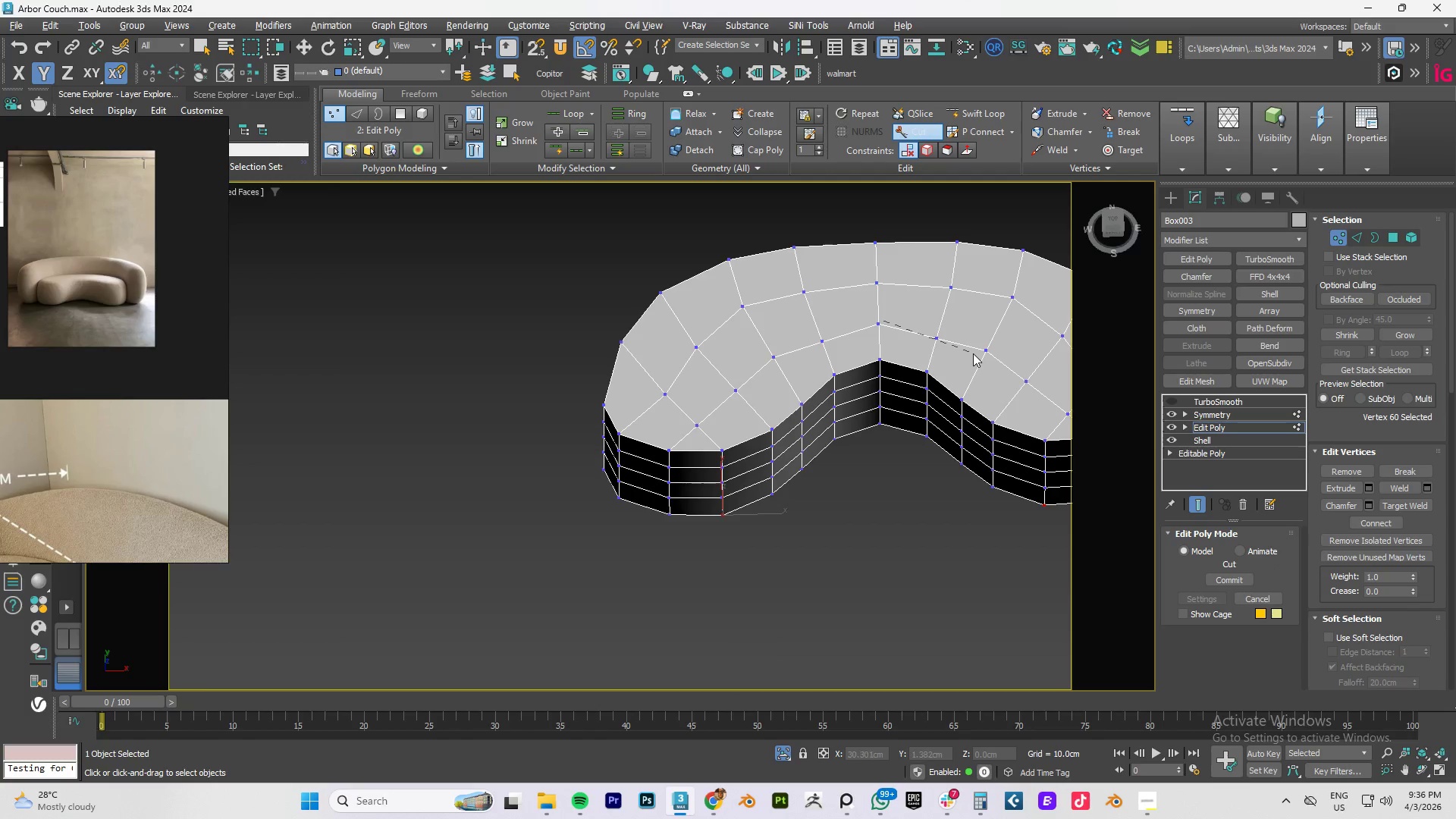 
right_click([961, 352])
 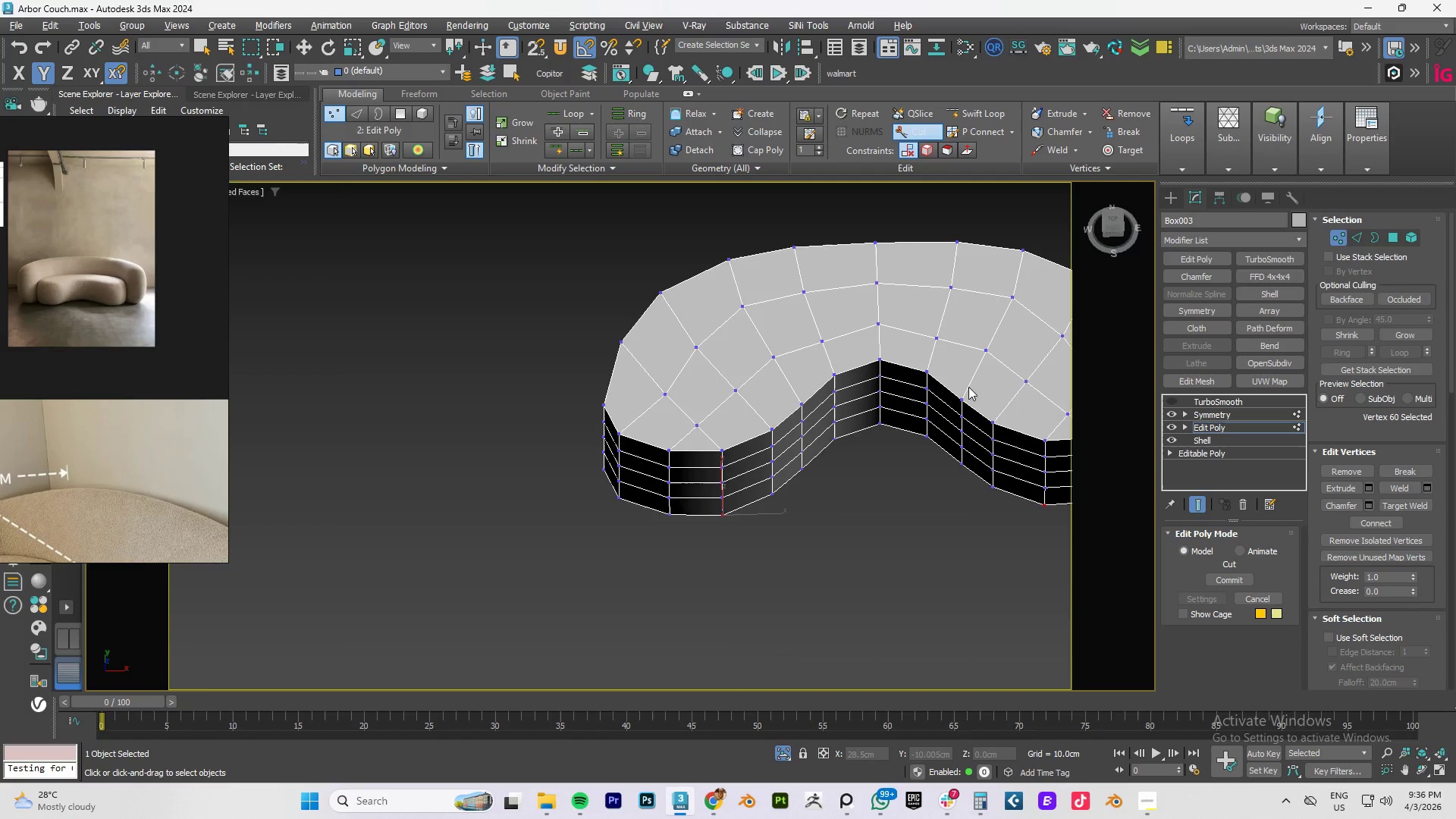 
scroll: coordinate [967, 394], scroll_direction: down, amount: 1.0
 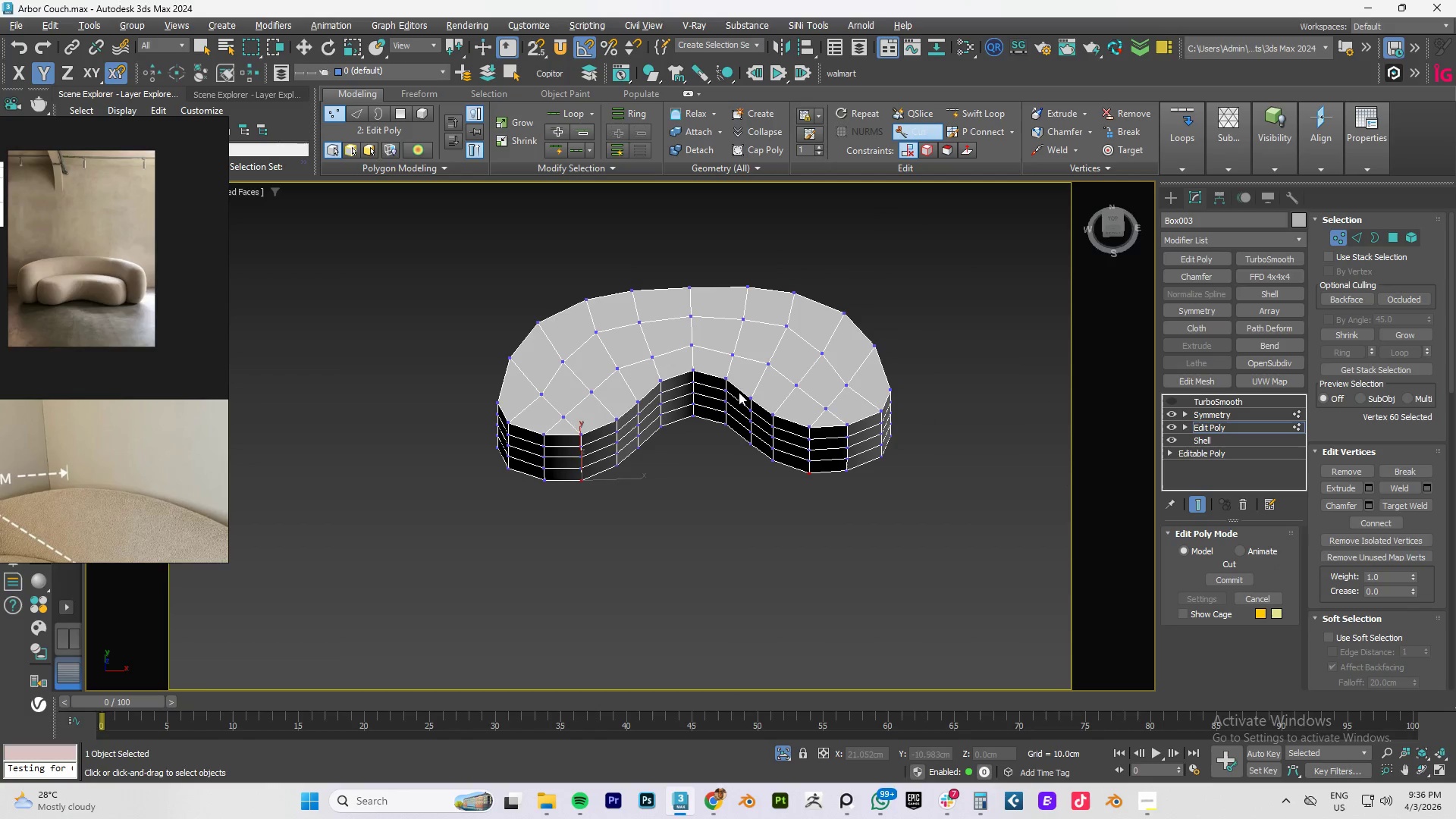 
hold_key(key=AltLeft, duration=1.05)
 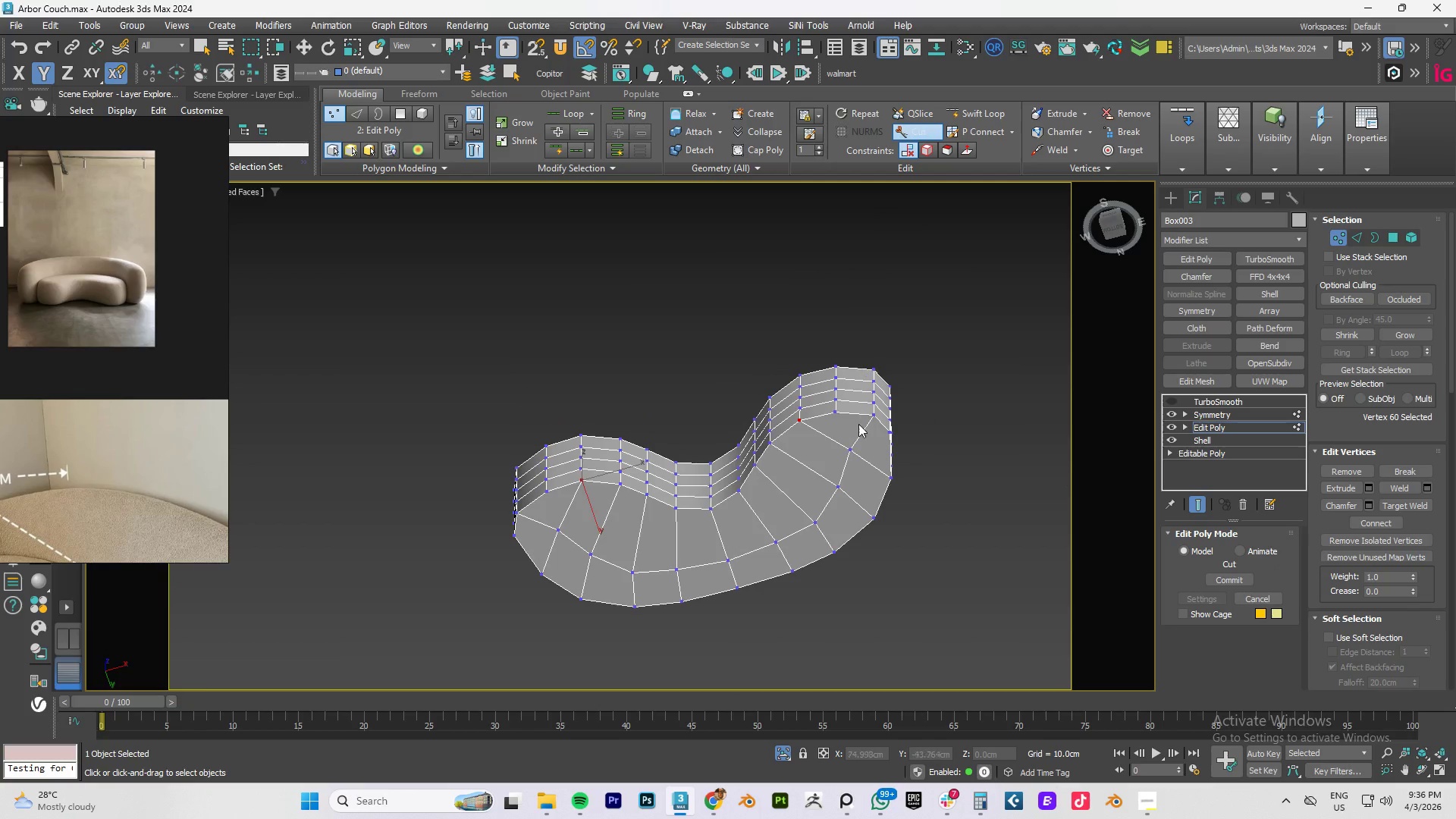 
key(Alt+C)
 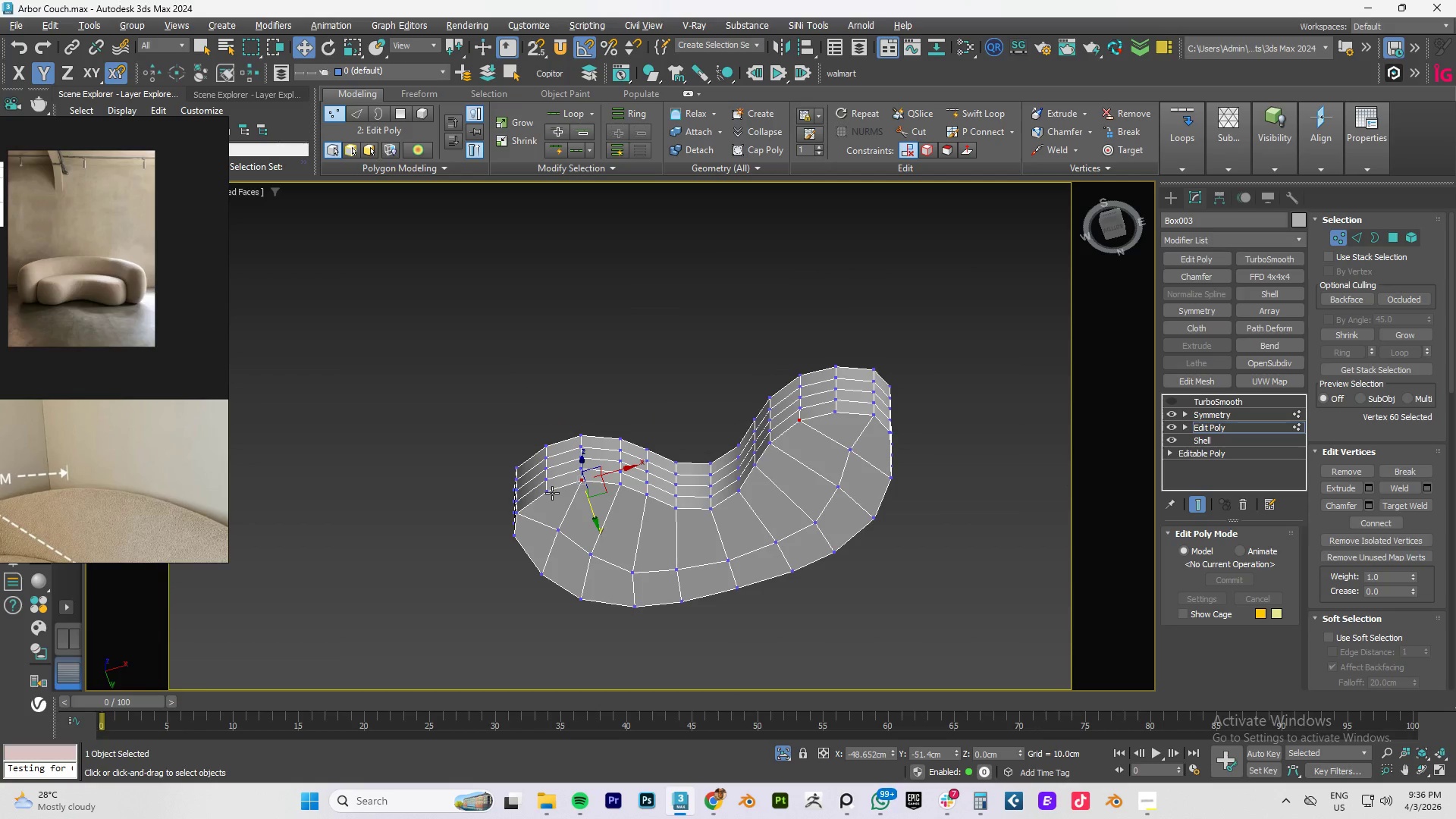 
key(Alt+C)
 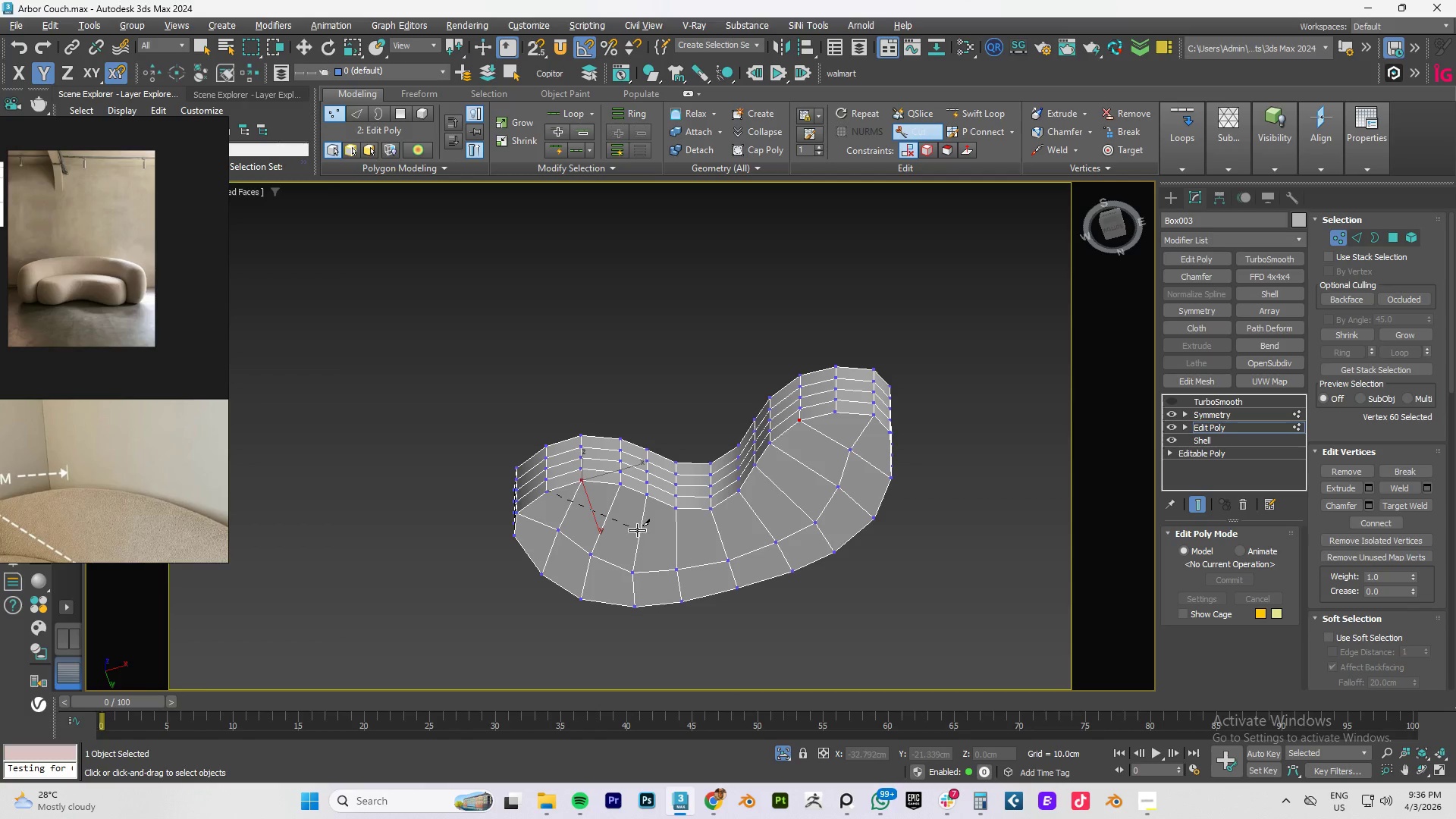 
left_click([636, 532])
 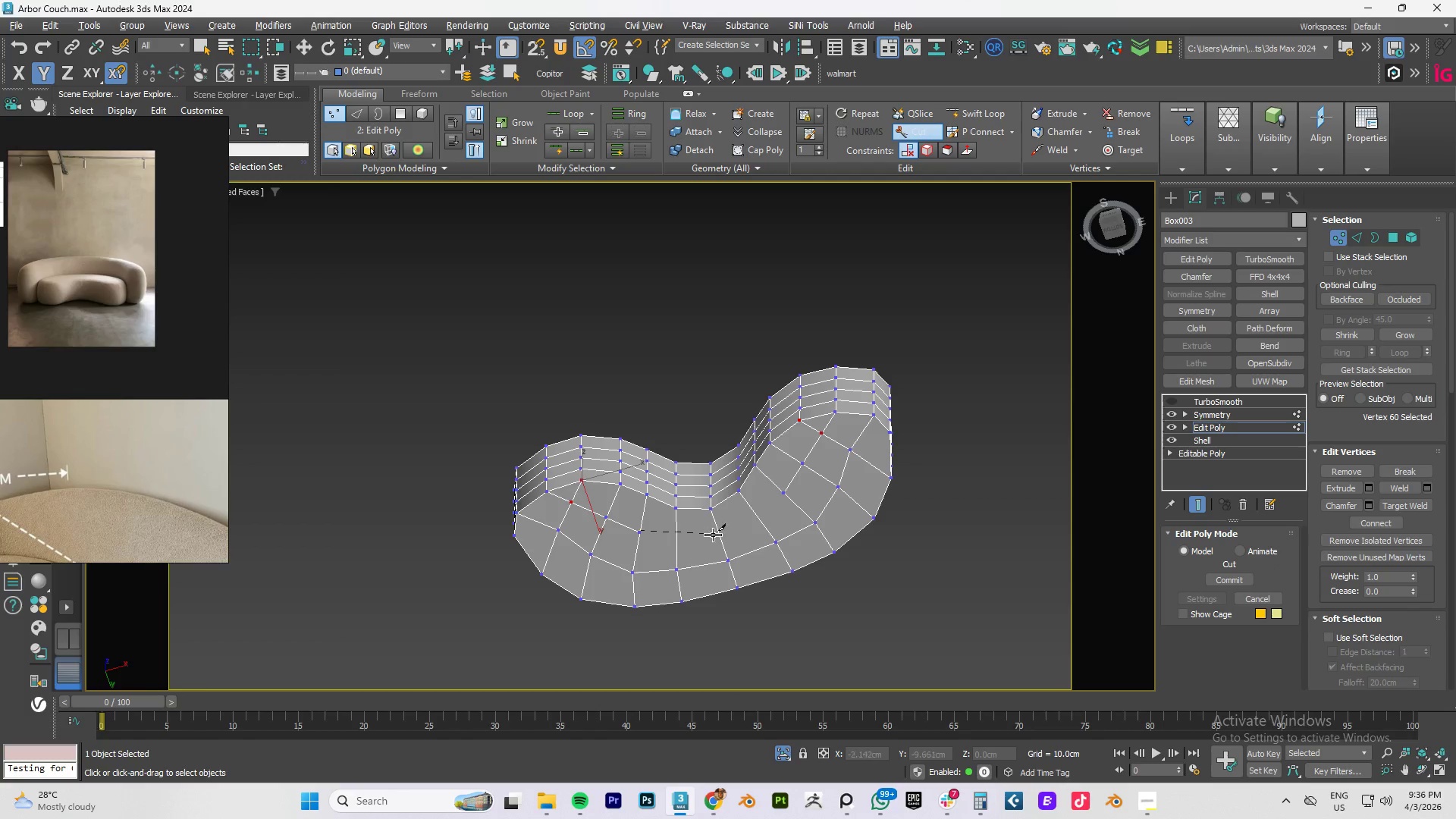 
left_click([720, 535])
 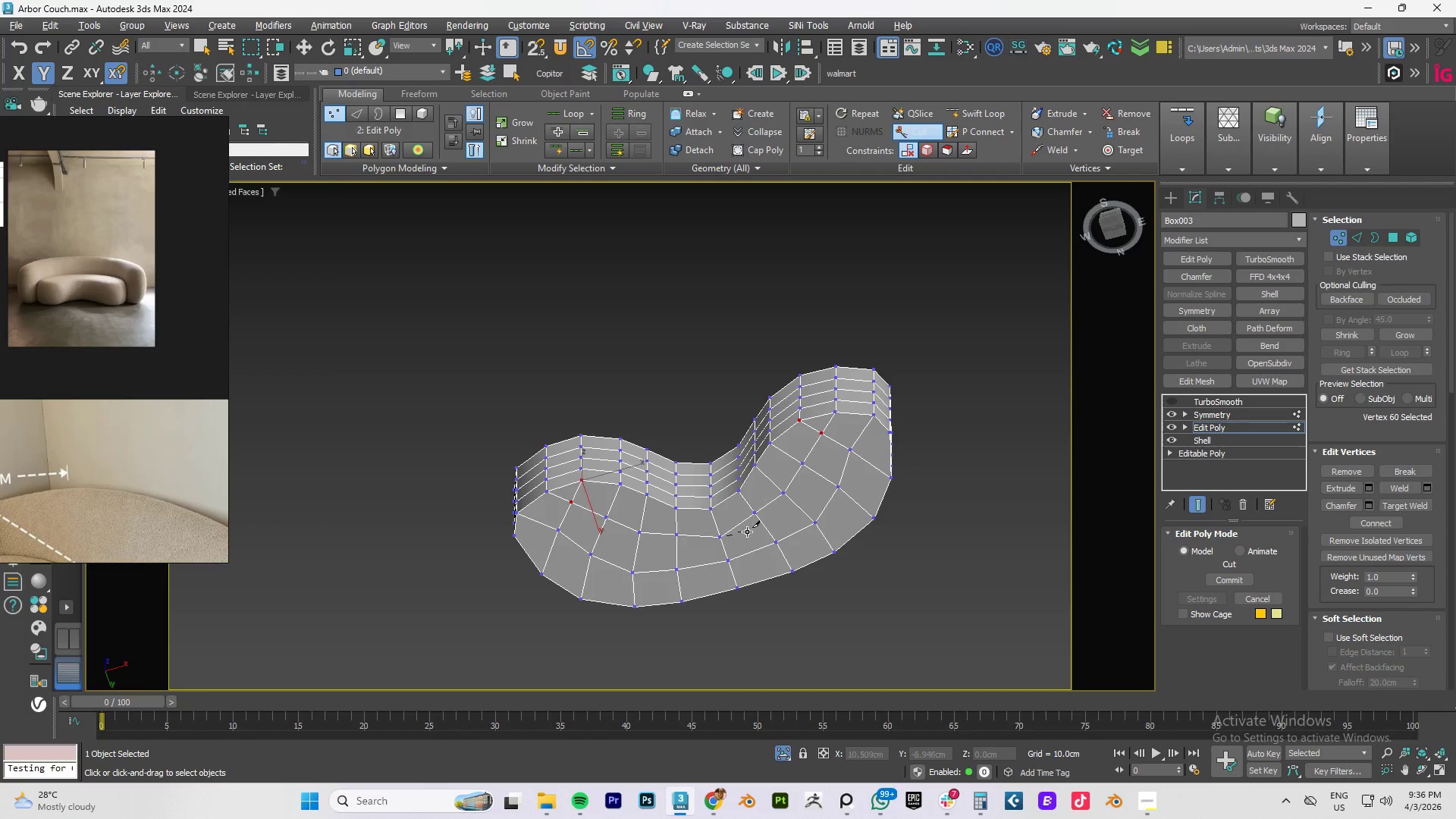 
right_click([747, 529])
 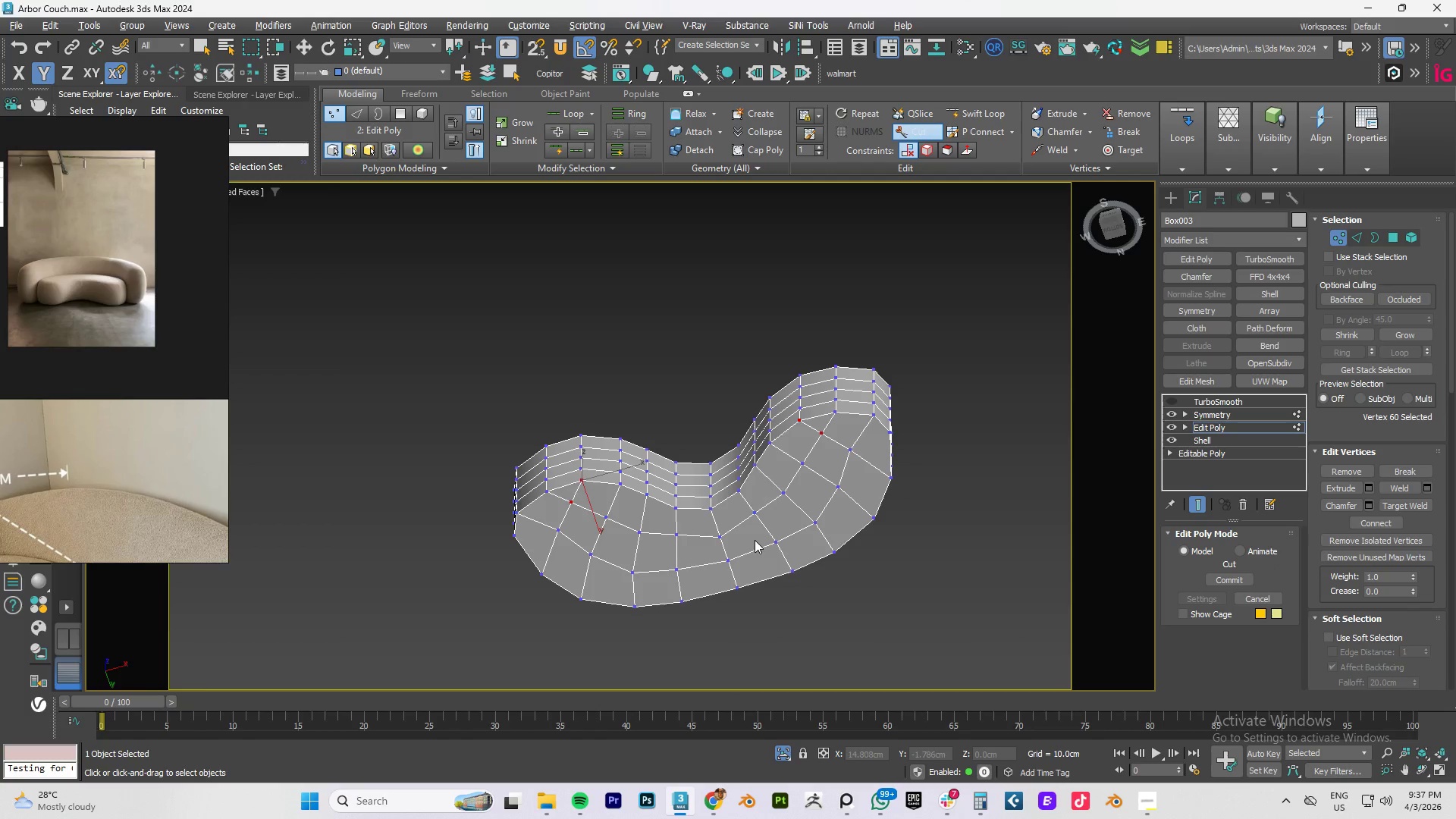 
right_click([755, 540])
 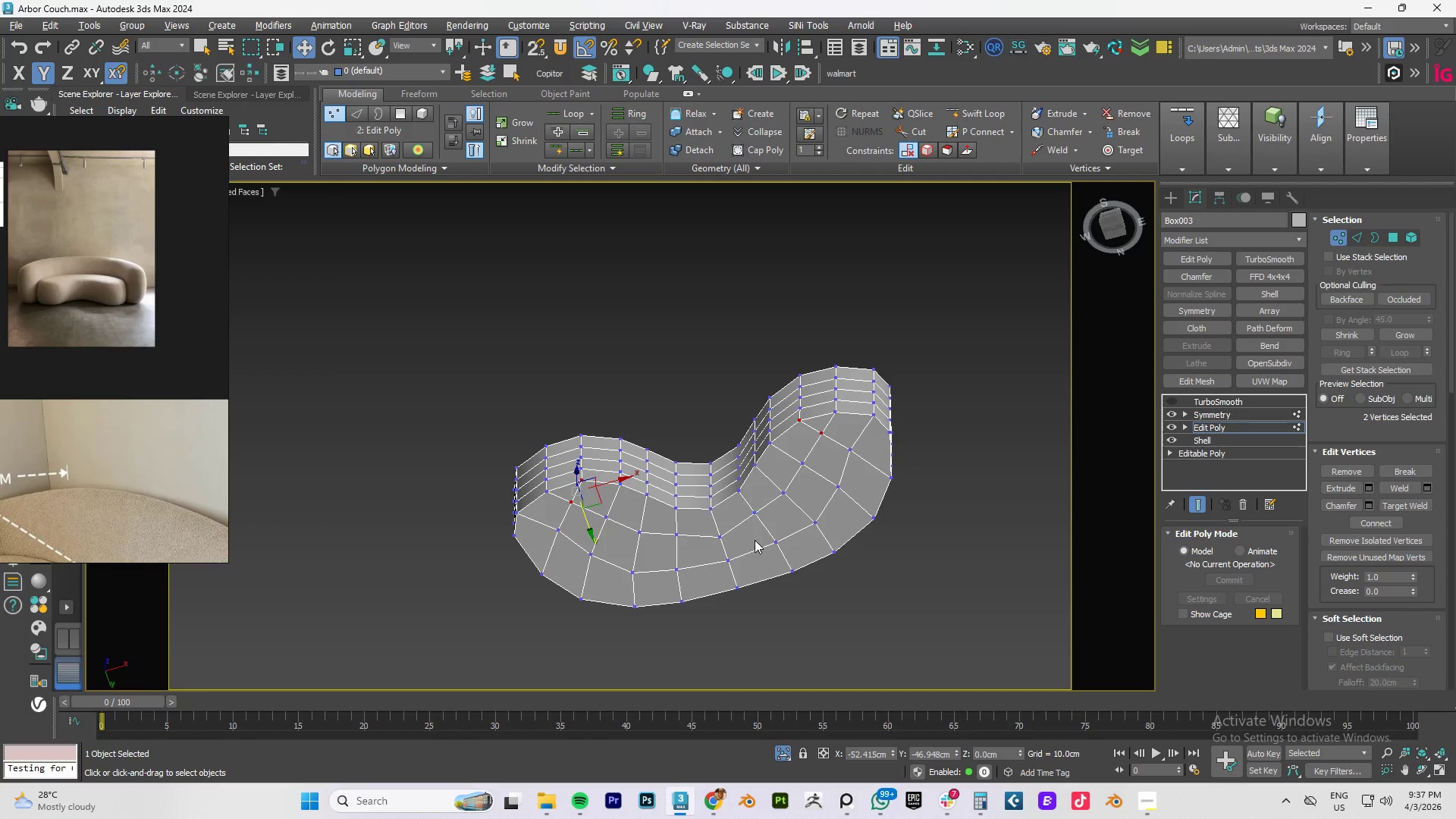 
key(T)
 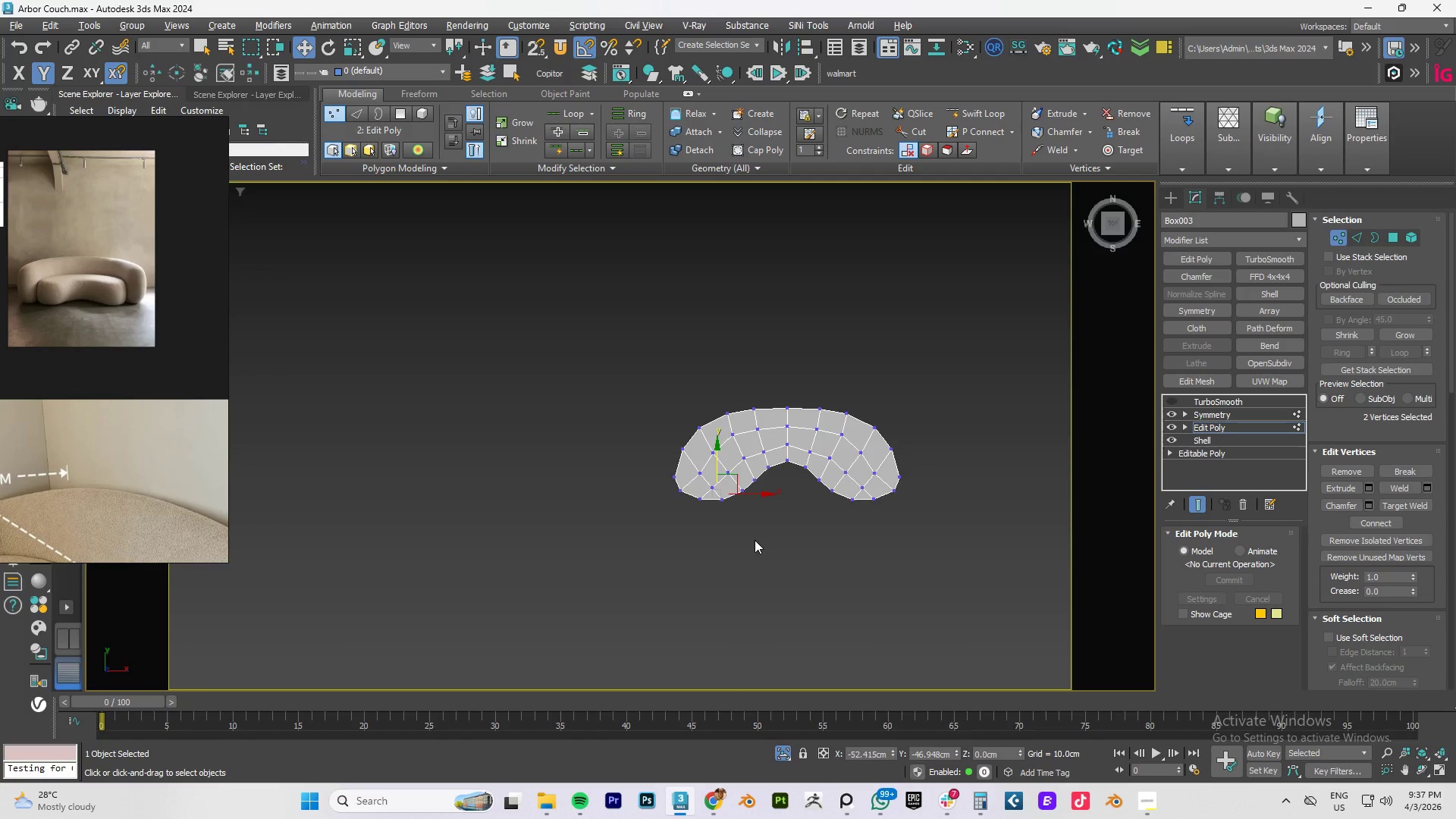 
key(Z)
 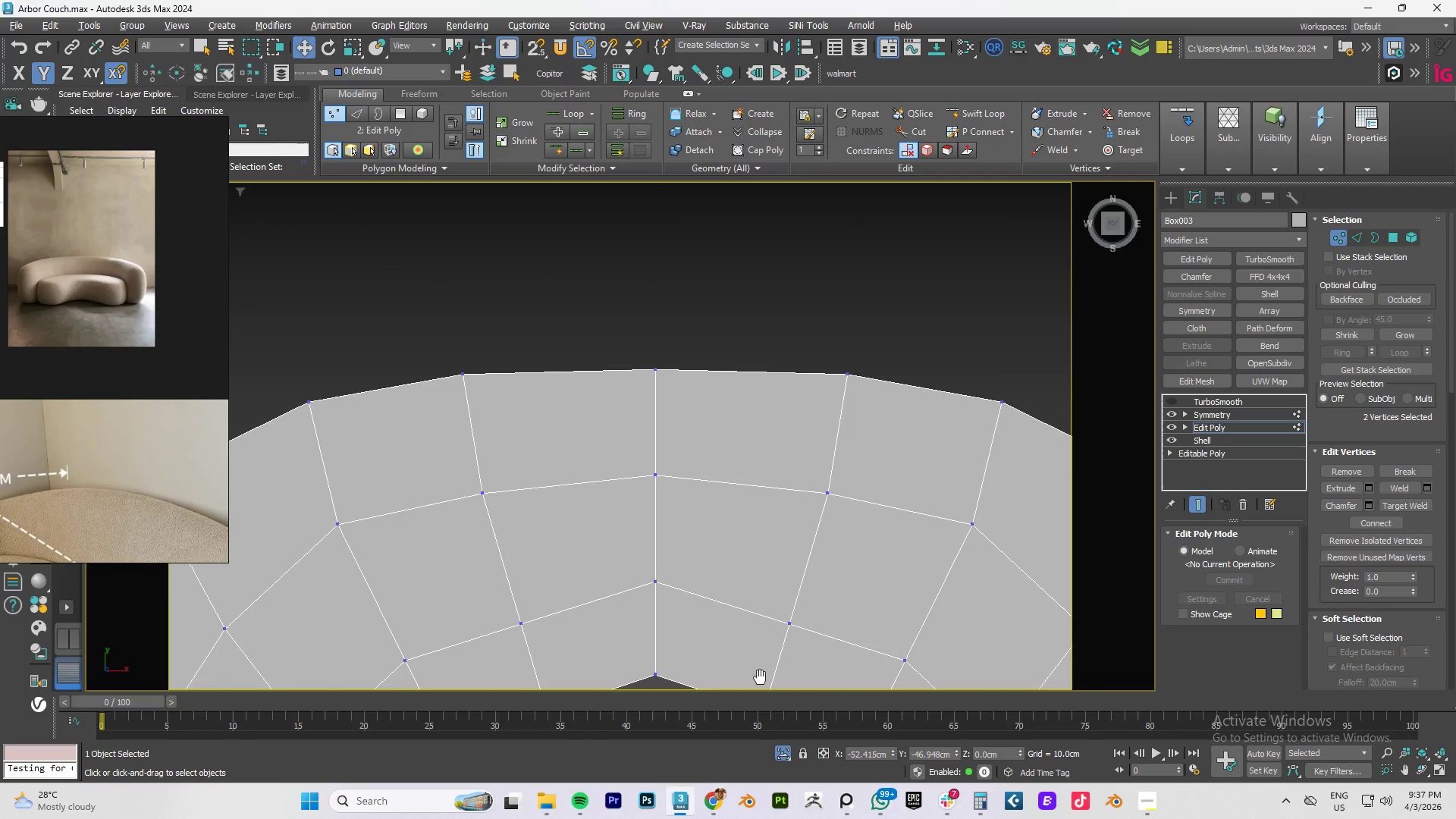 
left_click_drag(start_coordinate=[692, 440], to_coordinate=[610, 509])
 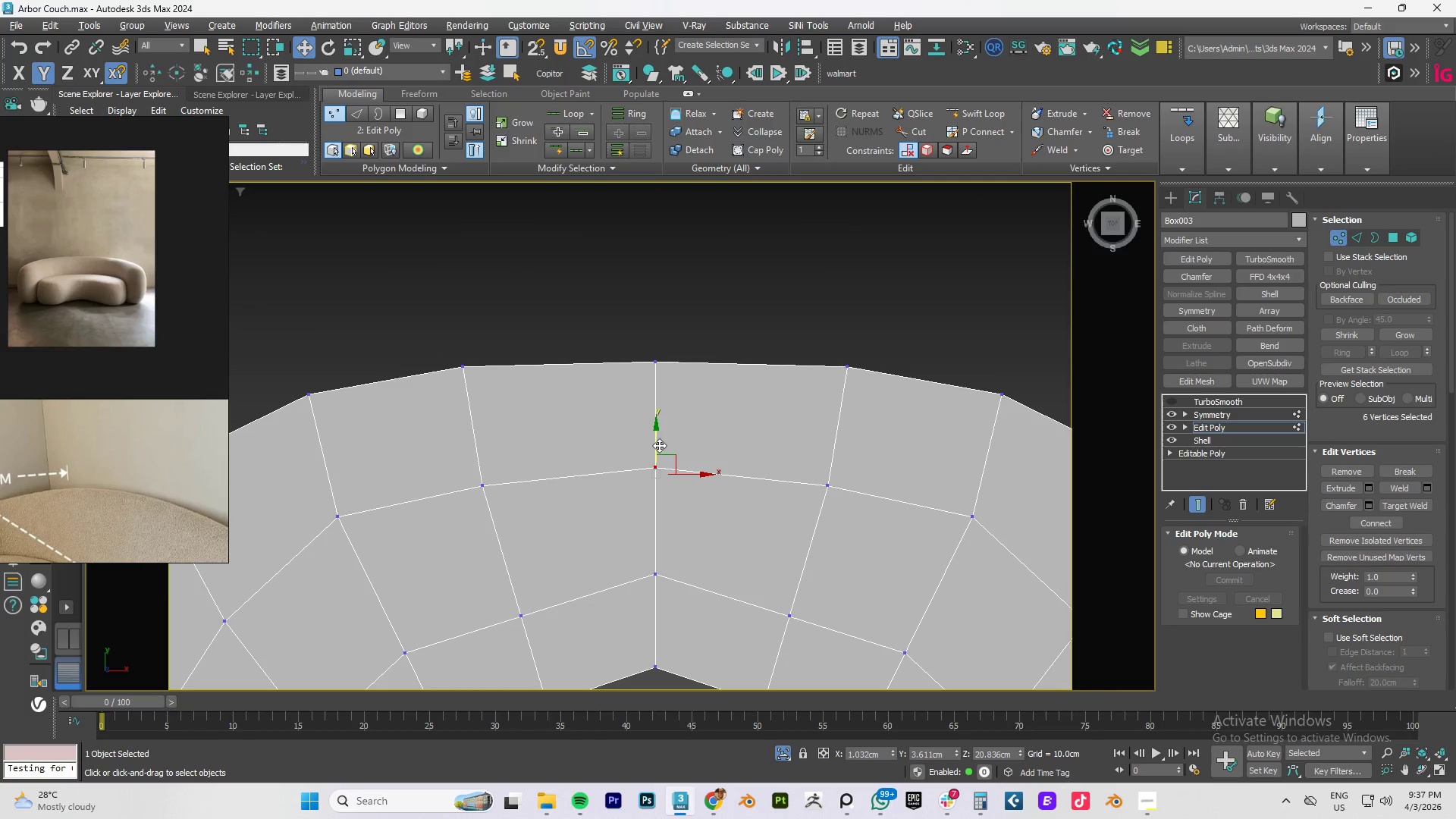 
left_click_drag(start_coordinate=[656, 441], to_coordinate=[660, 419])
 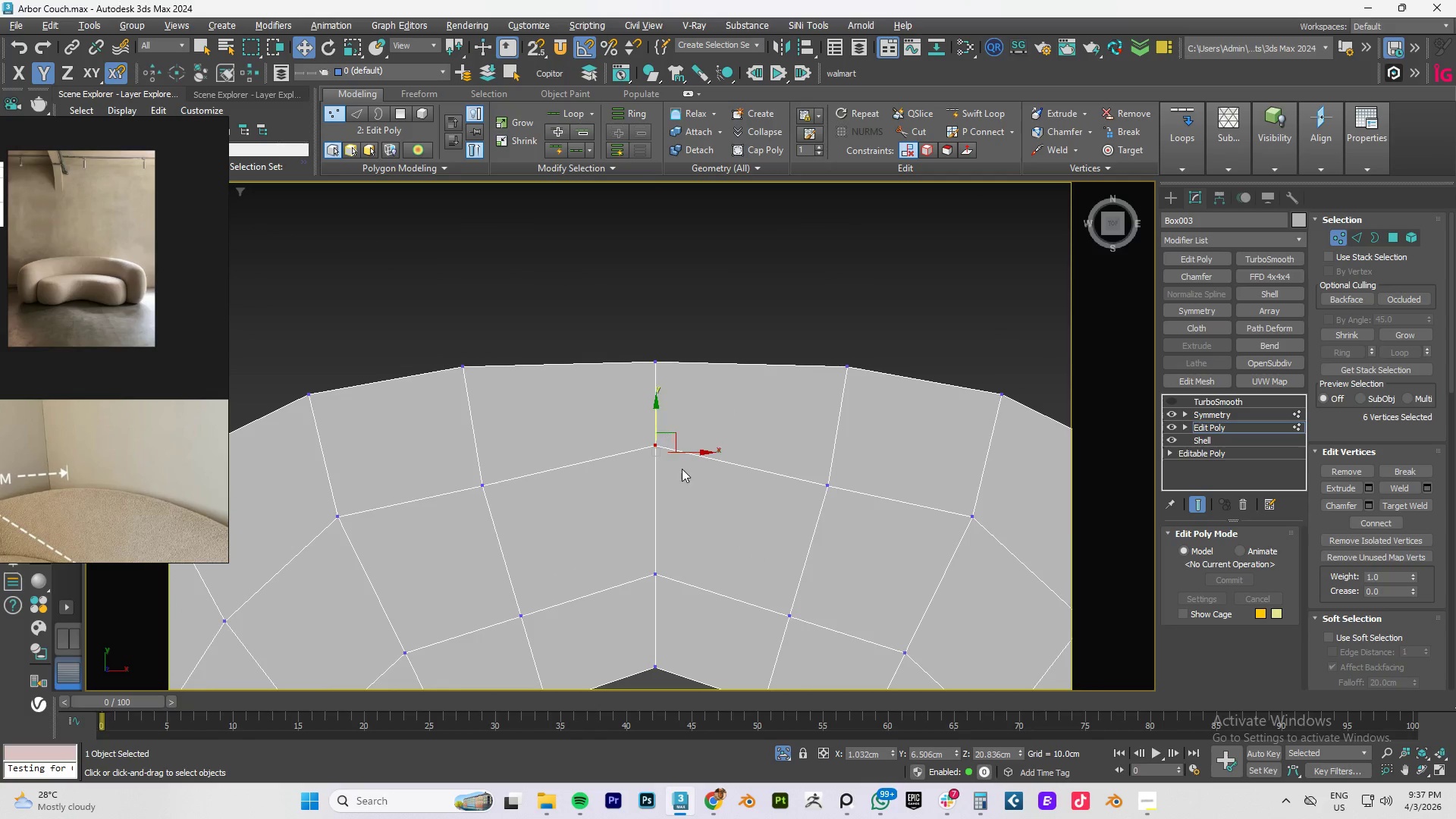 
scroll: coordinate [683, 475], scroll_direction: down, amount: 2.0
 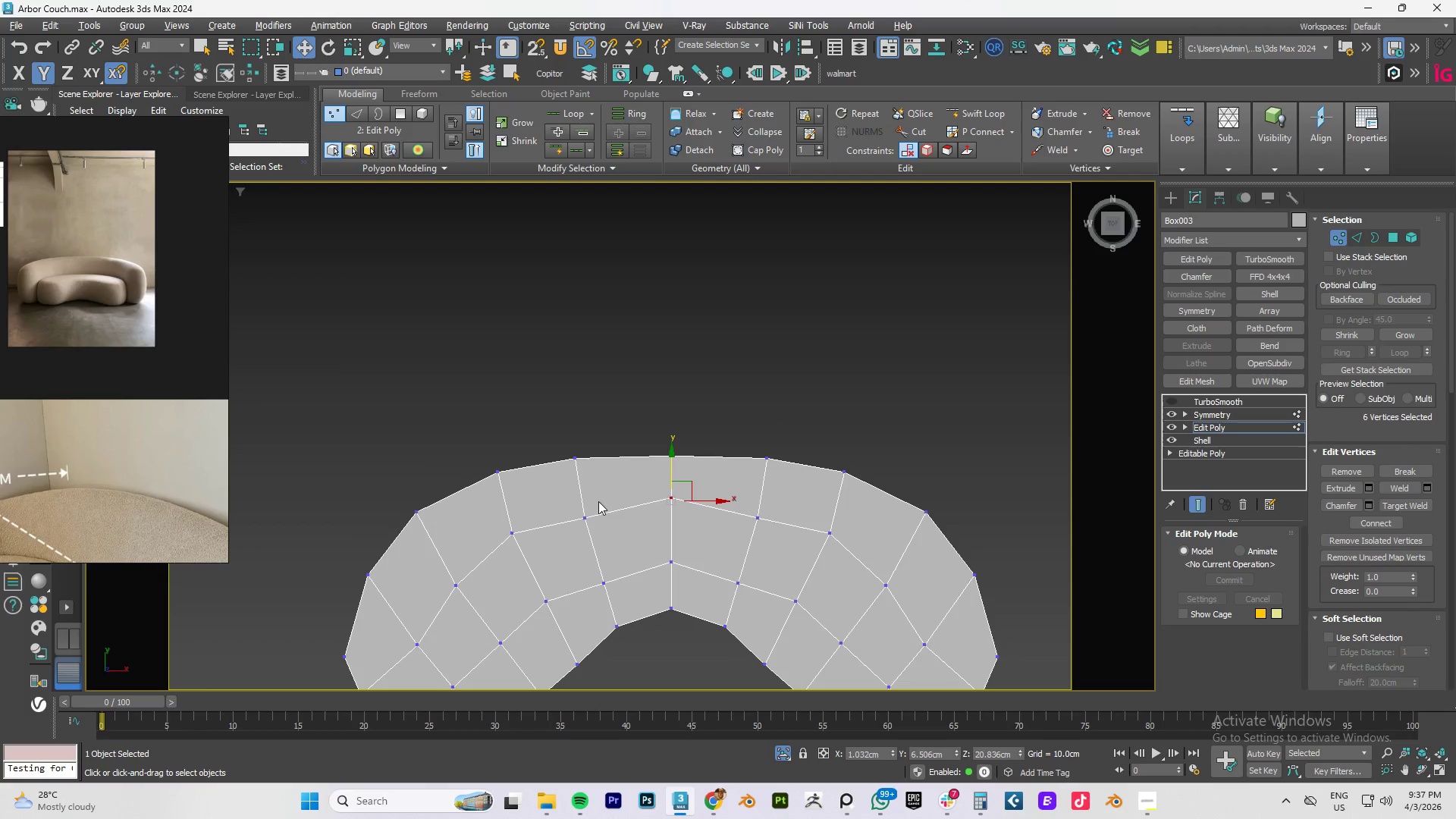 
left_click_drag(start_coordinate=[604, 485], to_coordinate=[570, 556])
 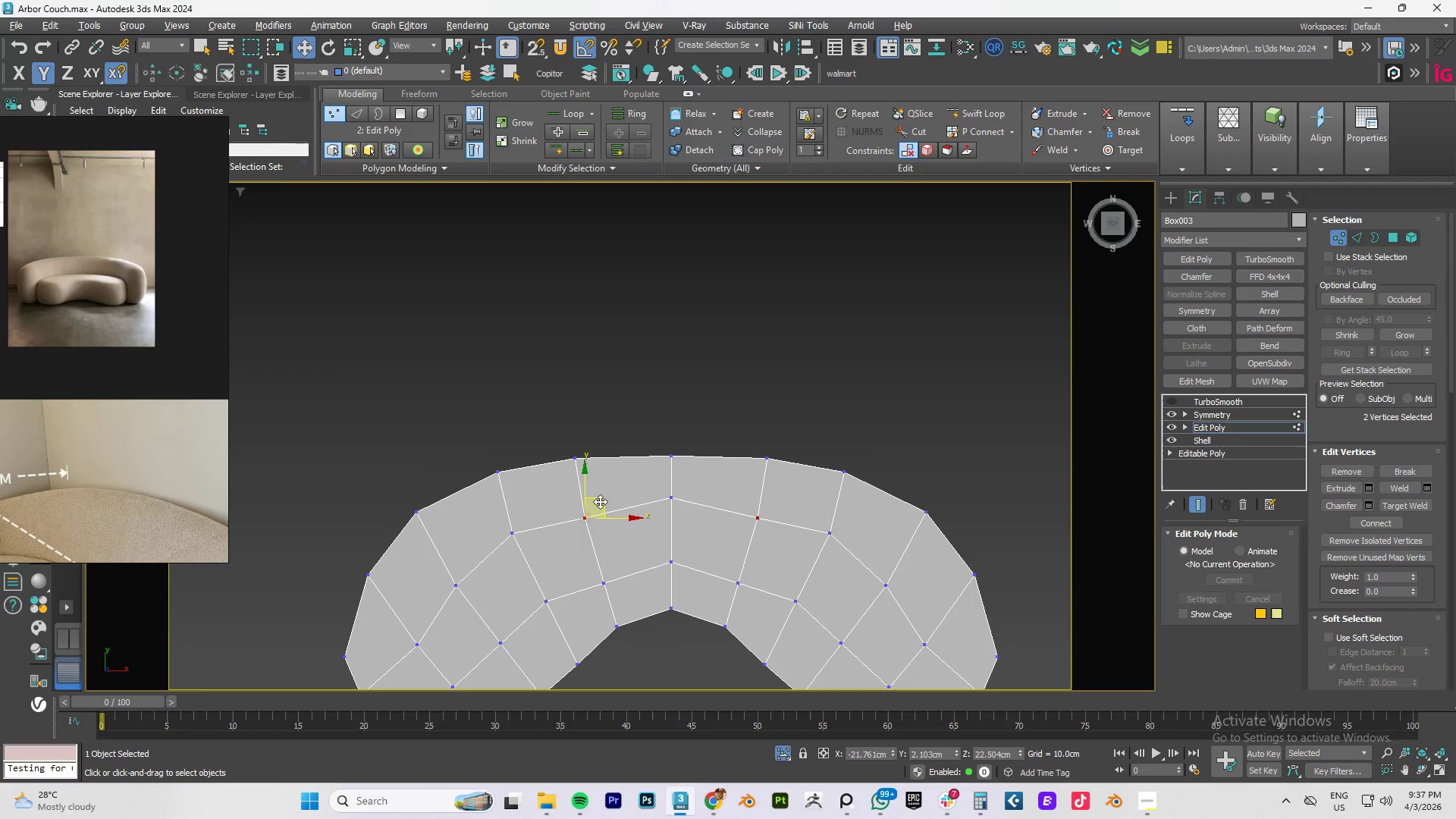 
left_click_drag(start_coordinate=[601, 501], to_coordinate=[601, 491])
 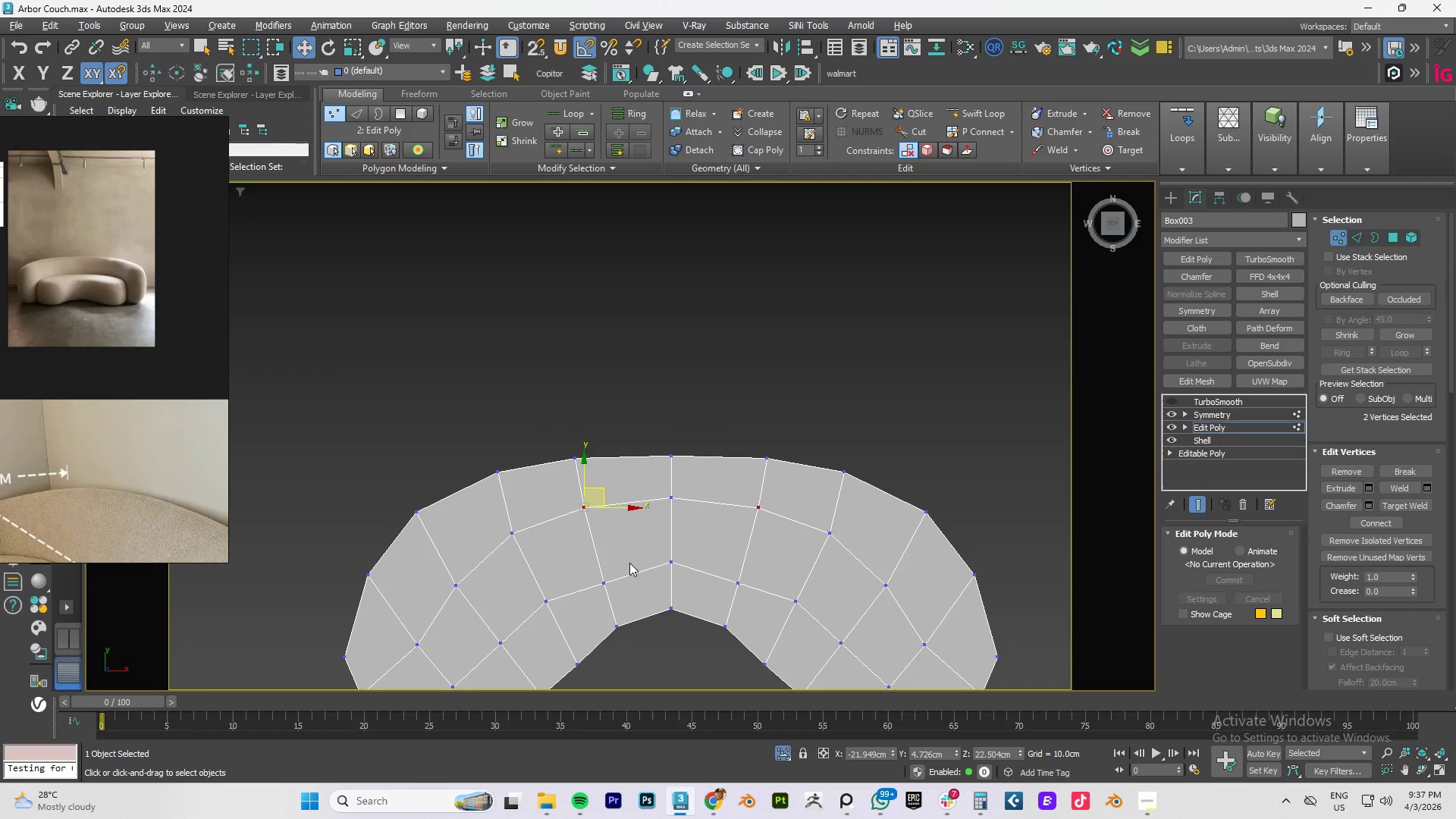 
left_click_drag(start_coordinate=[620, 558], to_coordinate=[592, 604])
 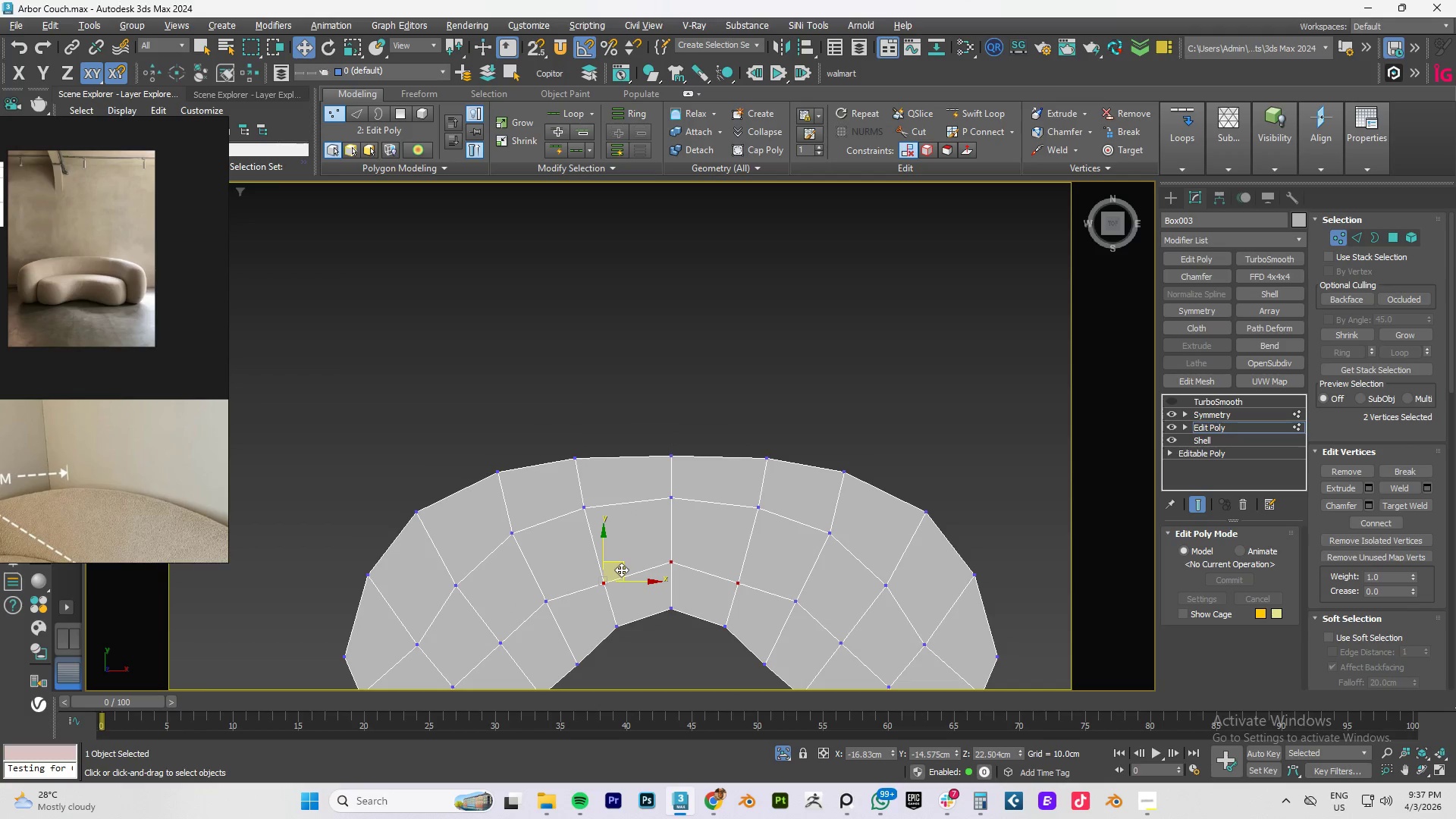 
left_click_drag(start_coordinate=[621, 570], to_coordinate=[617, 556])
 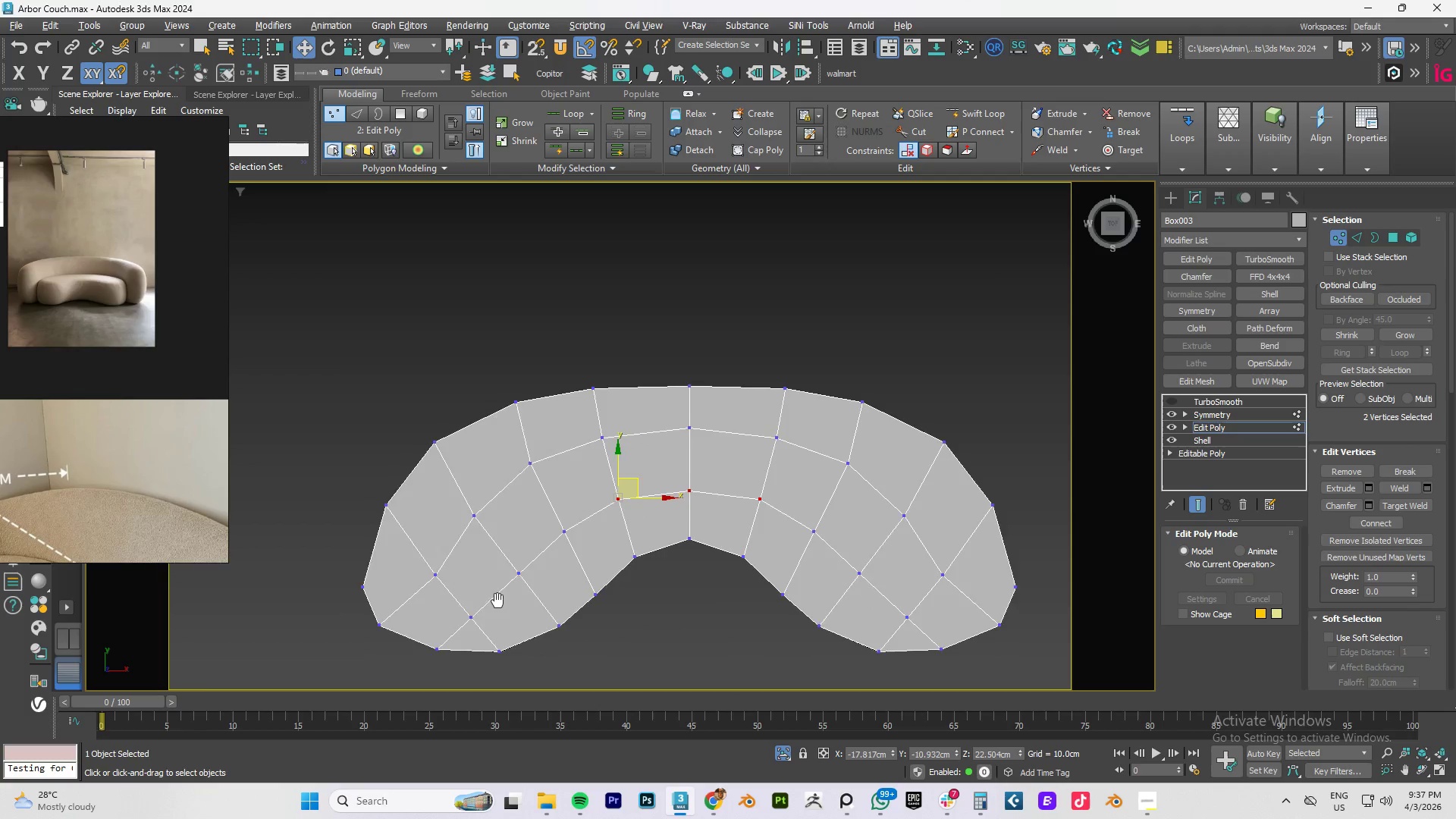 
left_click_drag(start_coordinate=[494, 501], to_coordinate=[459, 543])
 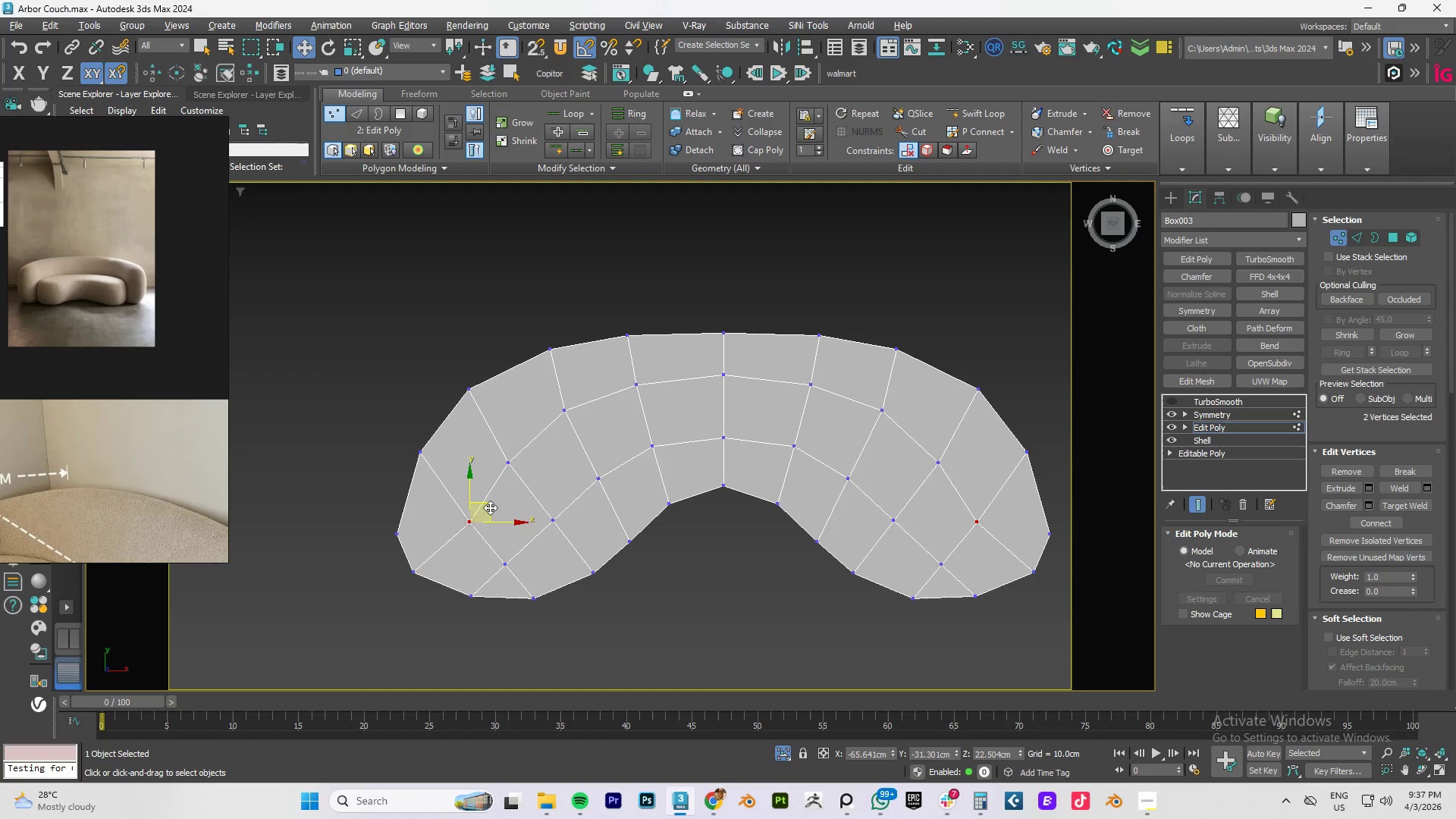 
left_click_drag(start_coordinate=[486, 507], to_coordinate=[478, 497])
 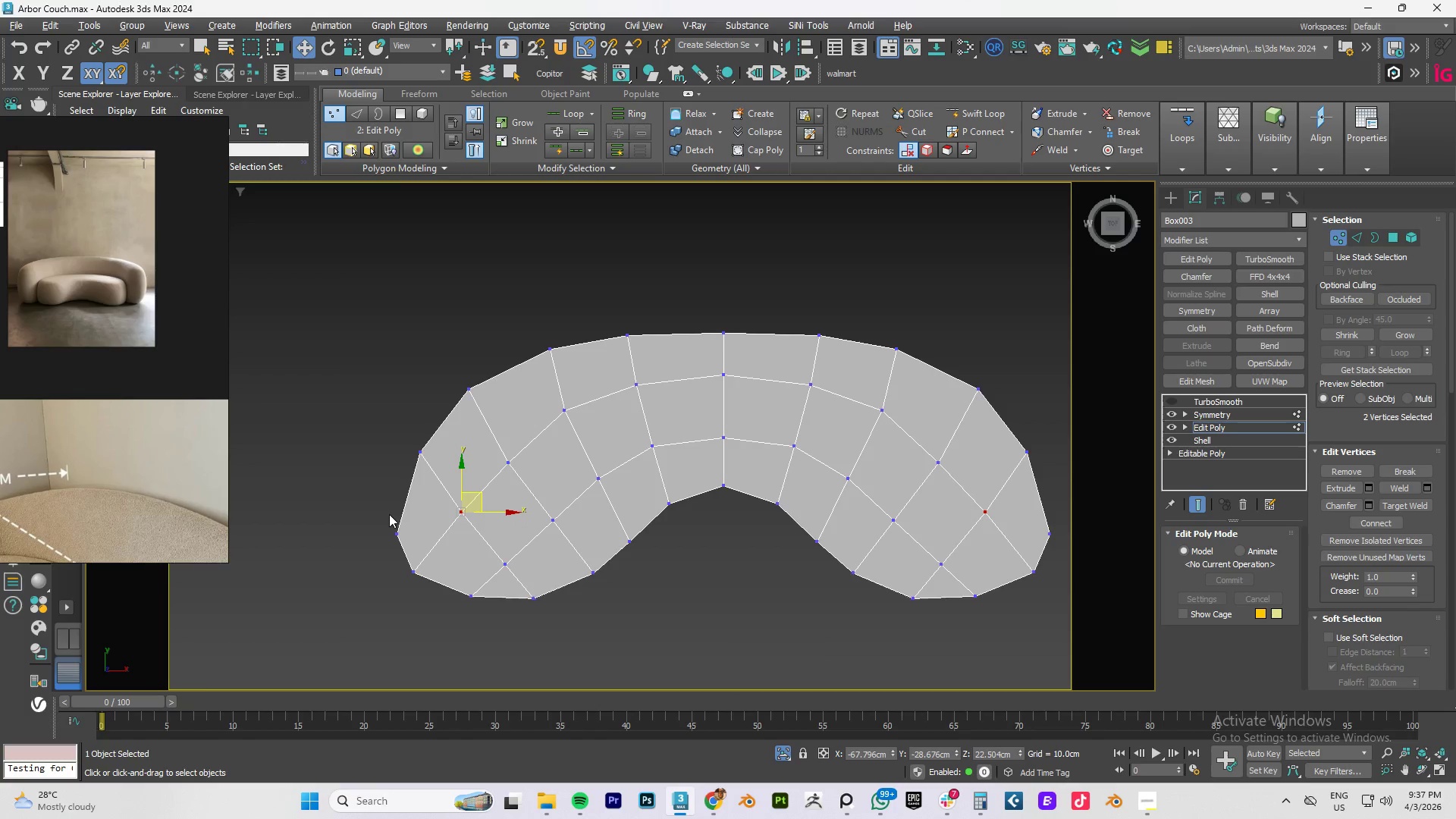 
left_click_drag(start_coordinate=[387, 515], to_coordinate=[407, 541])
 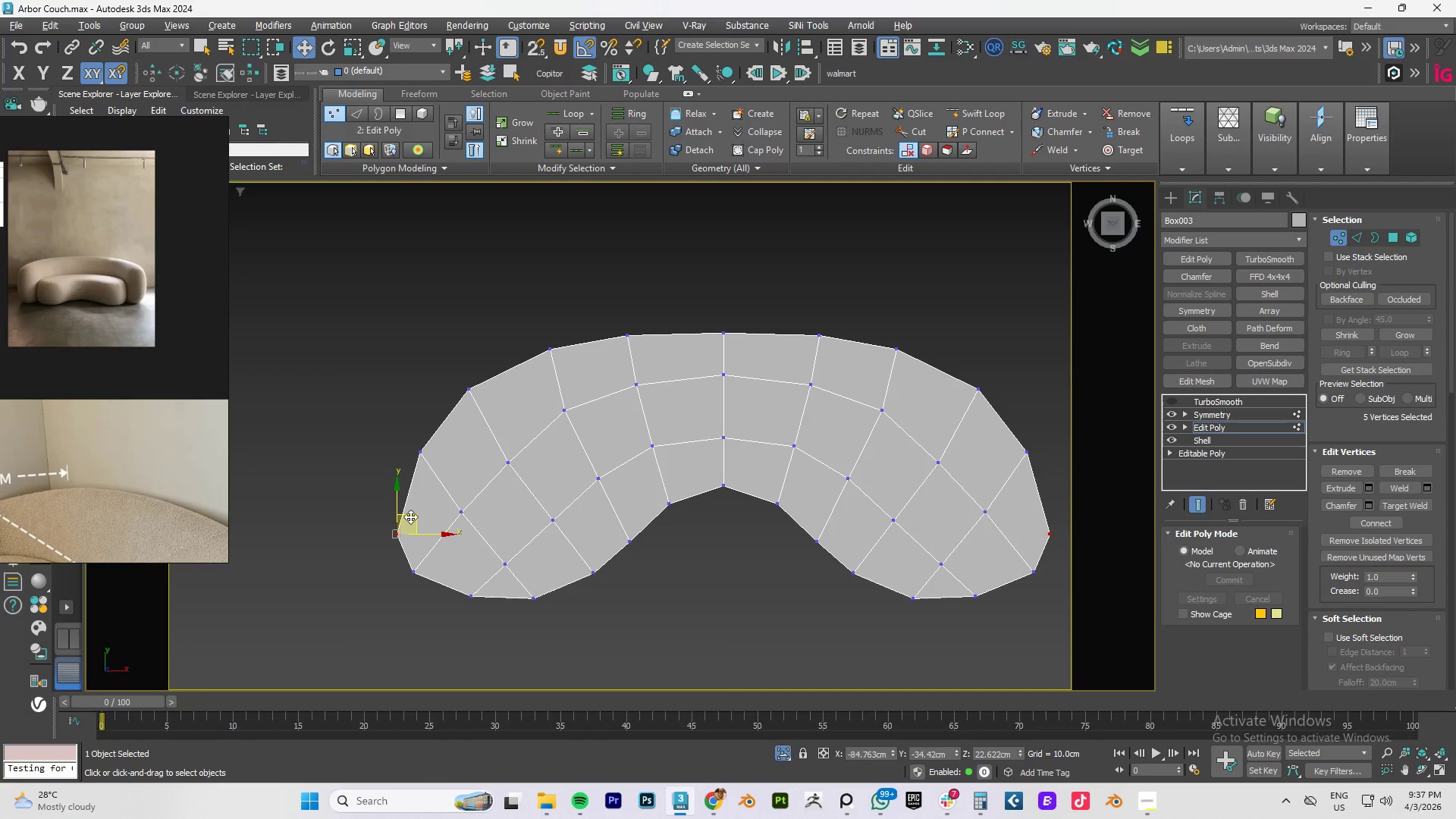 
left_click_drag(start_coordinate=[410, 516], to_coordinate=[410, 494])
 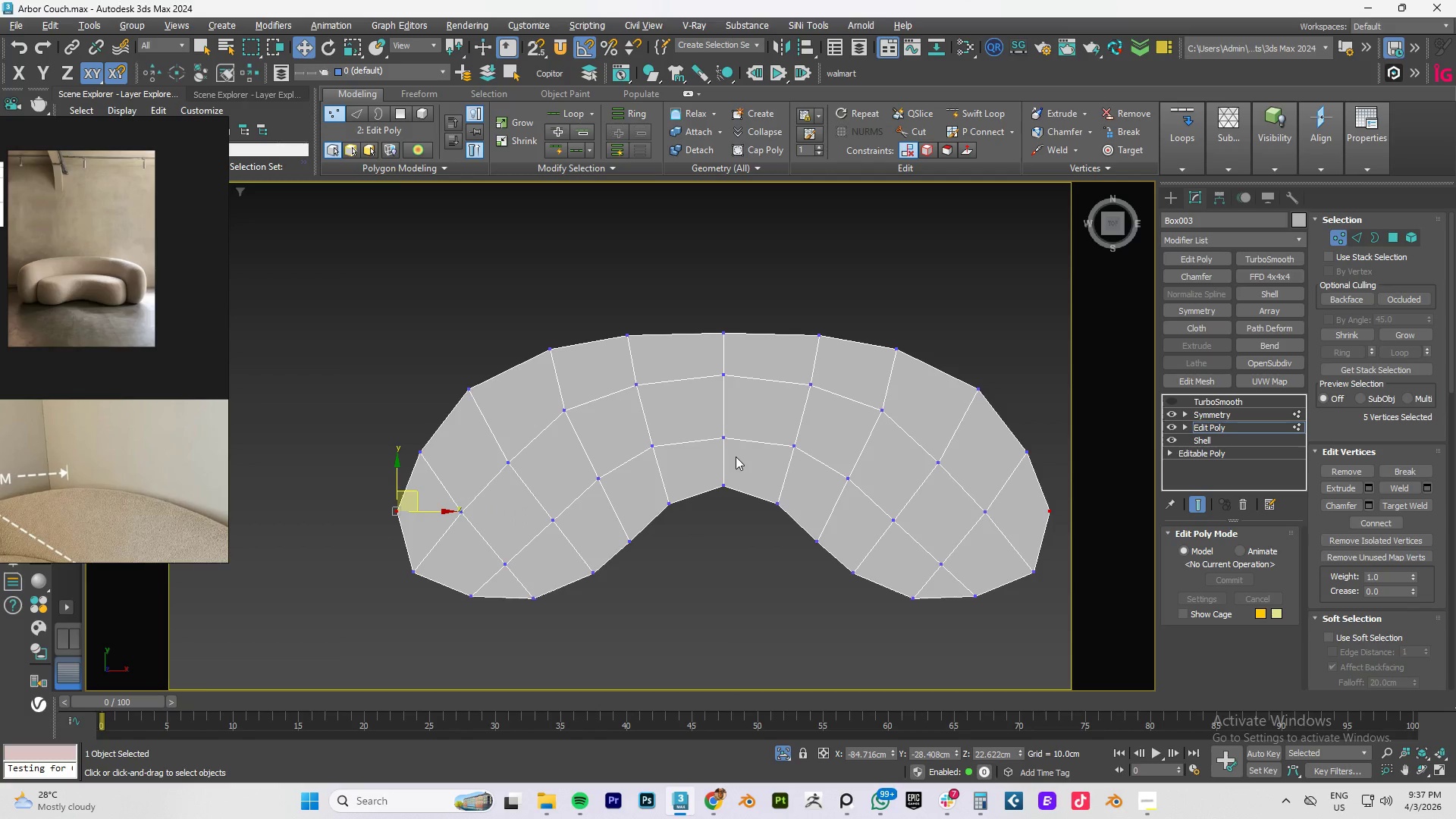 
left_click_drag(start_coordinate=[413, 592], to_coordinate=[410, 541])
 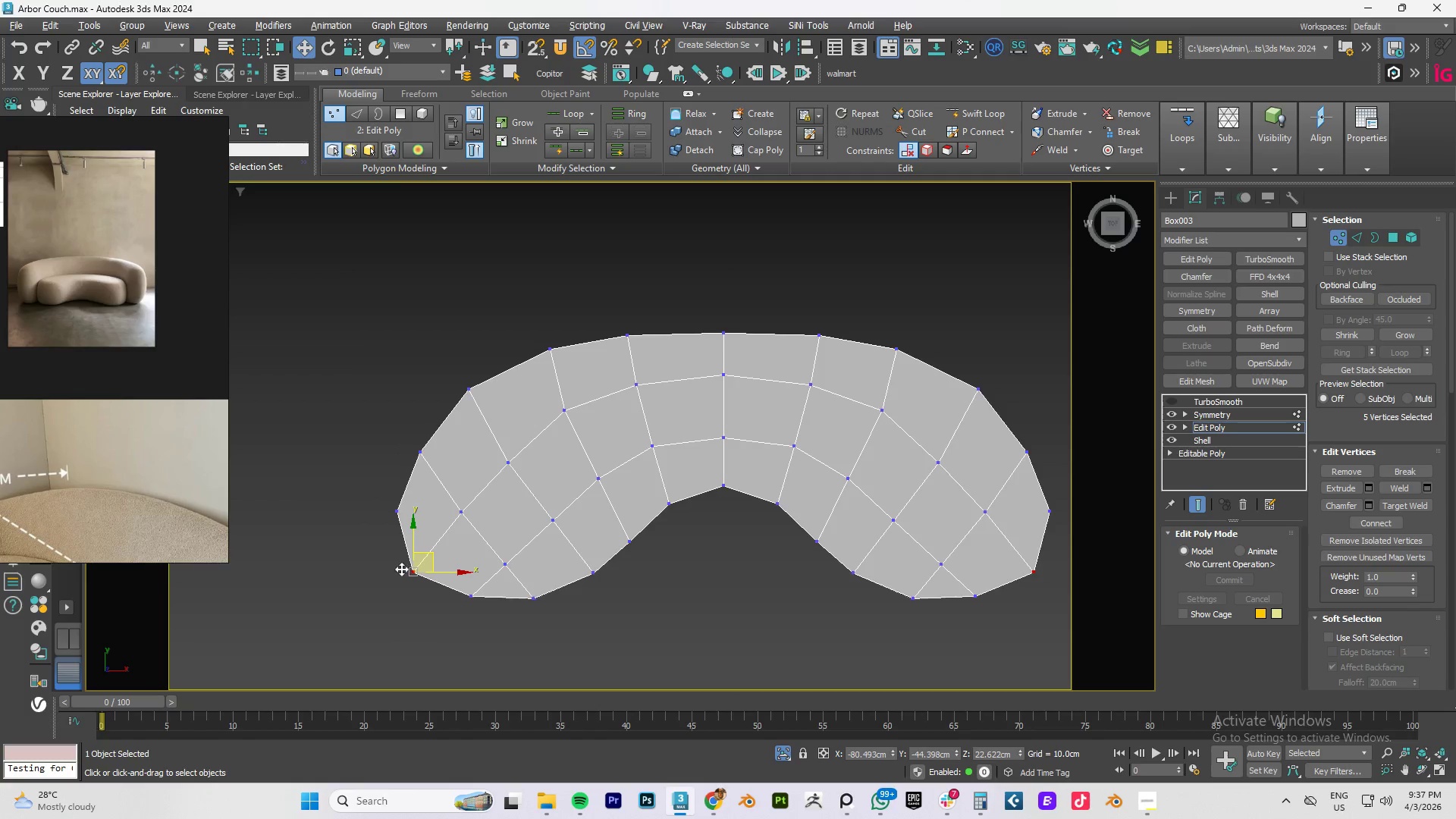 
left_click_drag(start_coordinate=[381, 557], to_coordinate=[428, 583])
 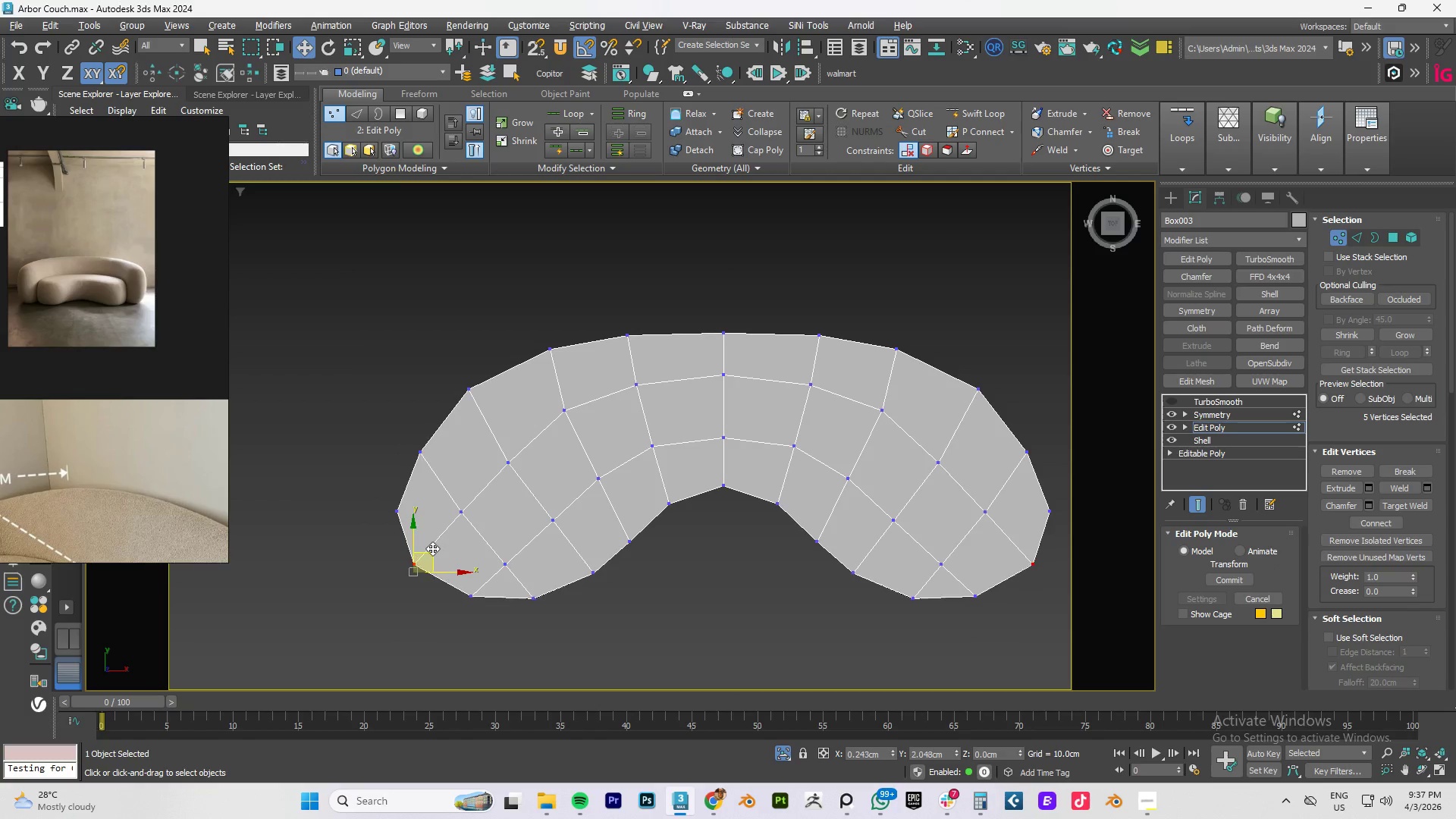 
left_click_drag(start_coordinate=[479, 617], to_coordinate=[458, 584])
 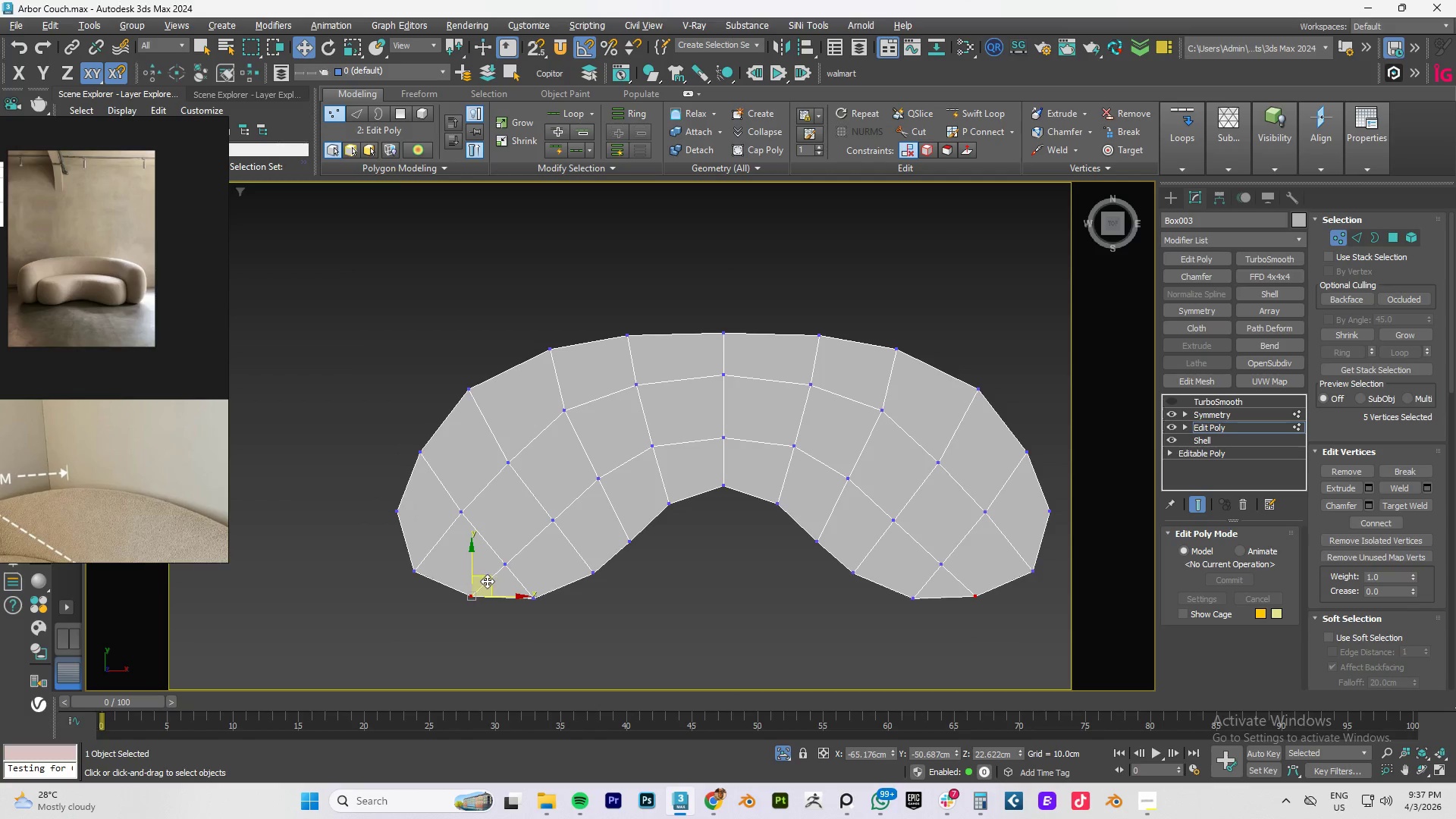 
left_click_drag(start_coordinate=[487, 581], to_coordinate=[476, 582])
 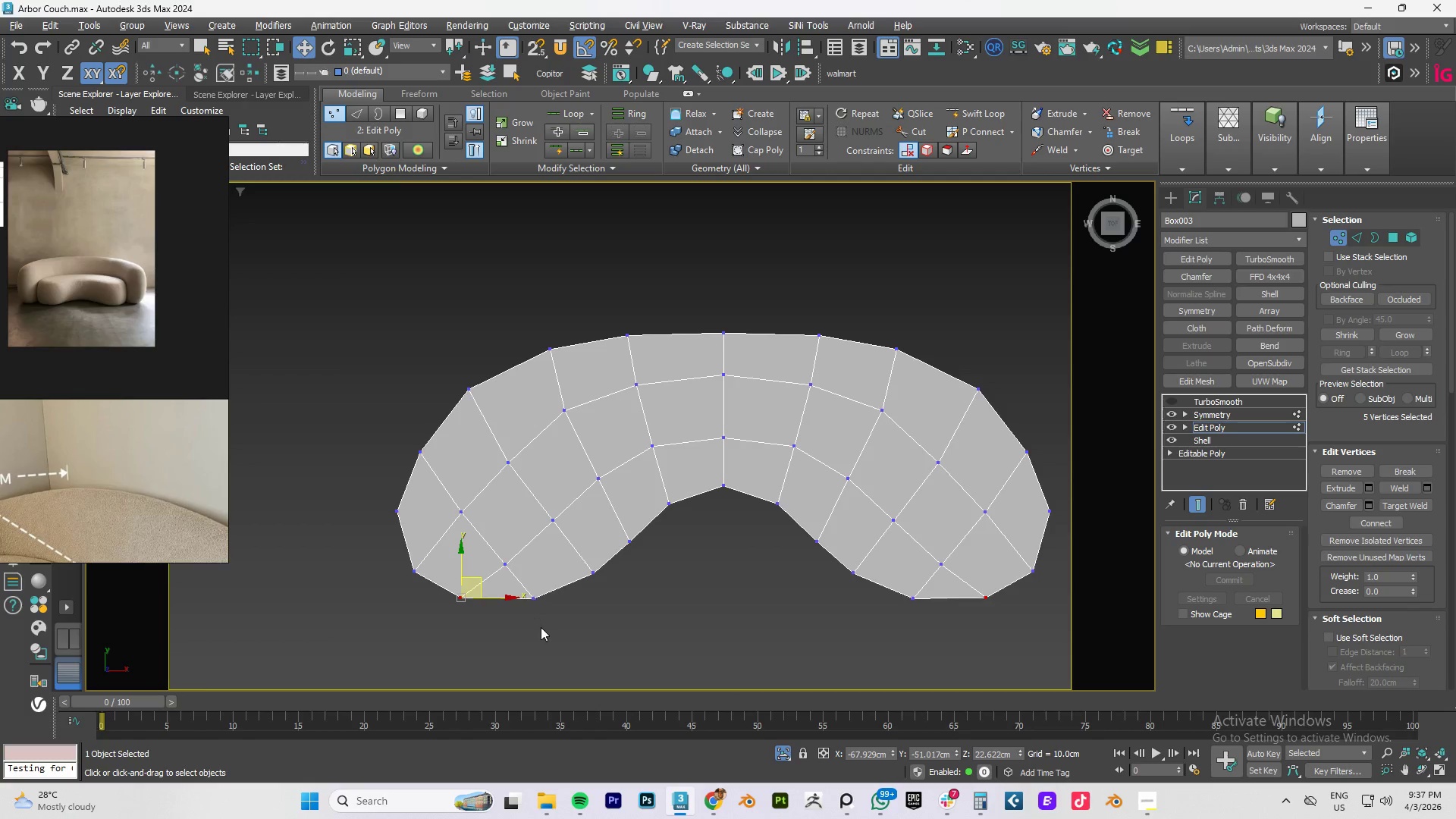 
left_click_drag(start_coordinate=[543, 627], to_coordinate=[522, 588])
 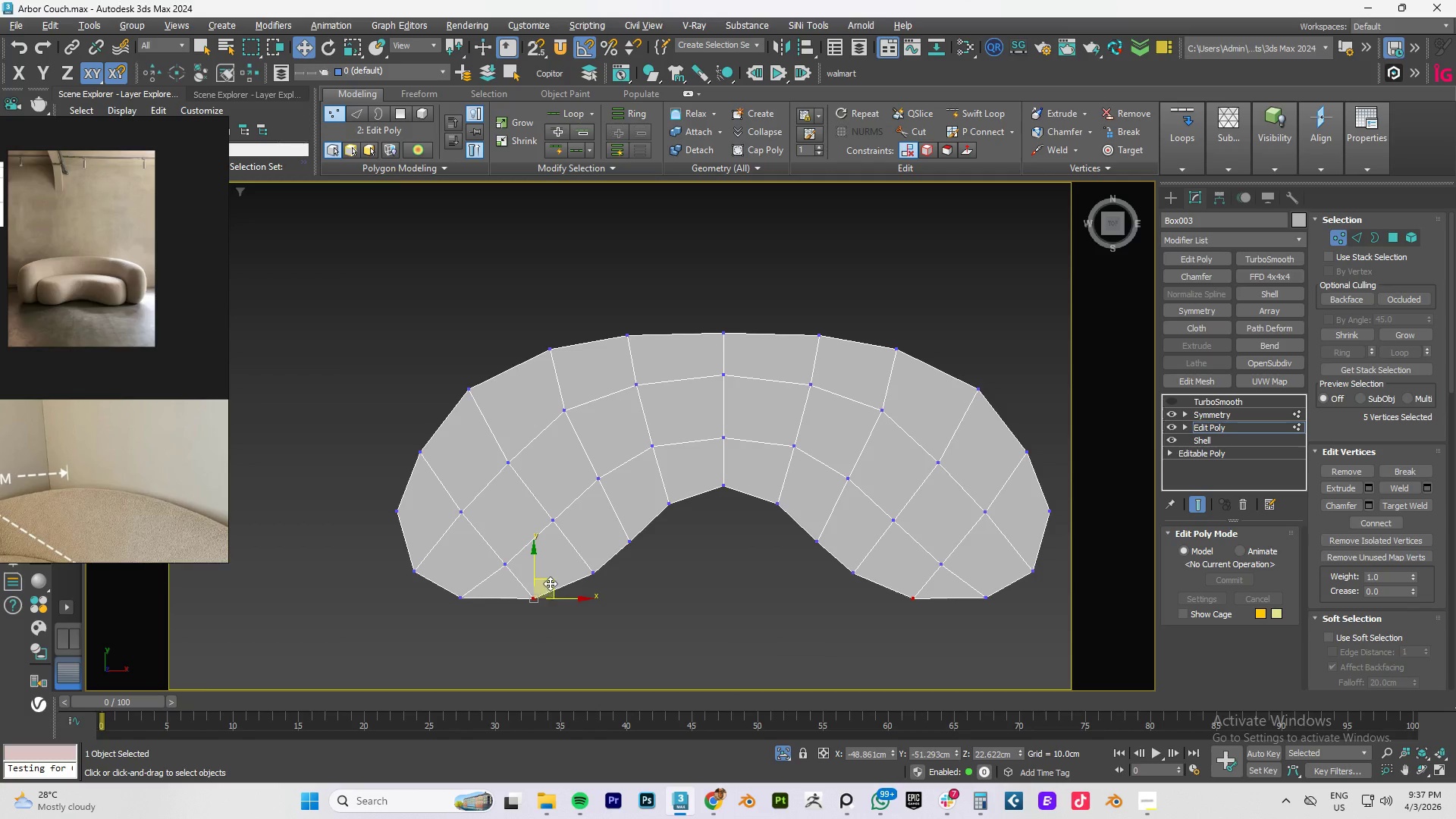 
left_click_drag(start_coordinate=[550, 583], to_coordinate=[546, 590])
 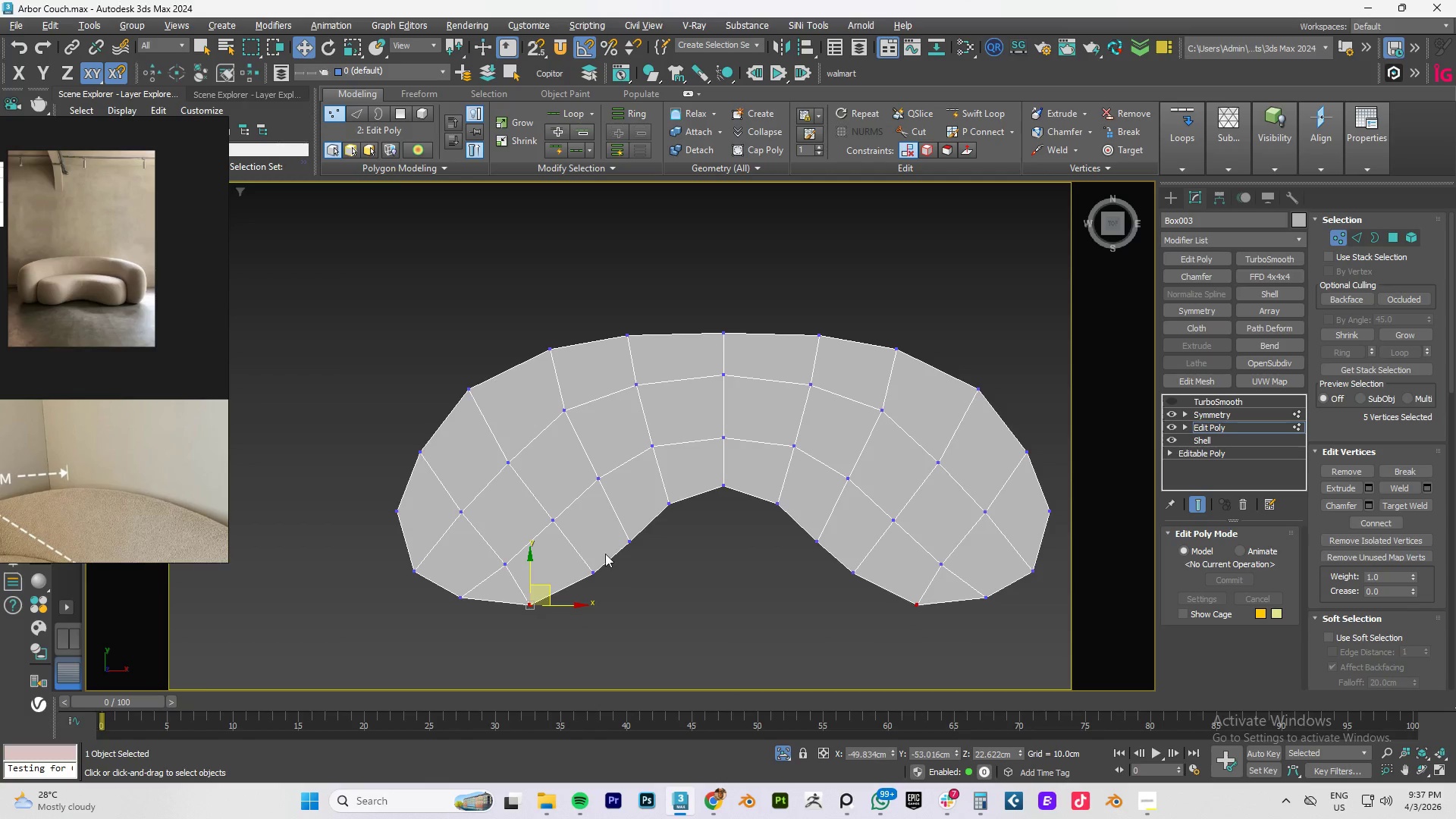 
left_click_drag(start_coordinate=[605, 553], to_coordinate=[582, 593])
 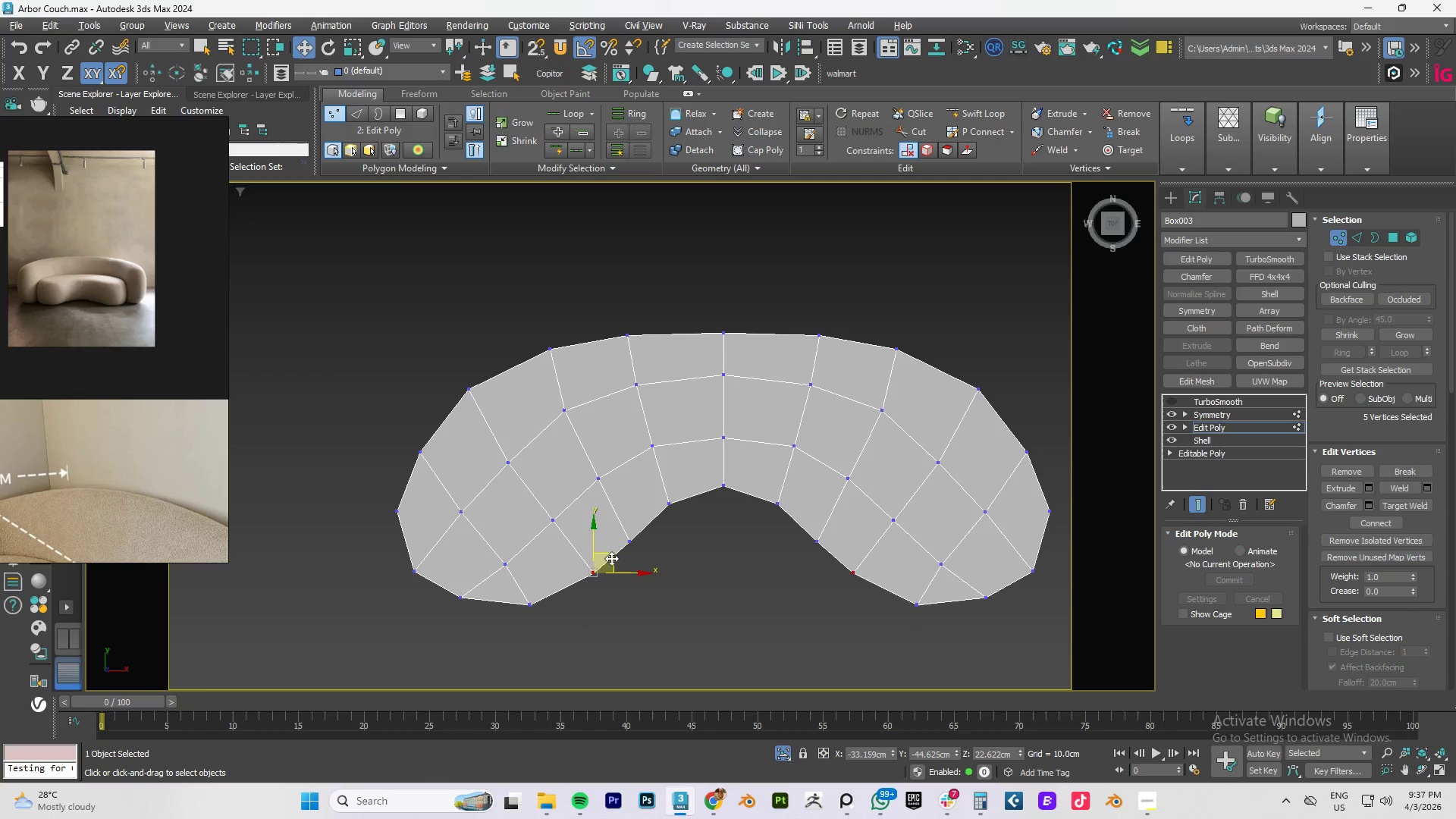 
left_click_drag(start_coordinate=[611, 557], to_coordinate=[608, 569])
 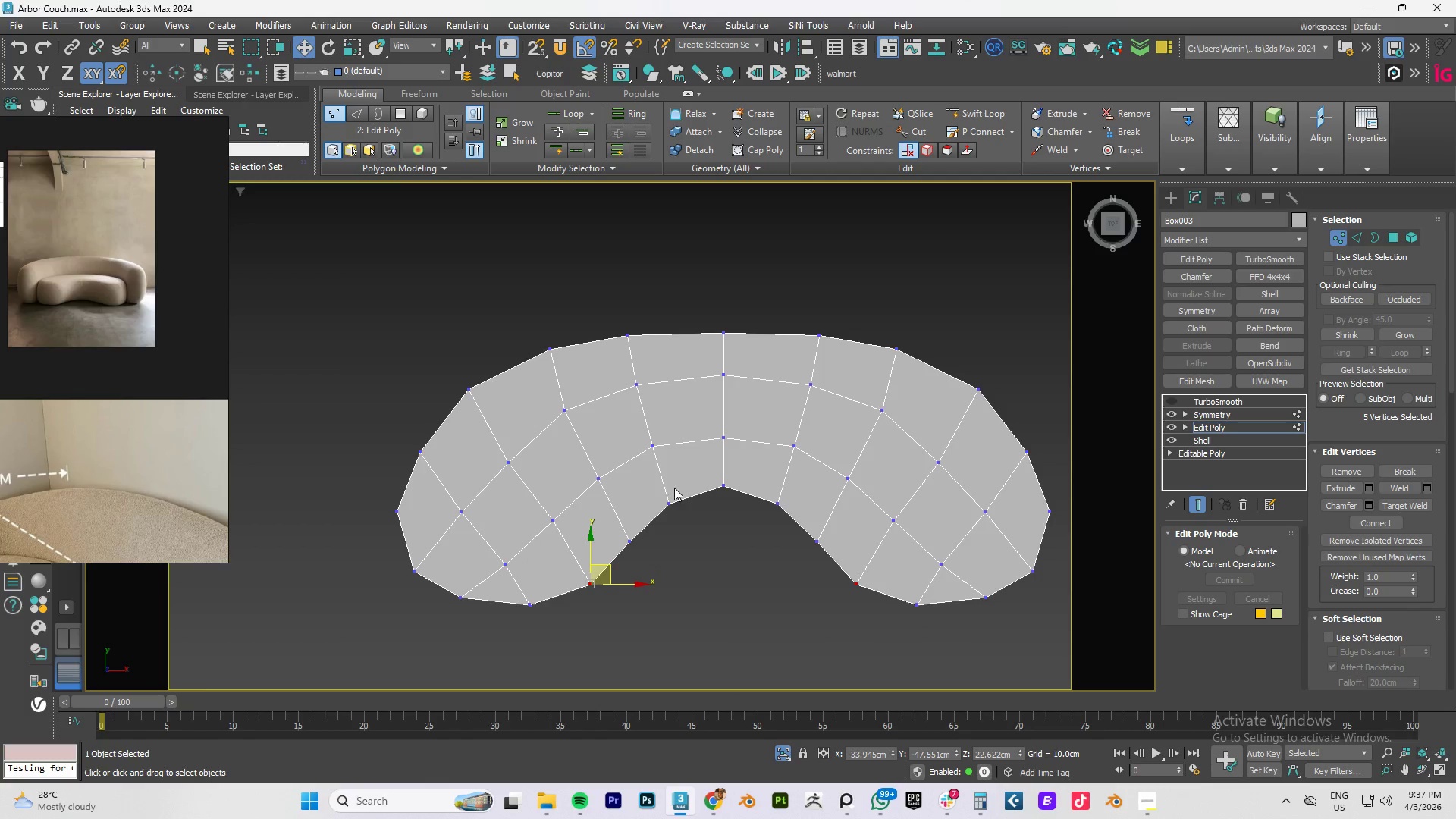 
left_click_drag(start_coordinate=[677, 488], to_coordinate=[623, 551])
 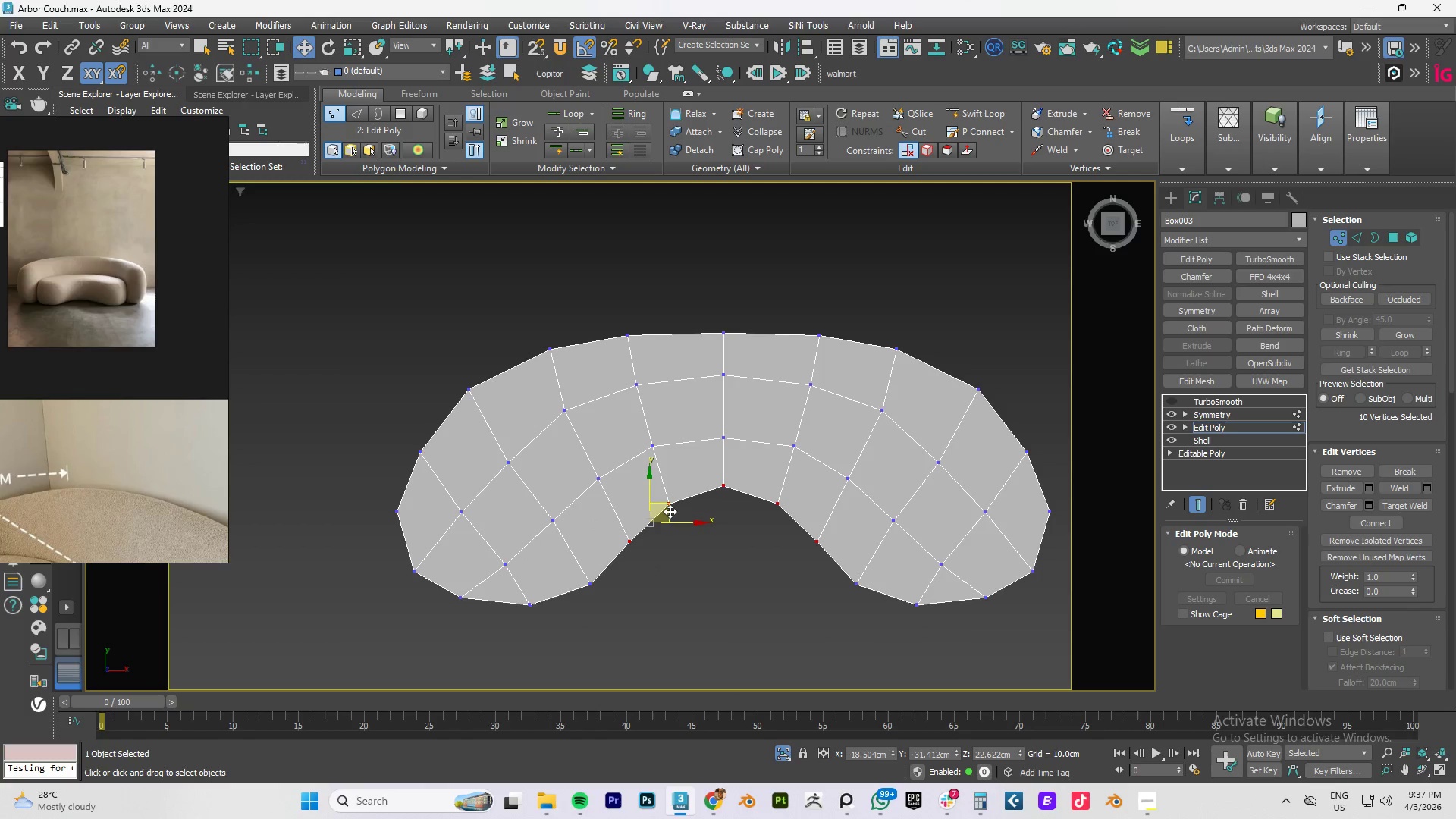 
left_click_drag(start_coordinate=[669, 510], to_coordinate=[676, 521])
 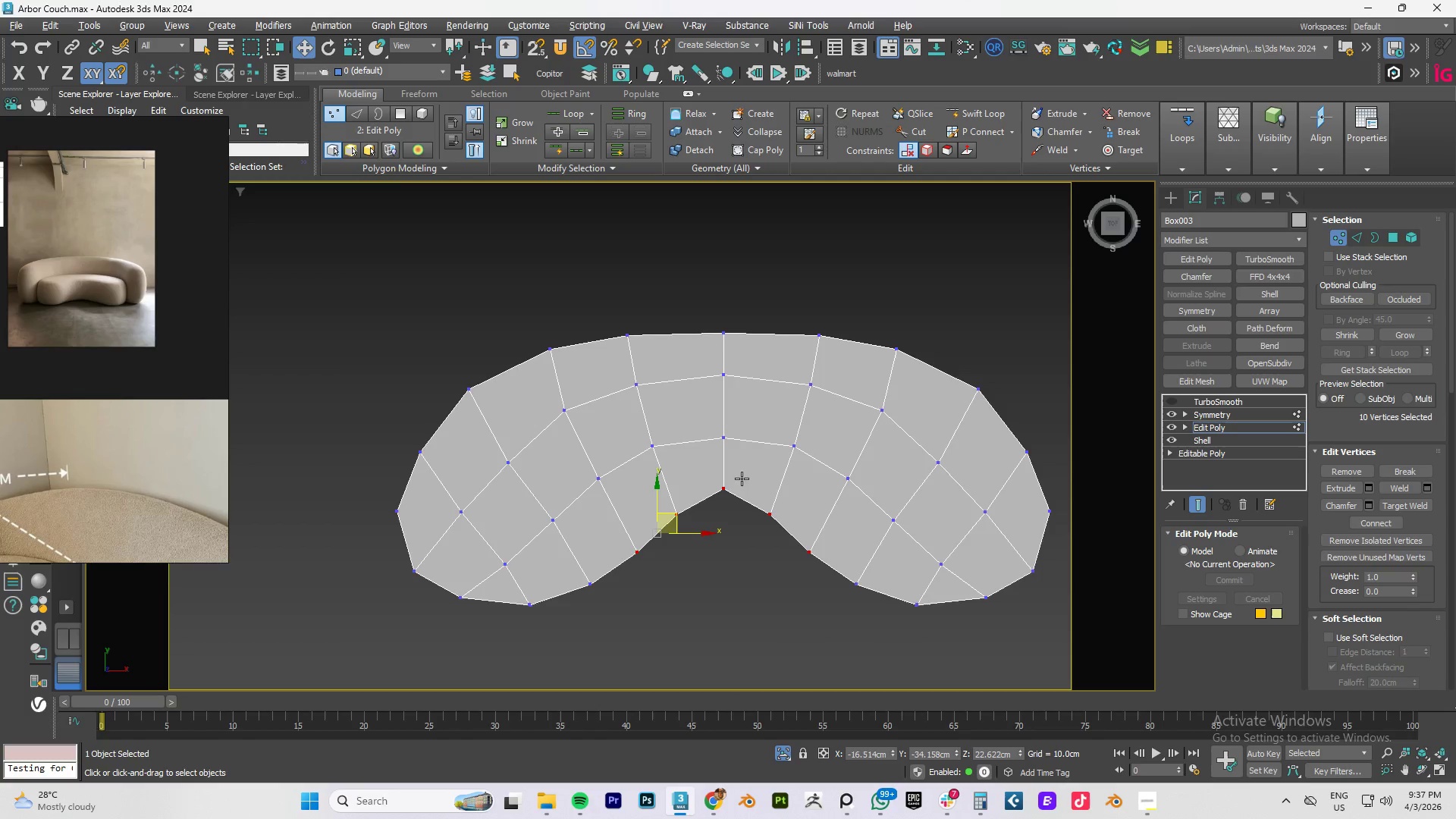 
left_click_drag(start_coordinate=[743, 472], to_coordinate=[711, 518])
 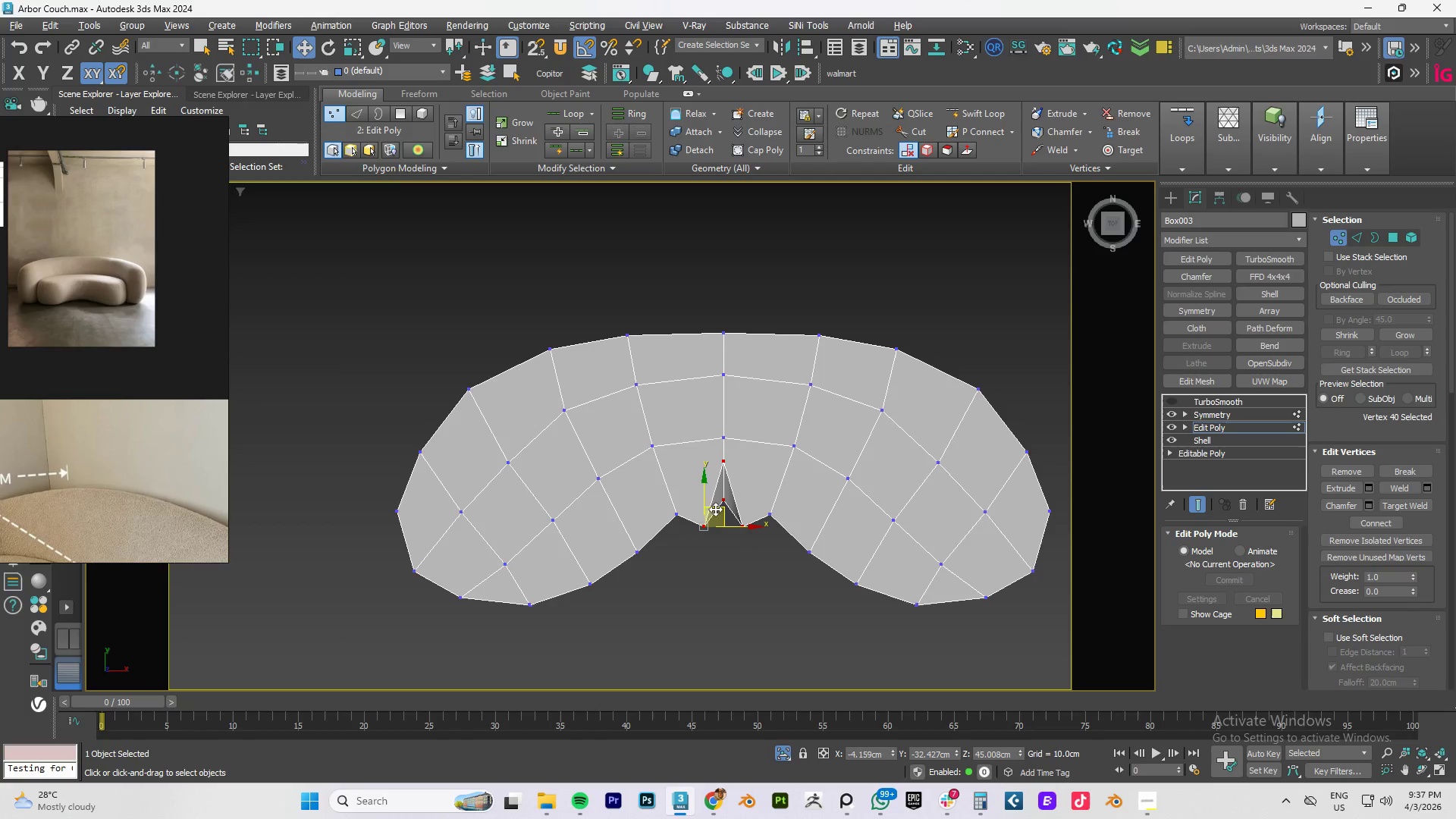 
key(Control+ControlLeft)
 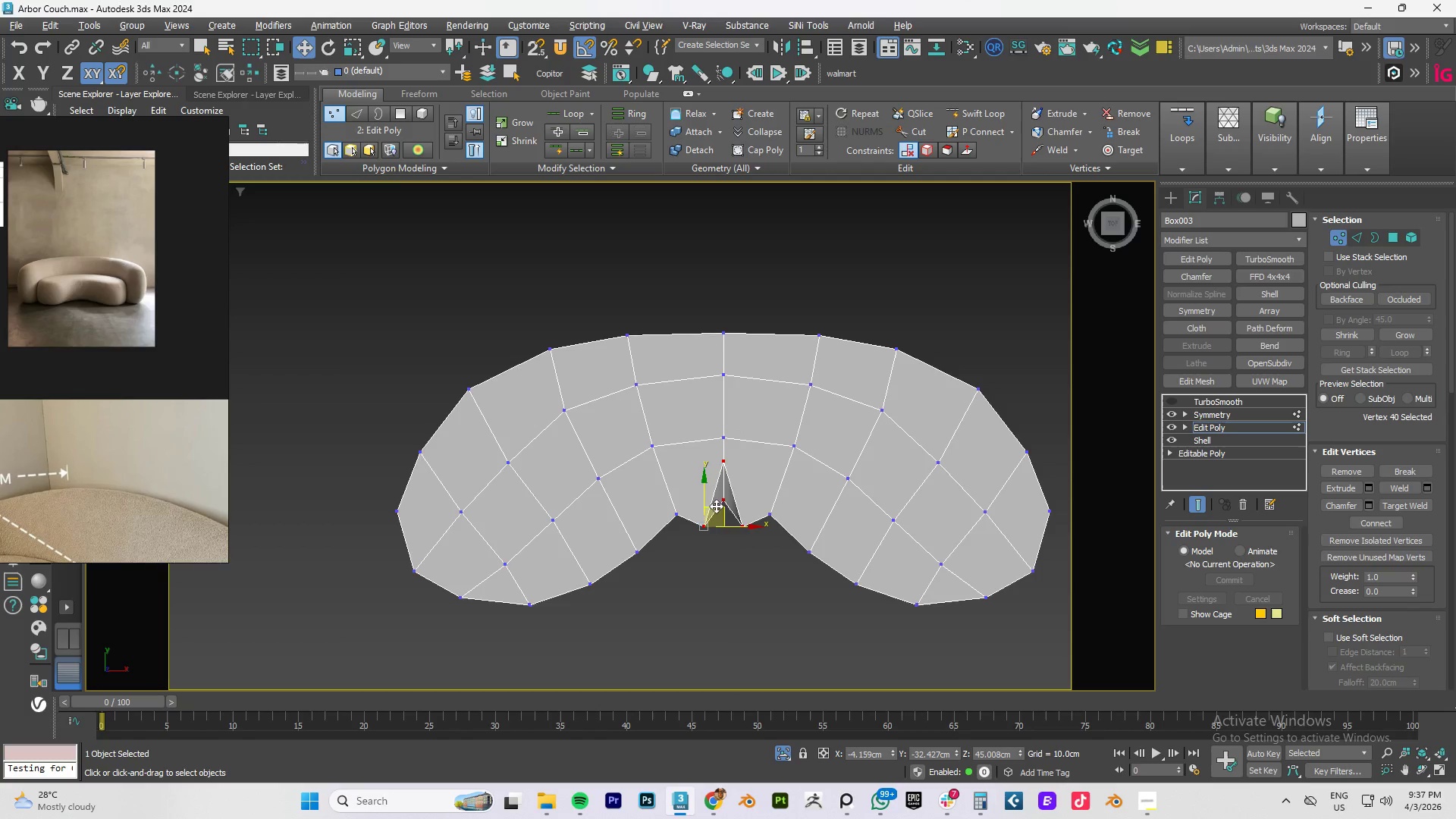 
key(Control+Z)
 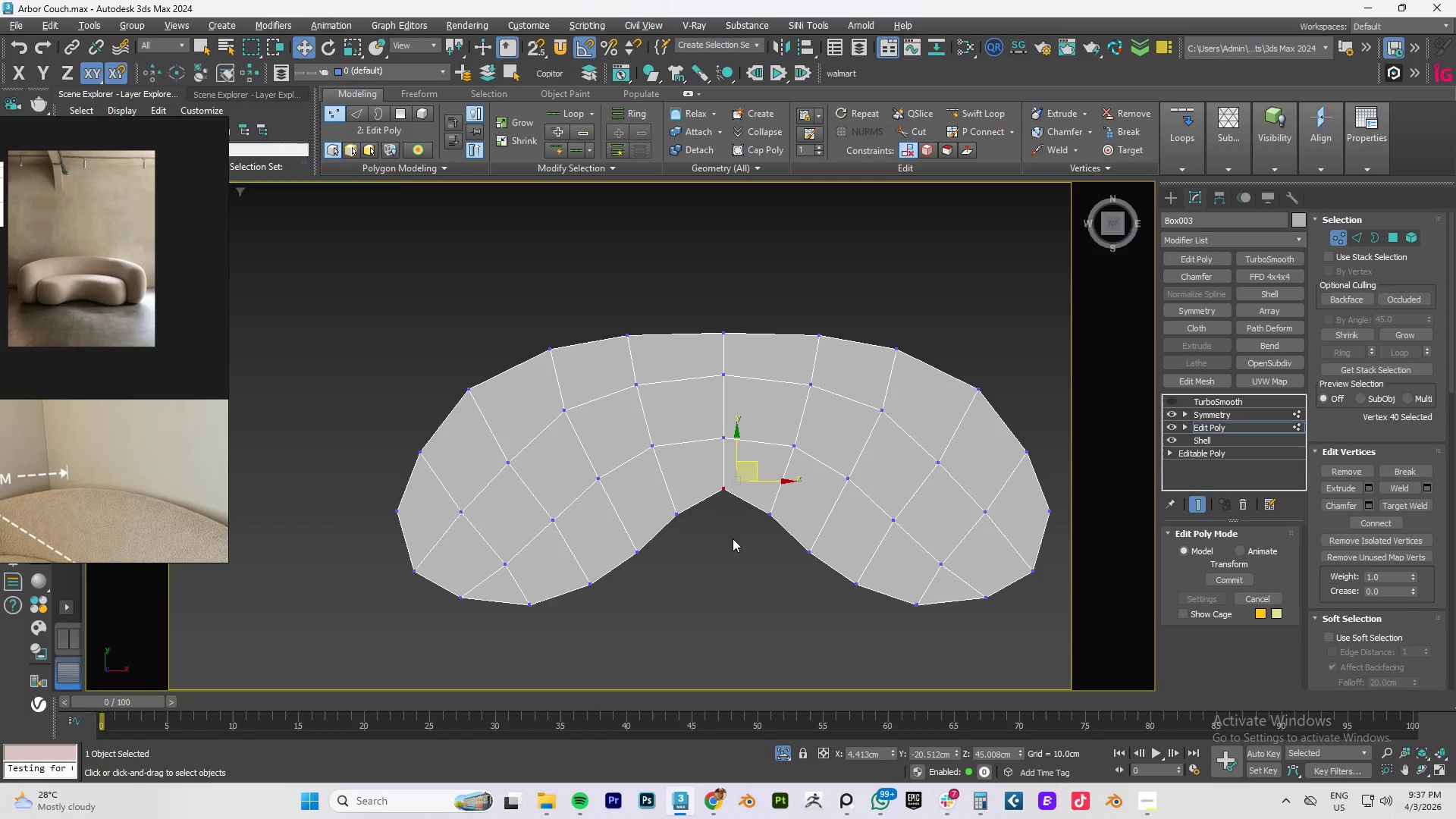 
left_click_drag(start_coordinate=[733, 535], to_coordinate=[713, 469])
 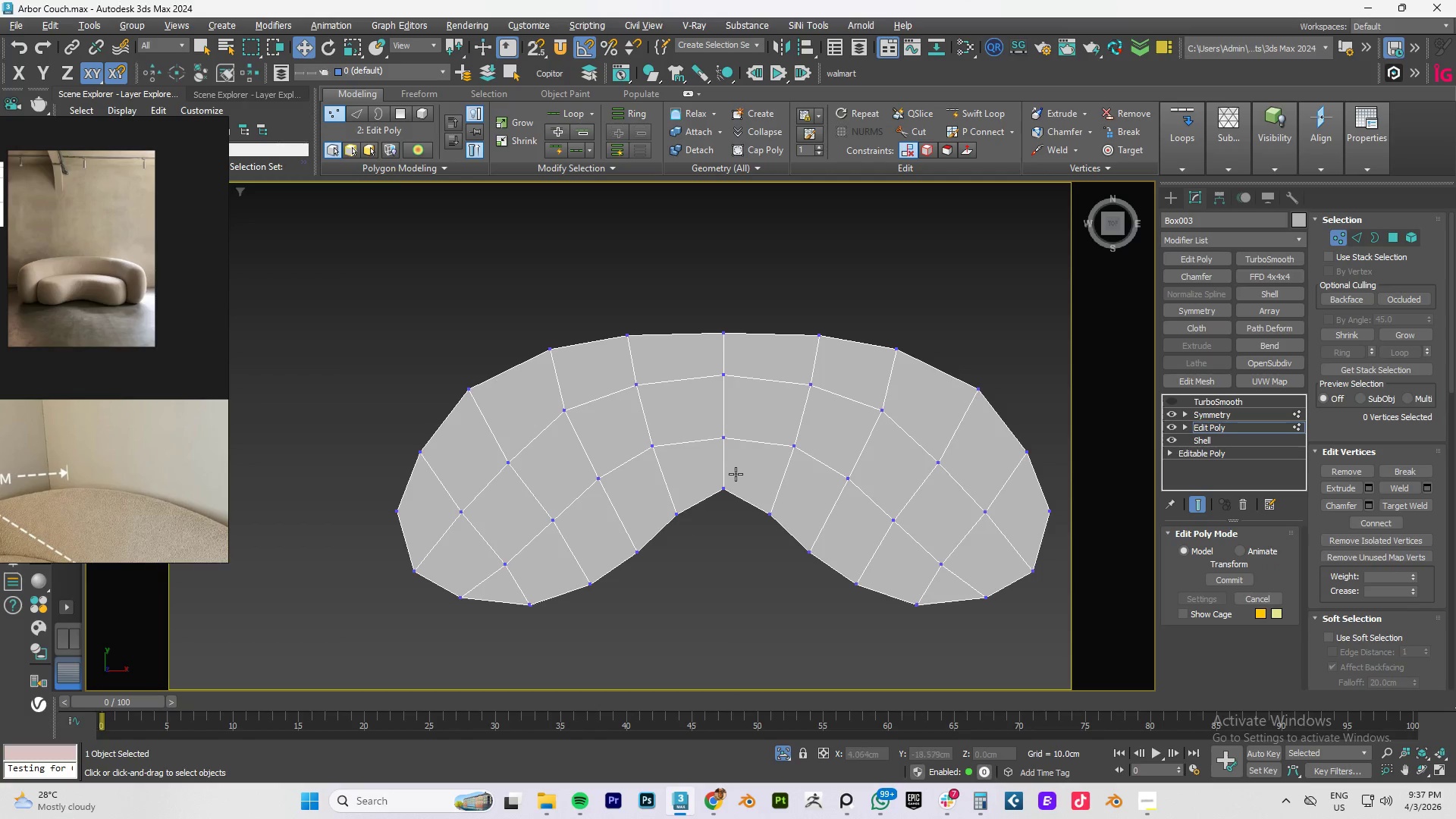 
left_click_drag(start_coordinate=[739, 474], to_coordinate=[704, 531])
 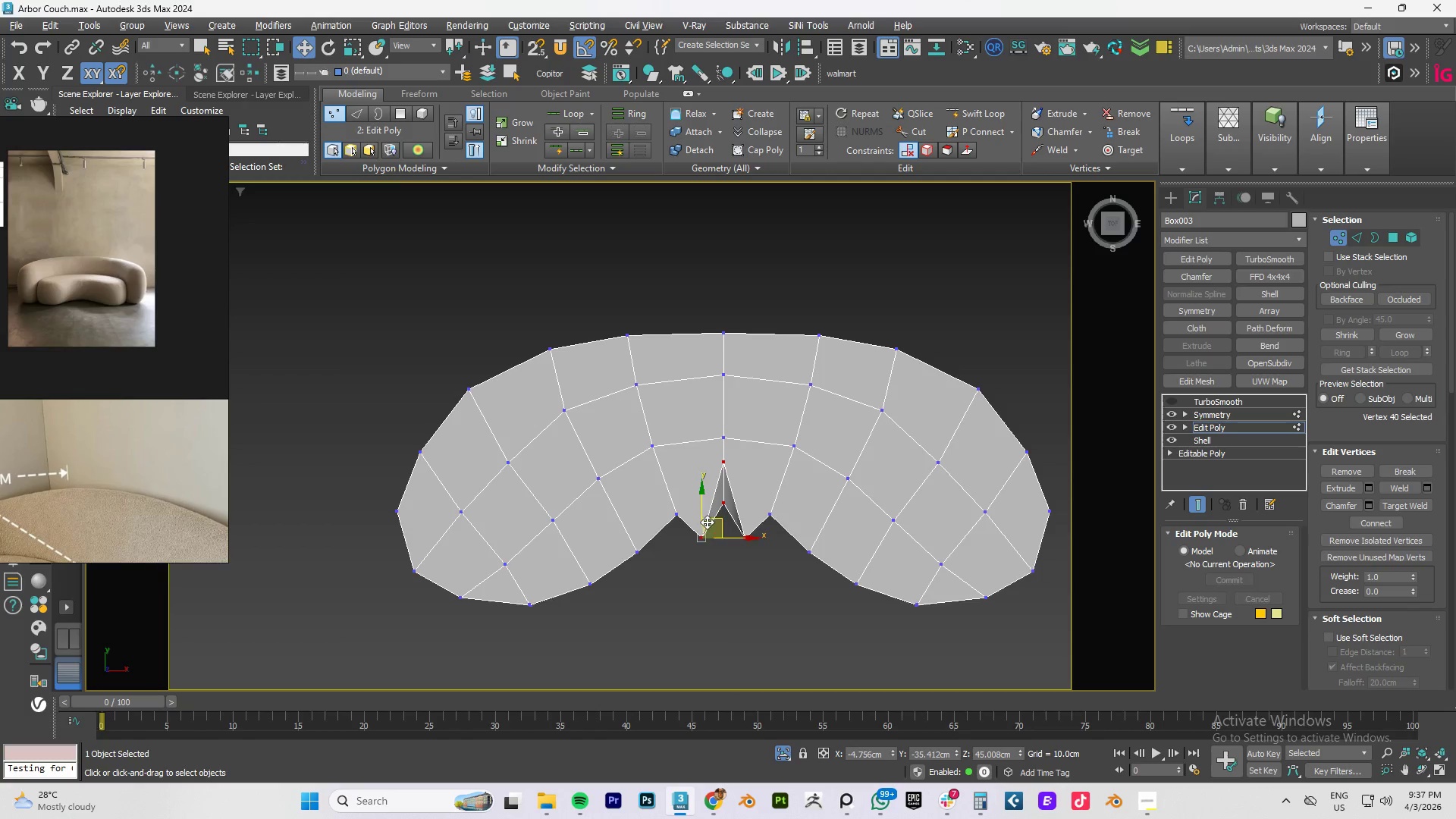 
key(Control+ControlLeft)
 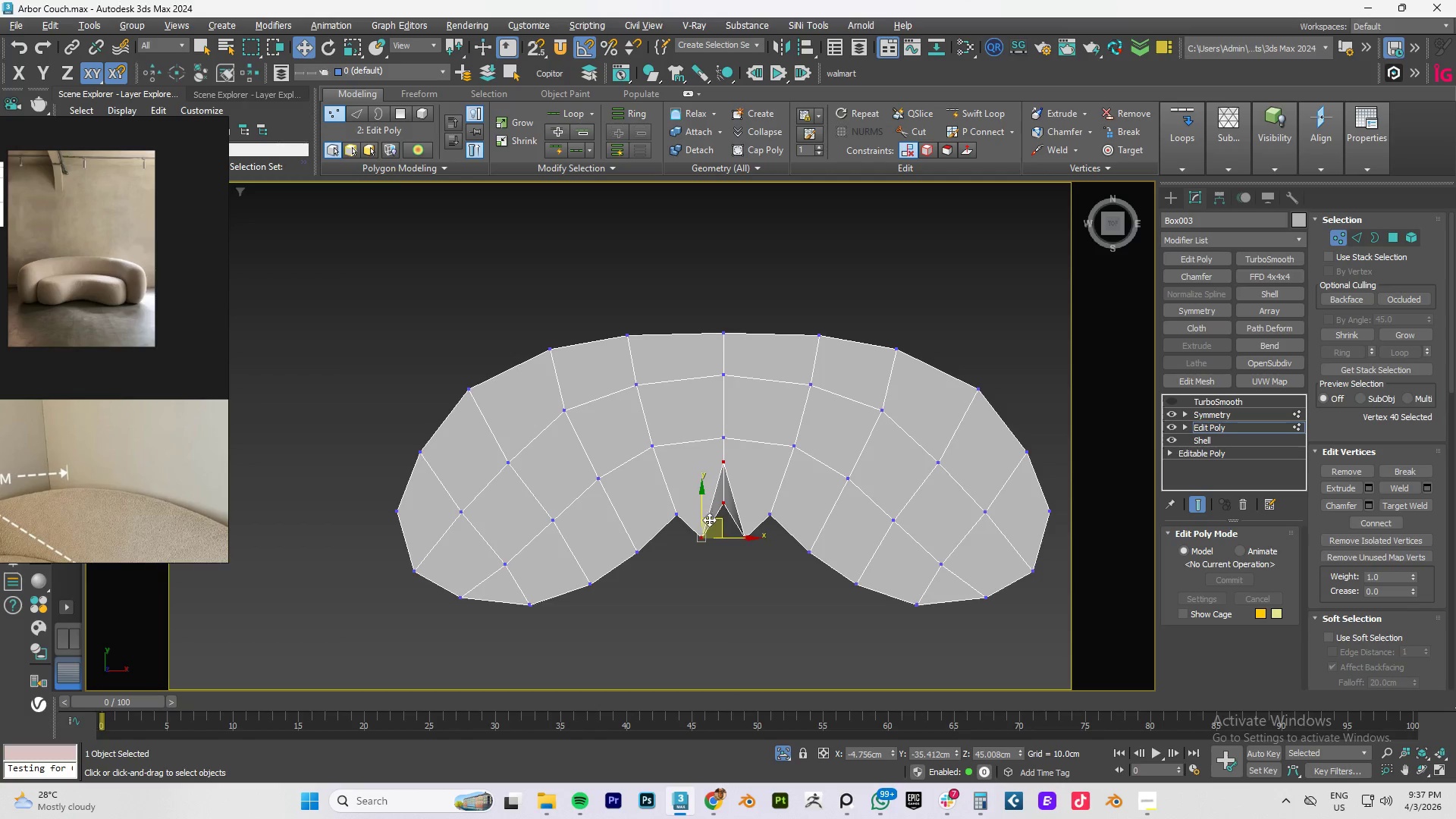 
key(Control+Z)
 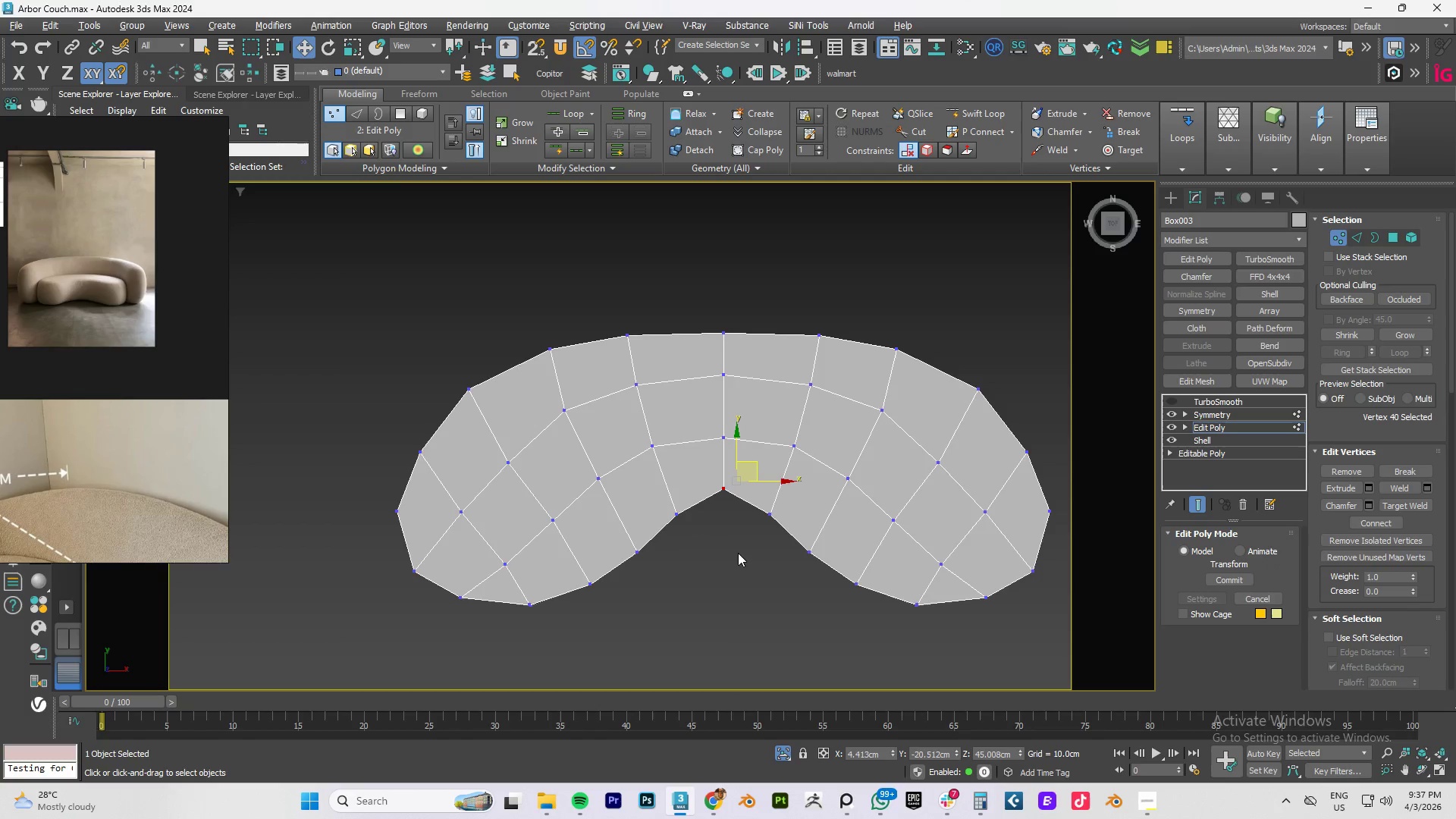 
left_click_drag(start_coordinate=[739, 545], to_coordinate=[729, 497])
 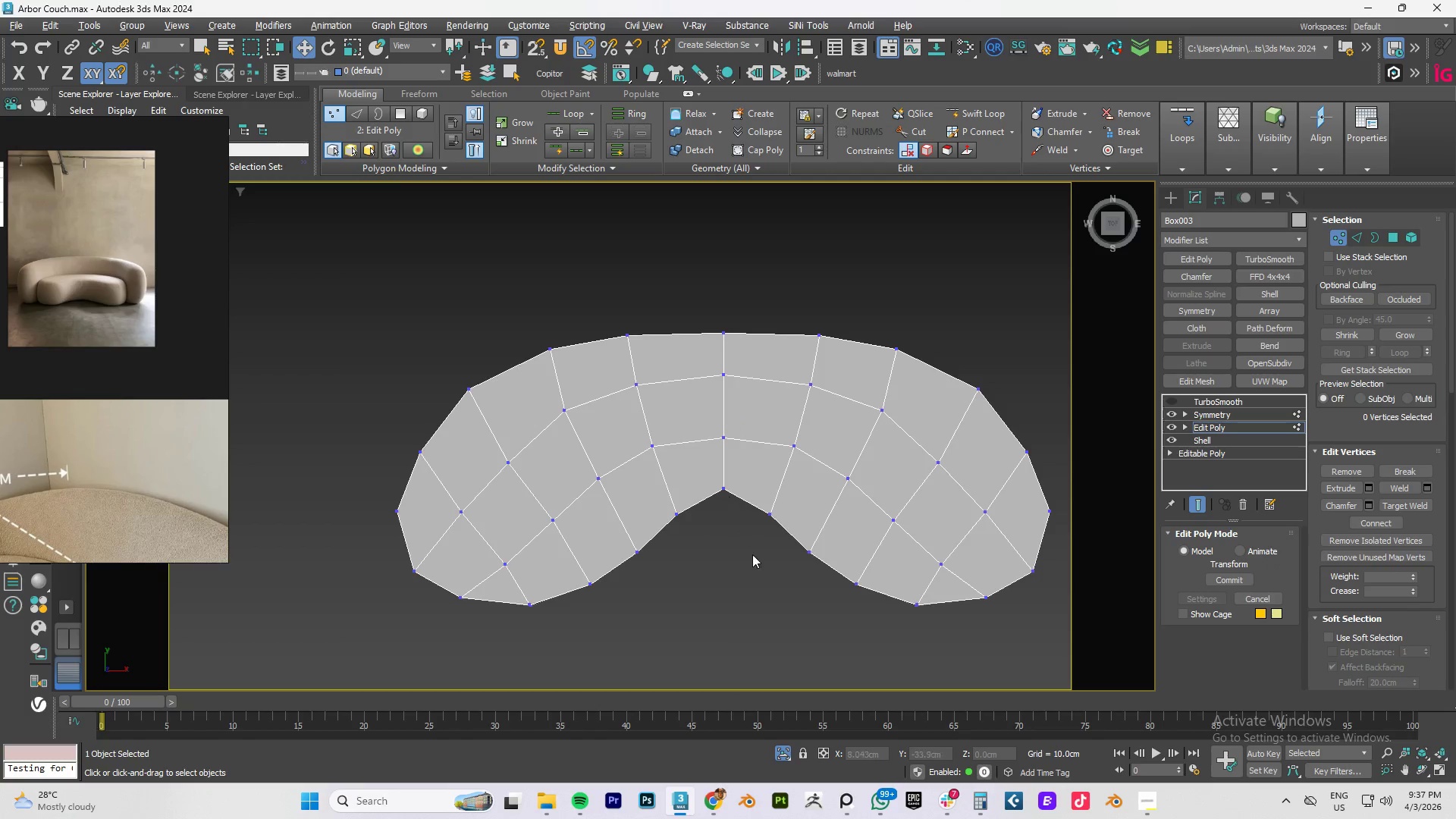 
left_click_drag(start_coordinate=[751, 561], to_coordinate=[714, 475])
 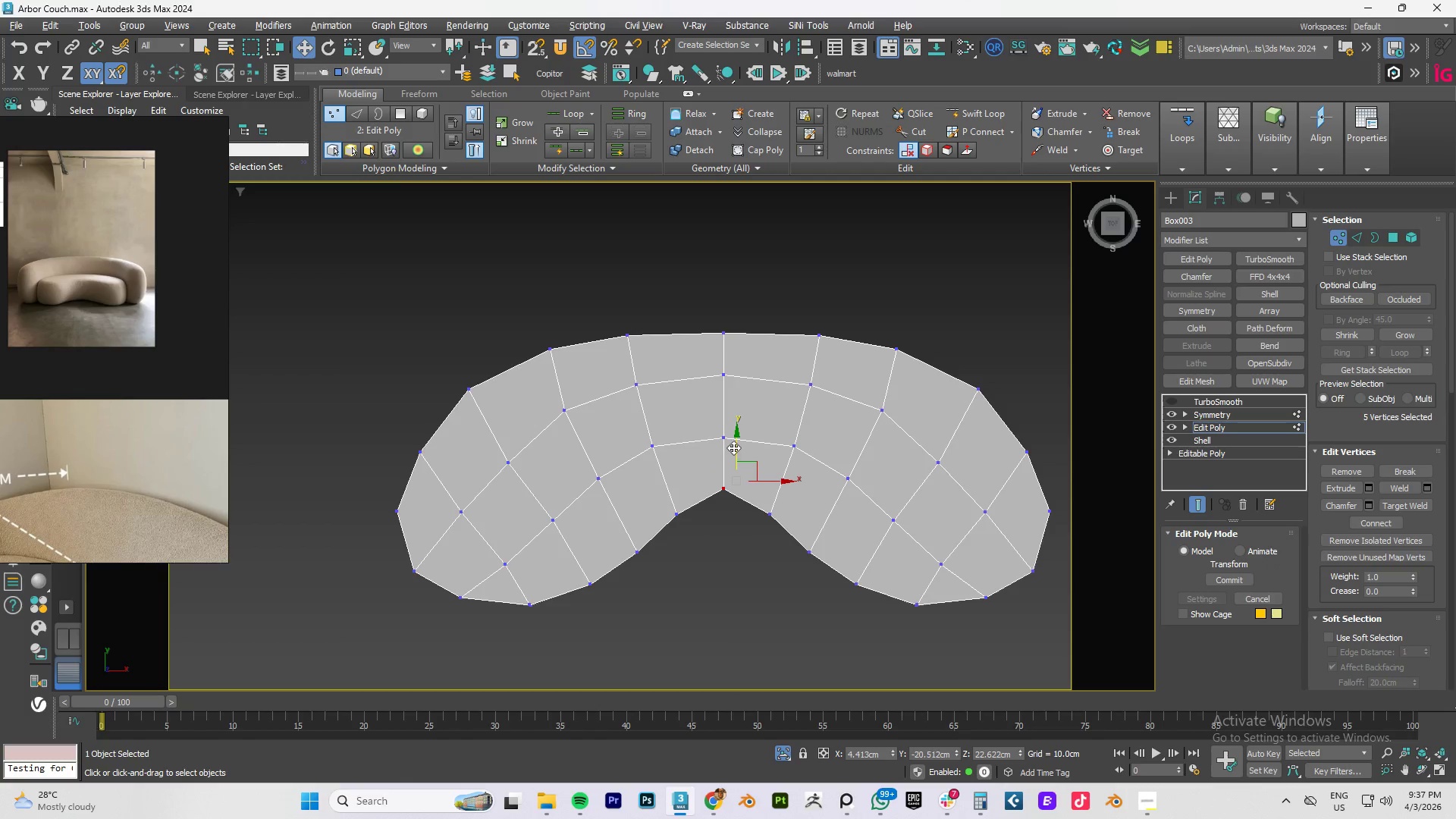 
left_click_drag(start_coordinate=[735, 446], to_coordinate=[748, 466])
 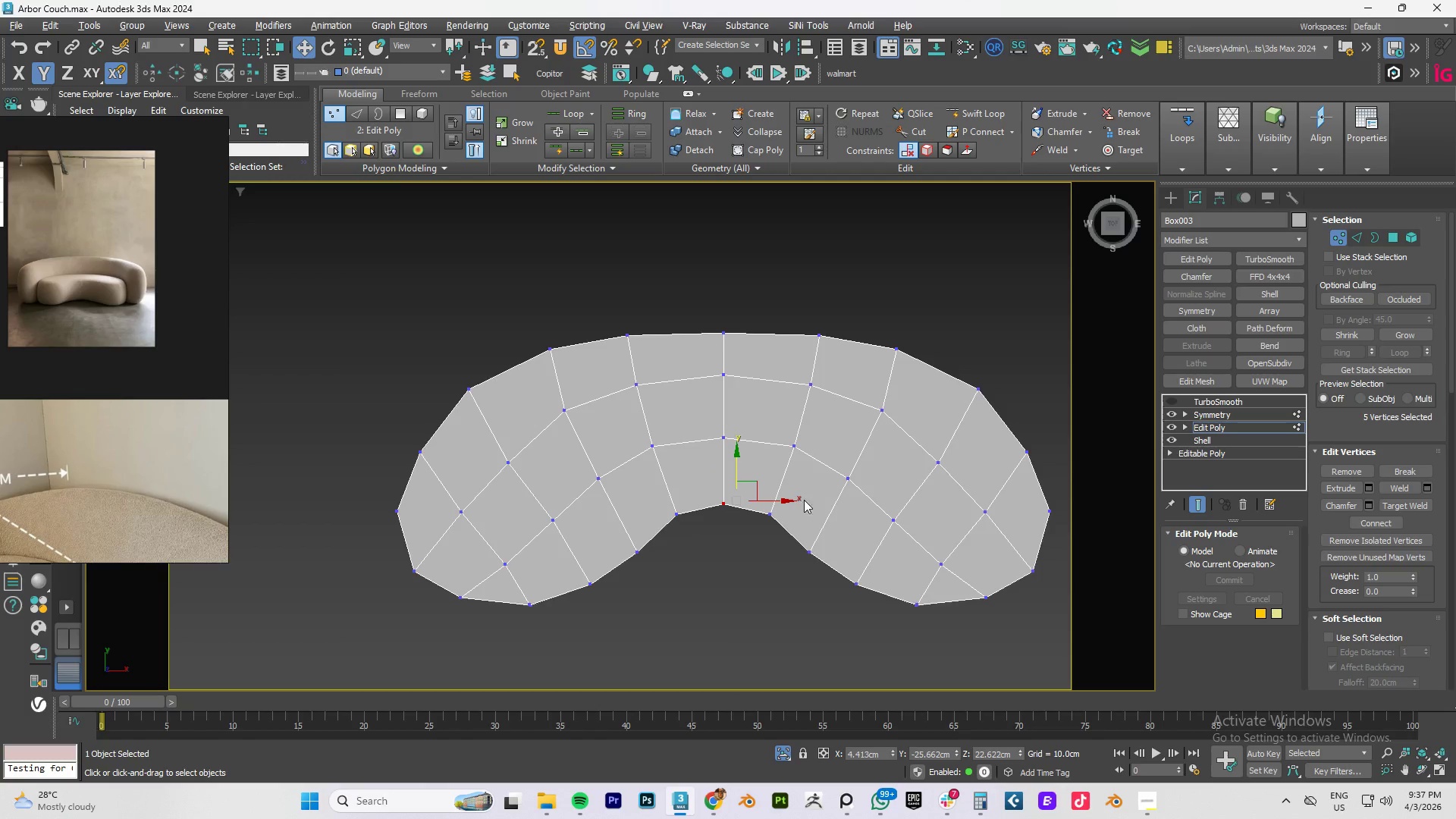 
left_click_drag(start_coordinate=[799, 495], to_coordinate=[763, 535])
 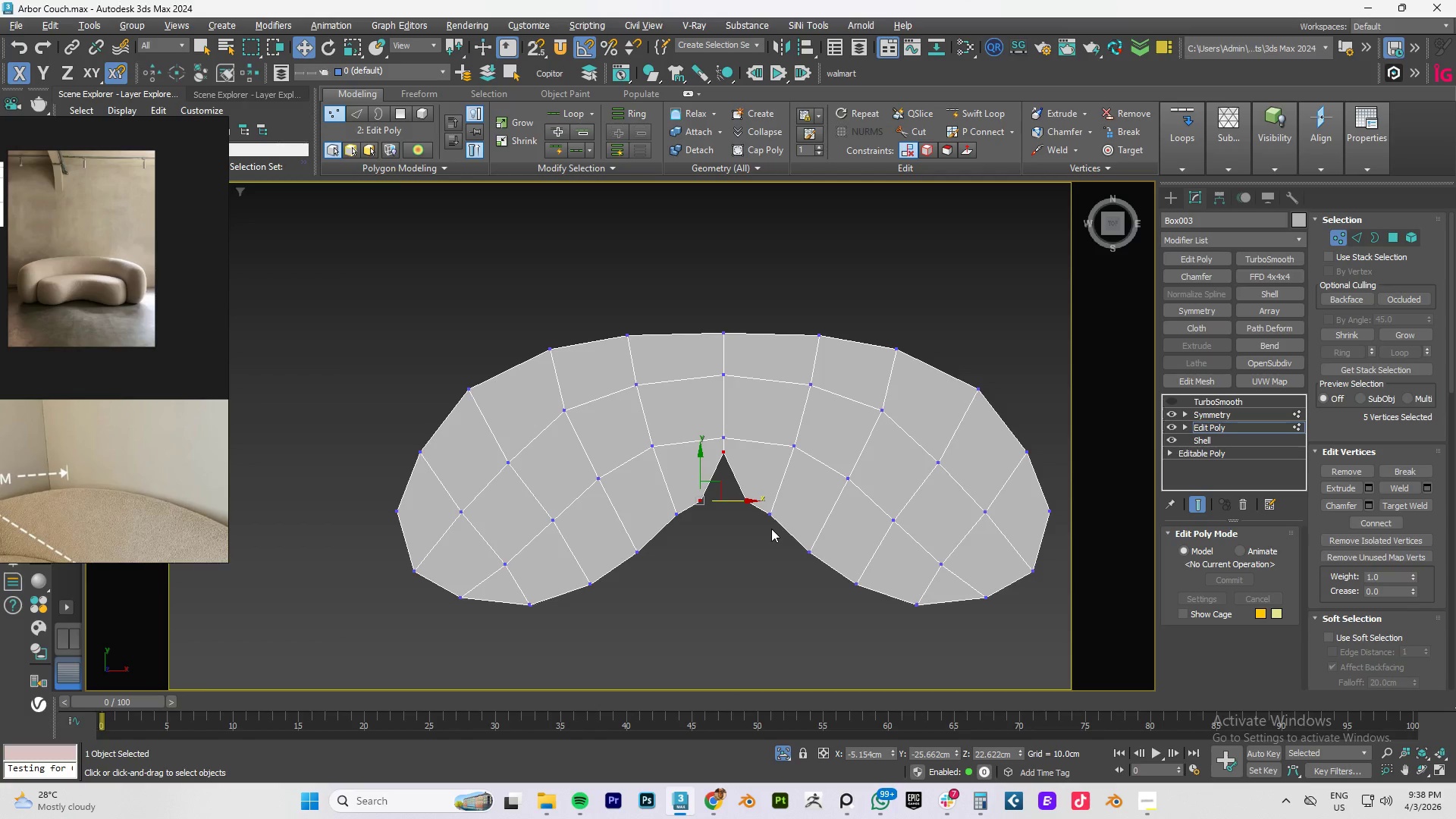 
key(Control+ControlLeft)
 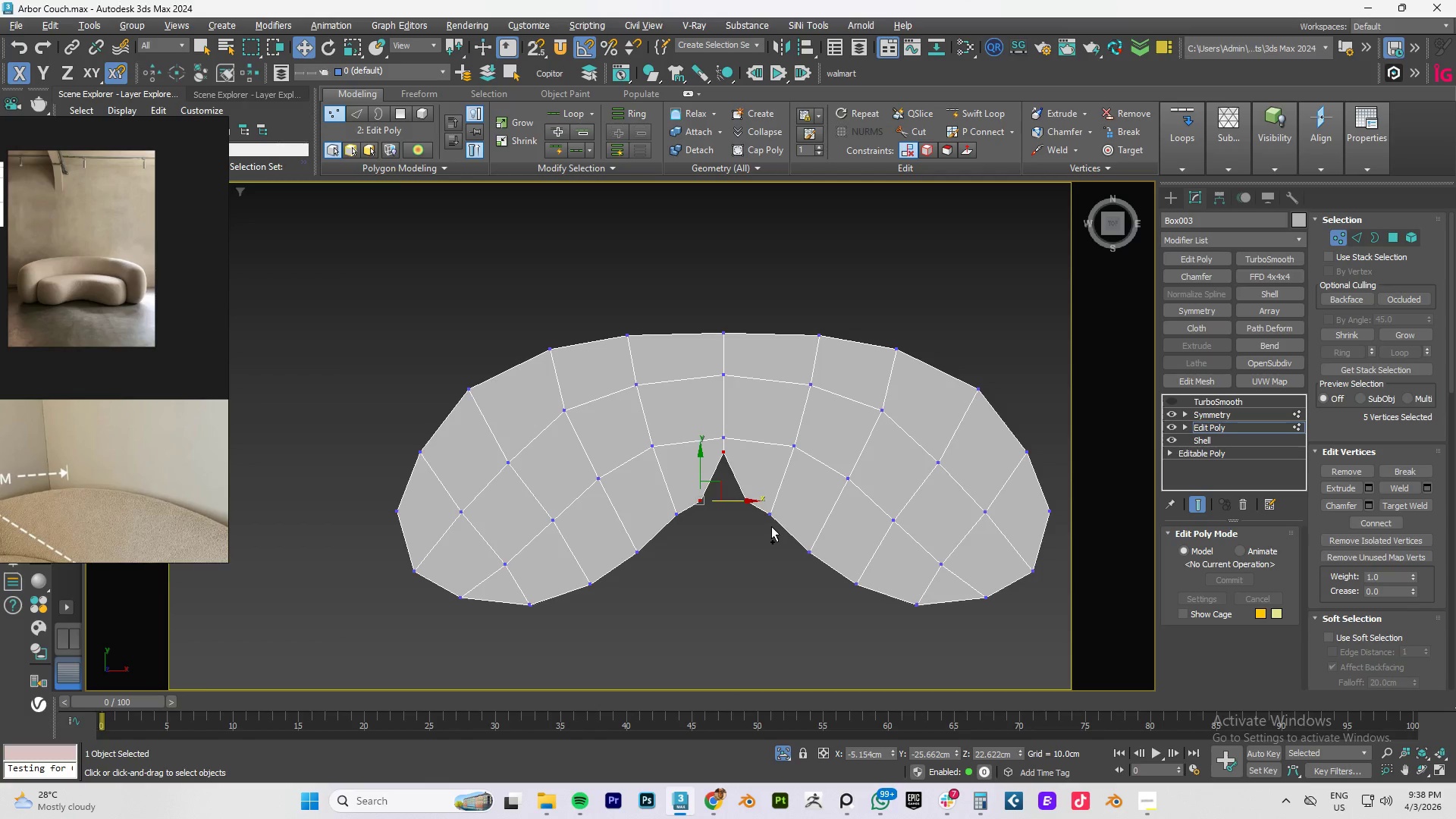 
key(Control+Z)
 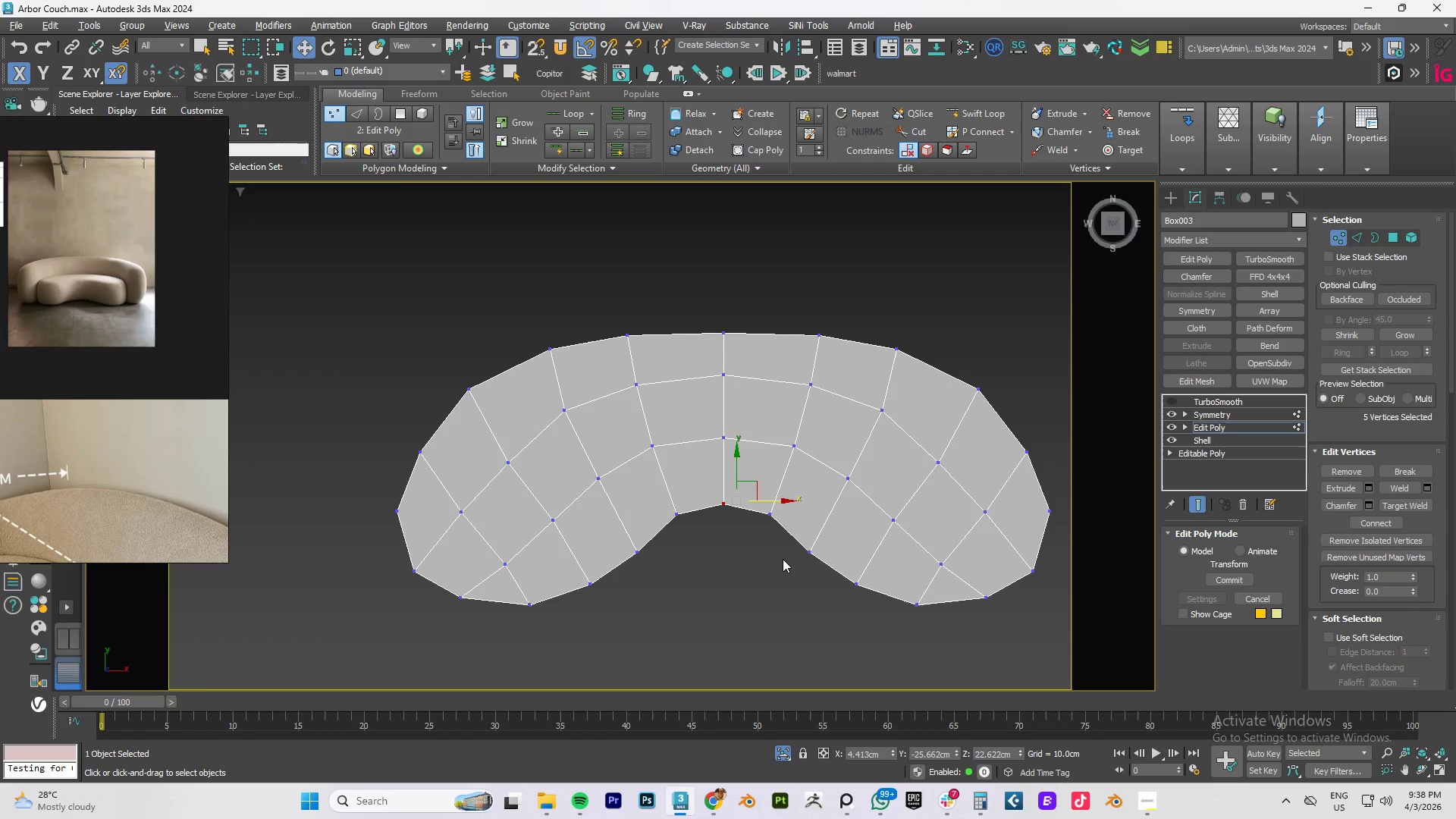 
left_click_drag(start_coordinate=[783, 566], to_coordinate=[761, 498])
 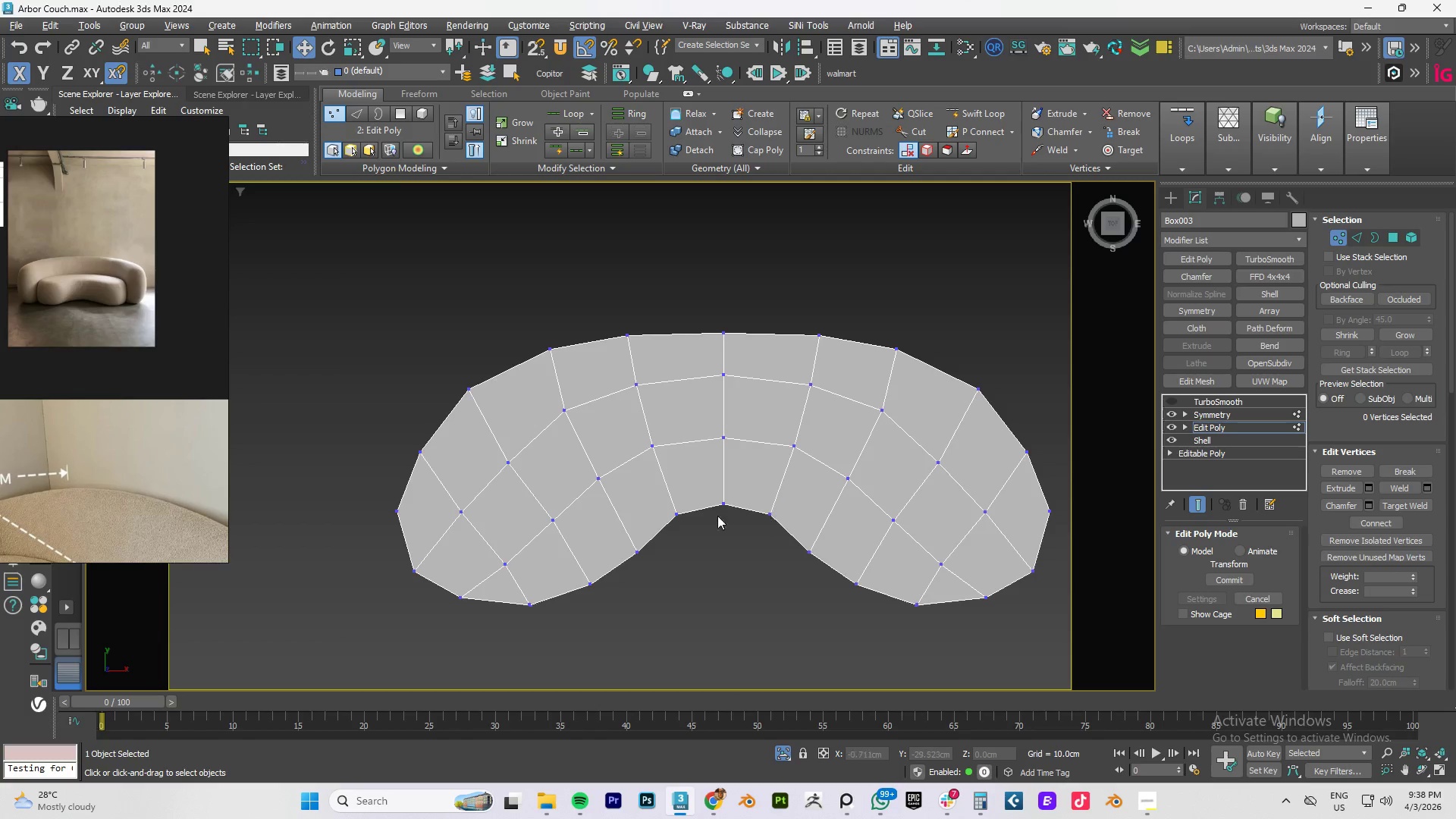 
left_click_drag(start_coordinate=[686, 534], to_coordinate=[668, 502])
 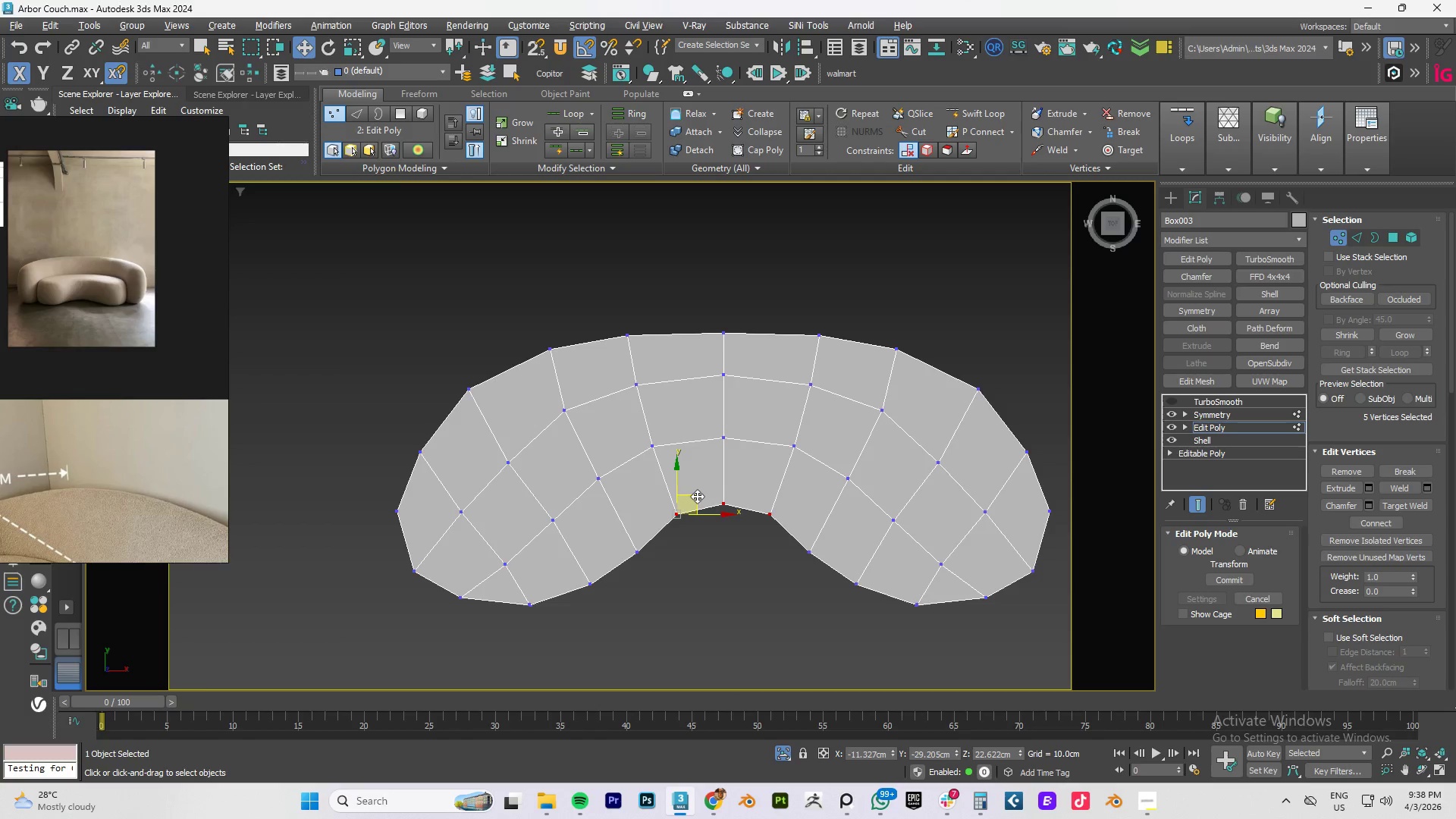 
left_click_drag(start_coordinate=[692, 497], to_coordinate=[682, 498])
 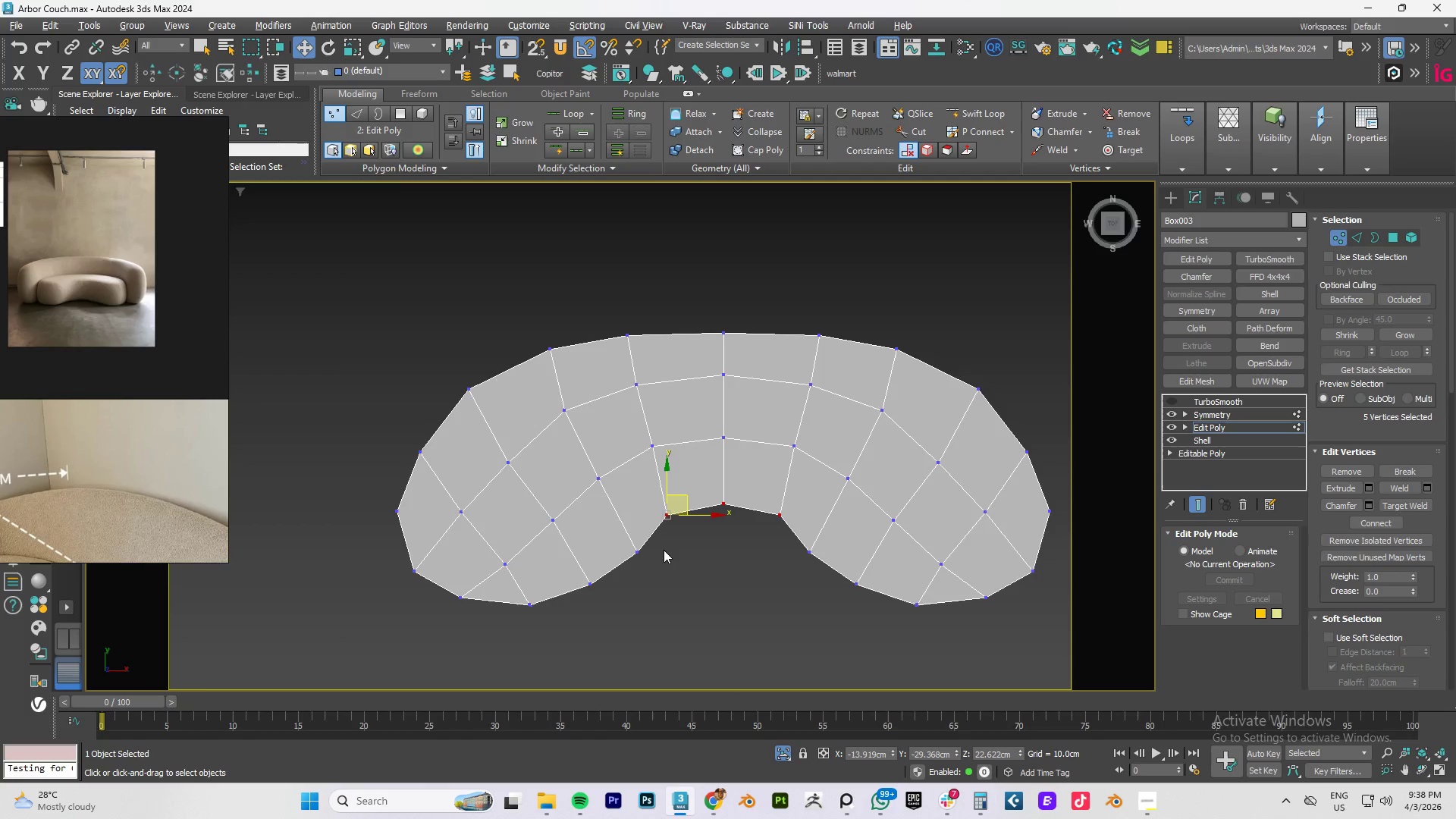 
left_click_drag(start_coordinate=[661, 550], to_coordinate=[612, 543])
 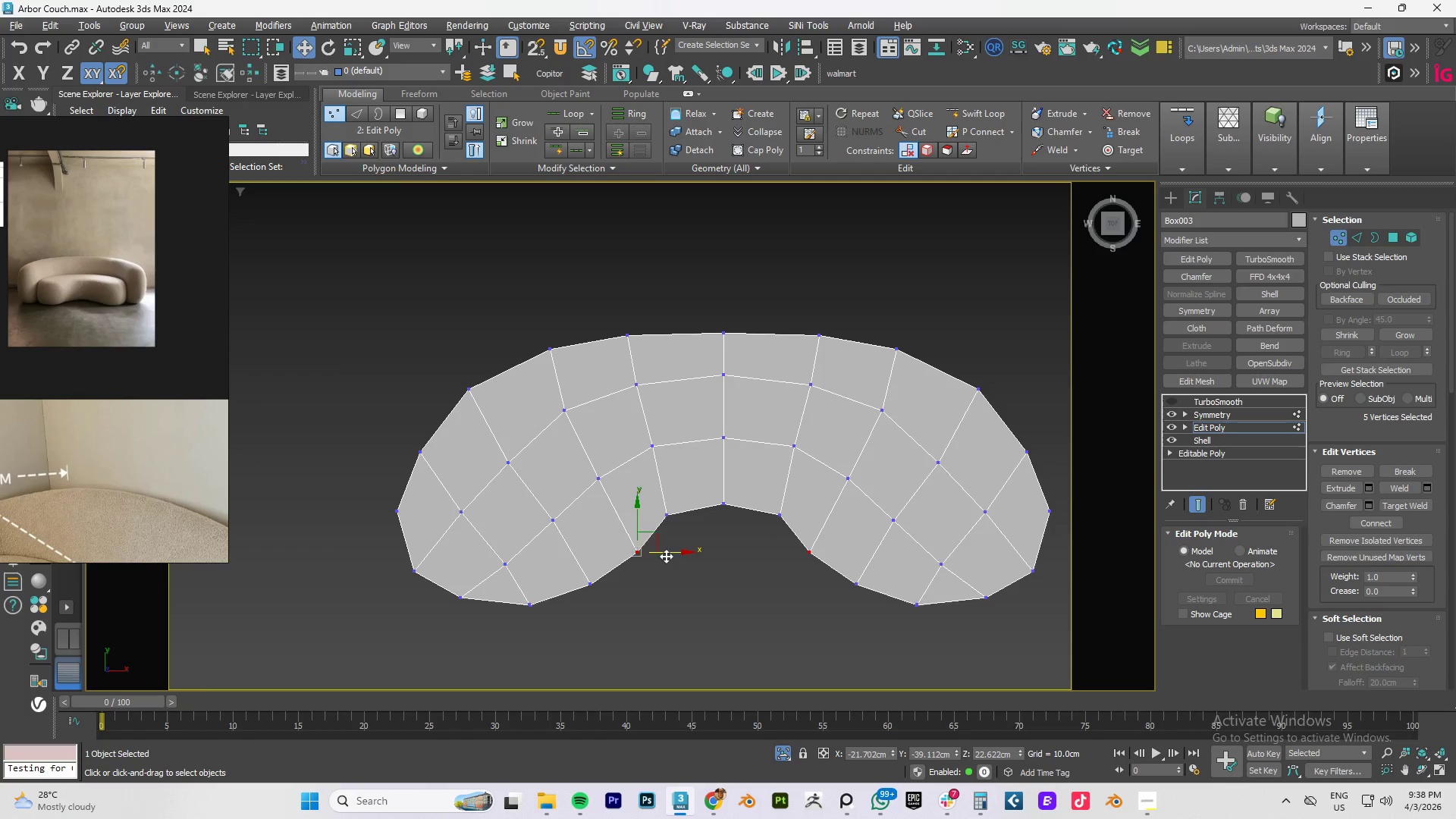 
left_click_drag(start_coordinate=[664, 573], to_coordinate=[628, 537])
 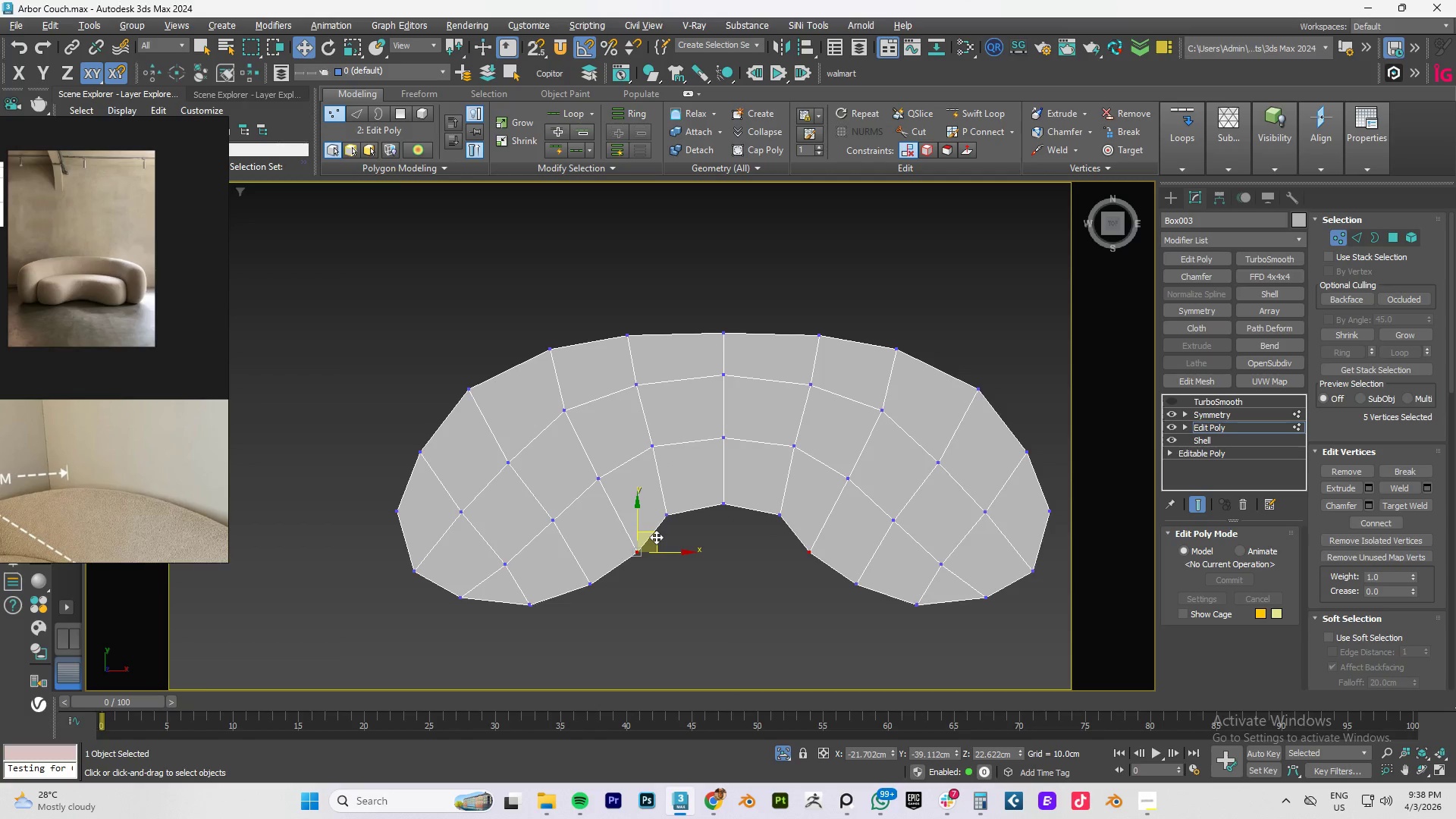 
left_click_drag(start_coordinate=[654, 537], to_coordinate=[633, 534])
 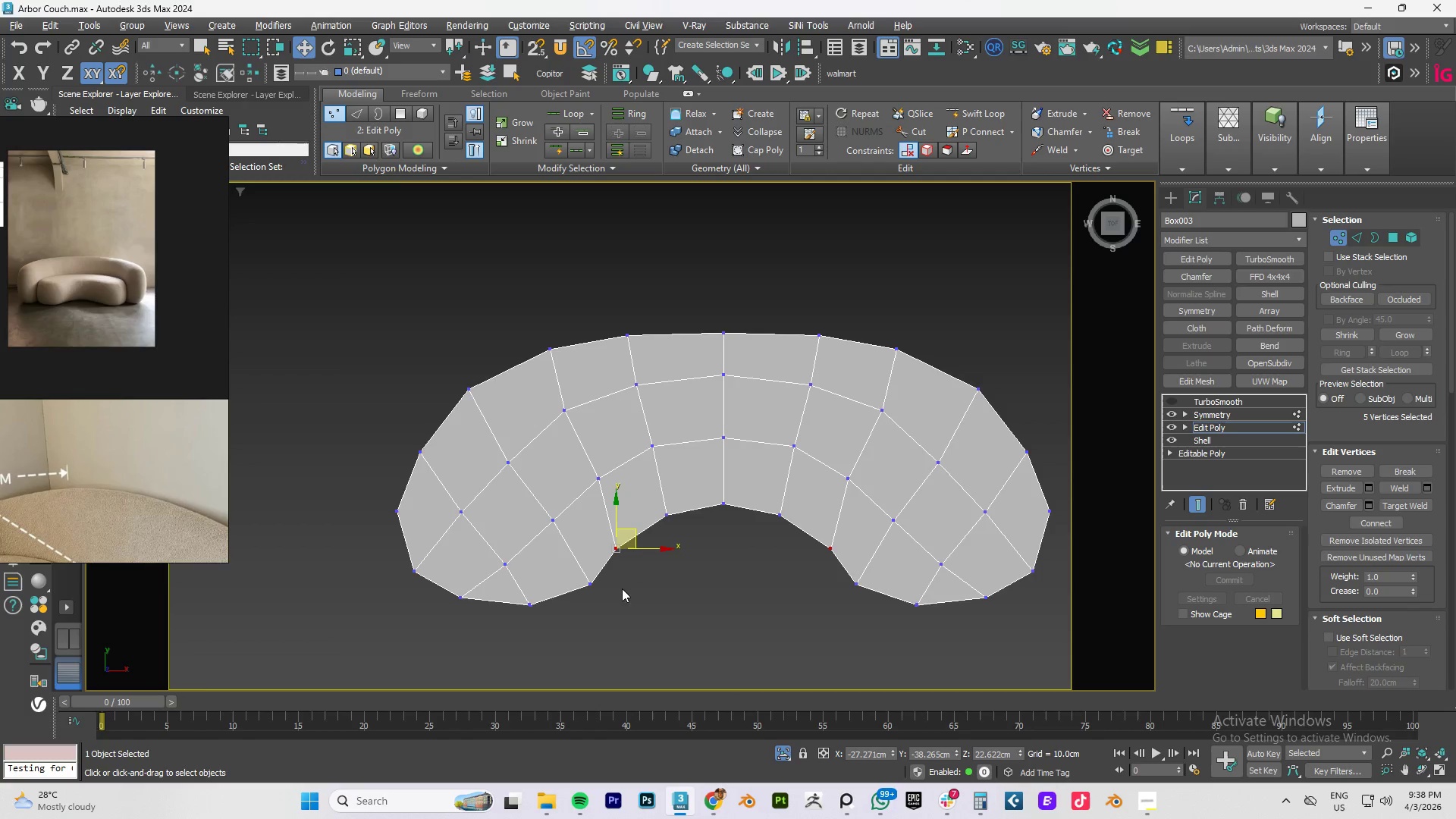 
left_click_drag(start_coordinate=[613, 599], to_coordinate=[577, 572])
 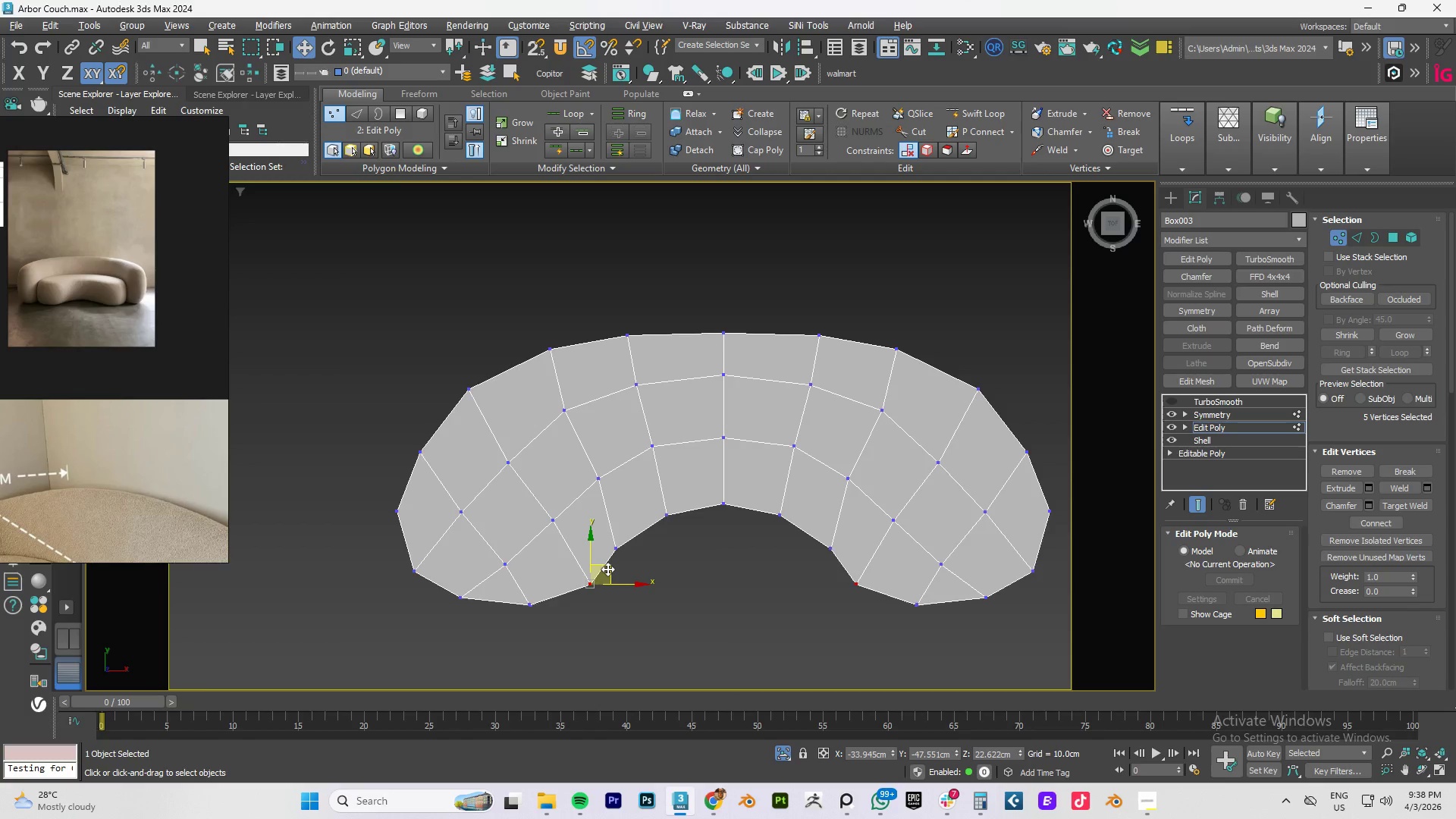 
left_click_drag(start_coordinate=[607, 568], to_coordinate=[586, 563])
 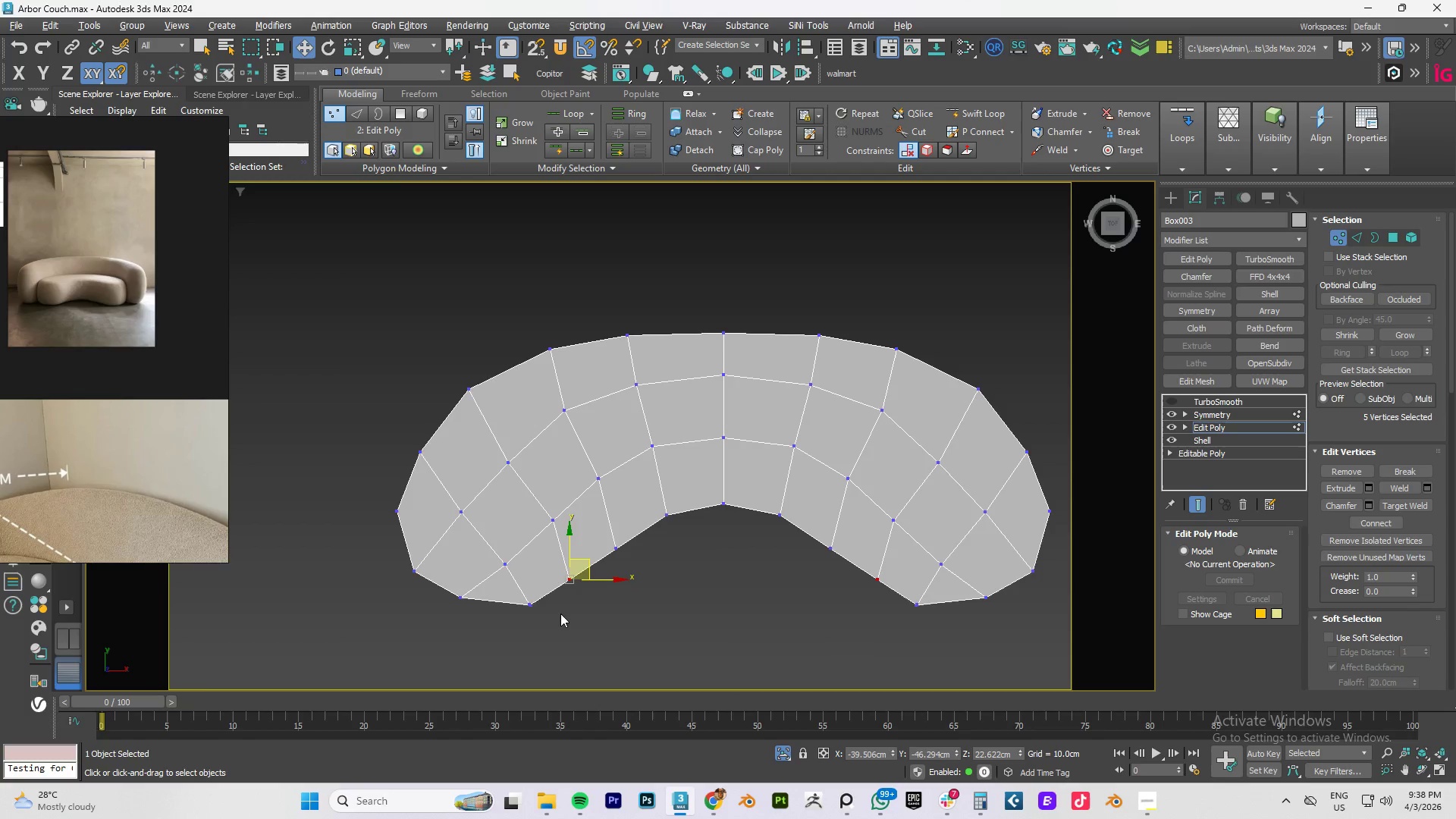 
left_click_drag(start_coordinate=[554, 621], to_coordinate=[522, 593])
 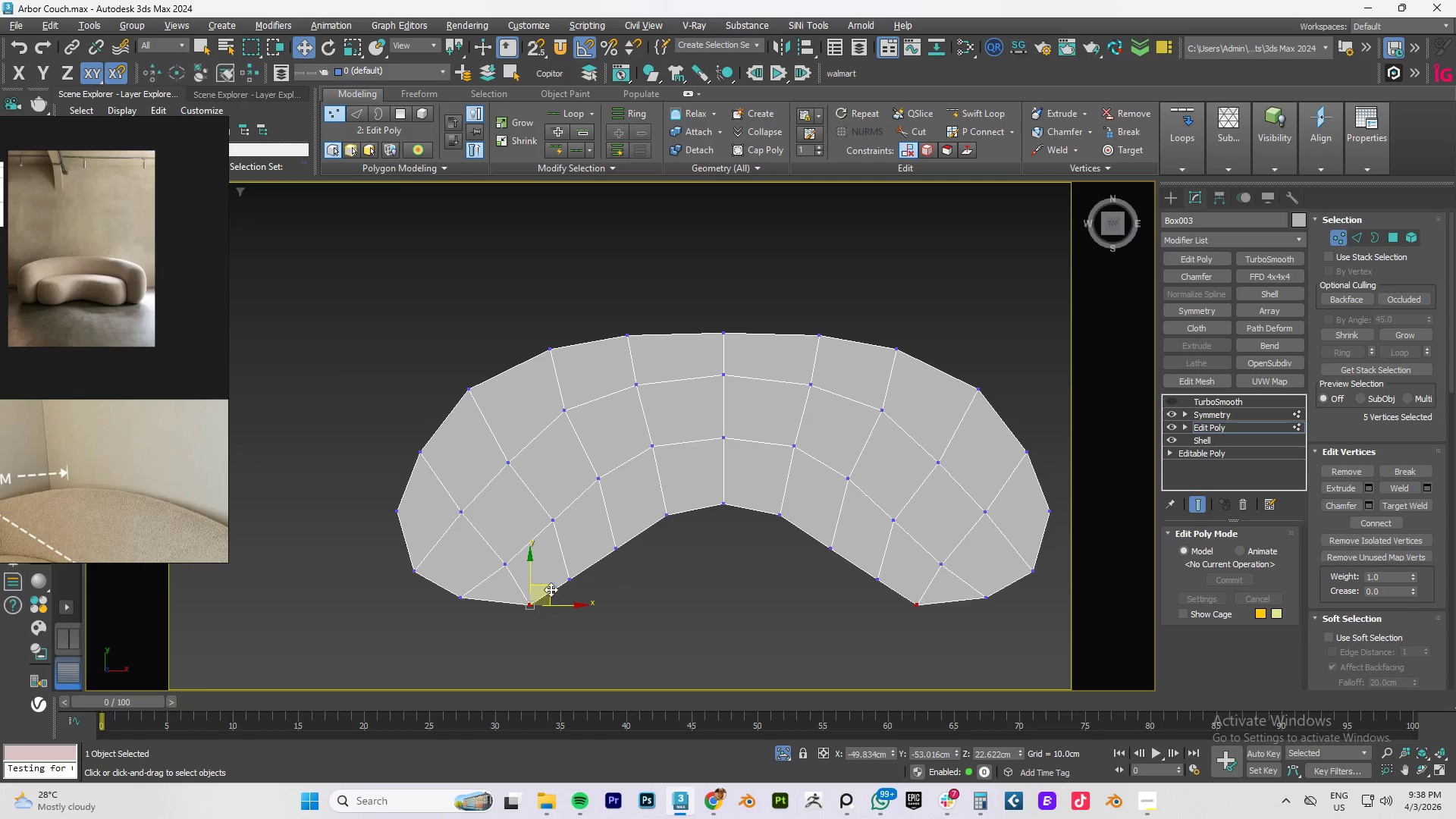 
left_click_drag(start_coordinate=[550, 589], to_coordinate=[544, 581])
 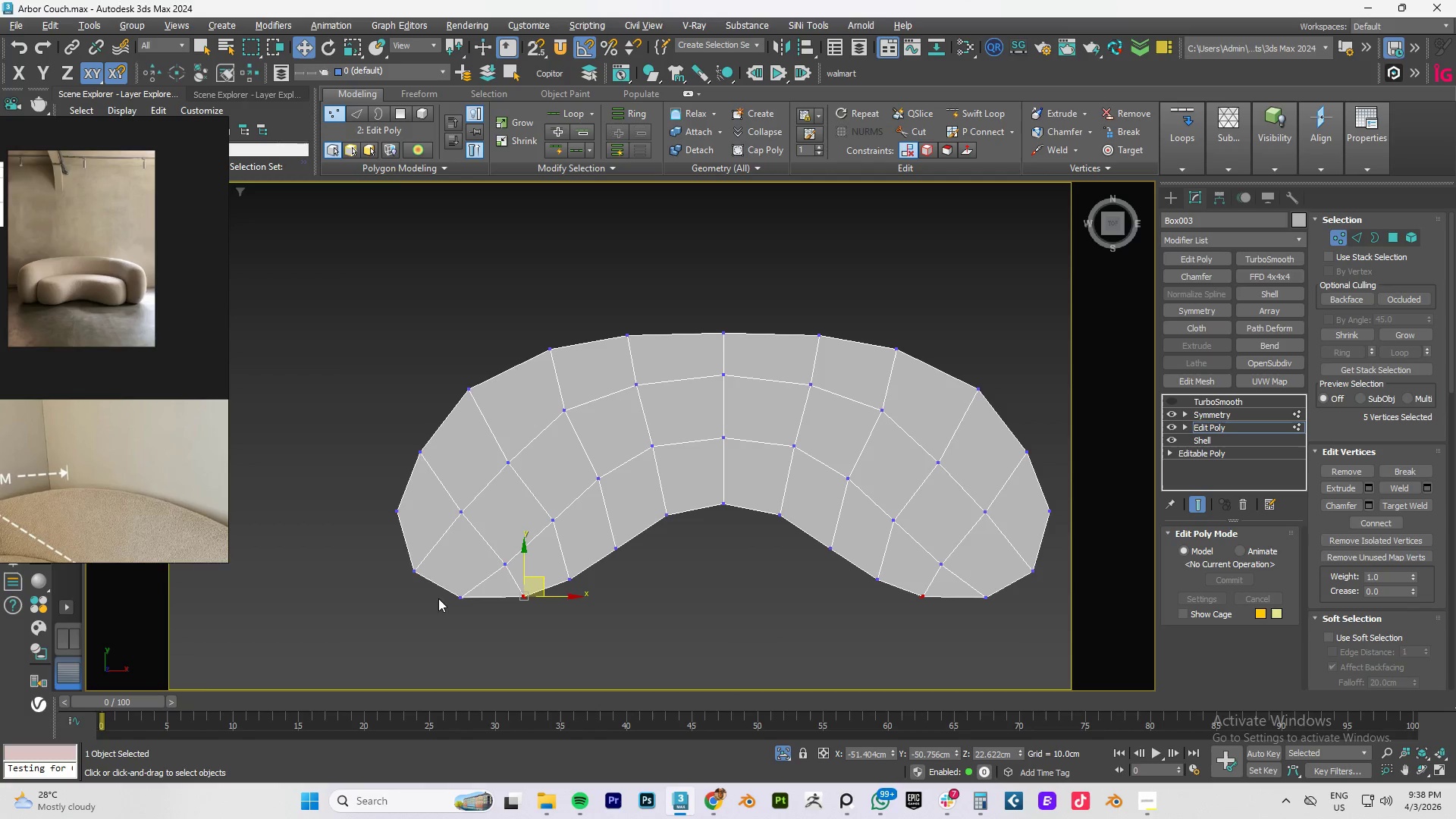 
left_click_drag(start_coordinate=[425, 588], to_coordinate=[403, 554])
 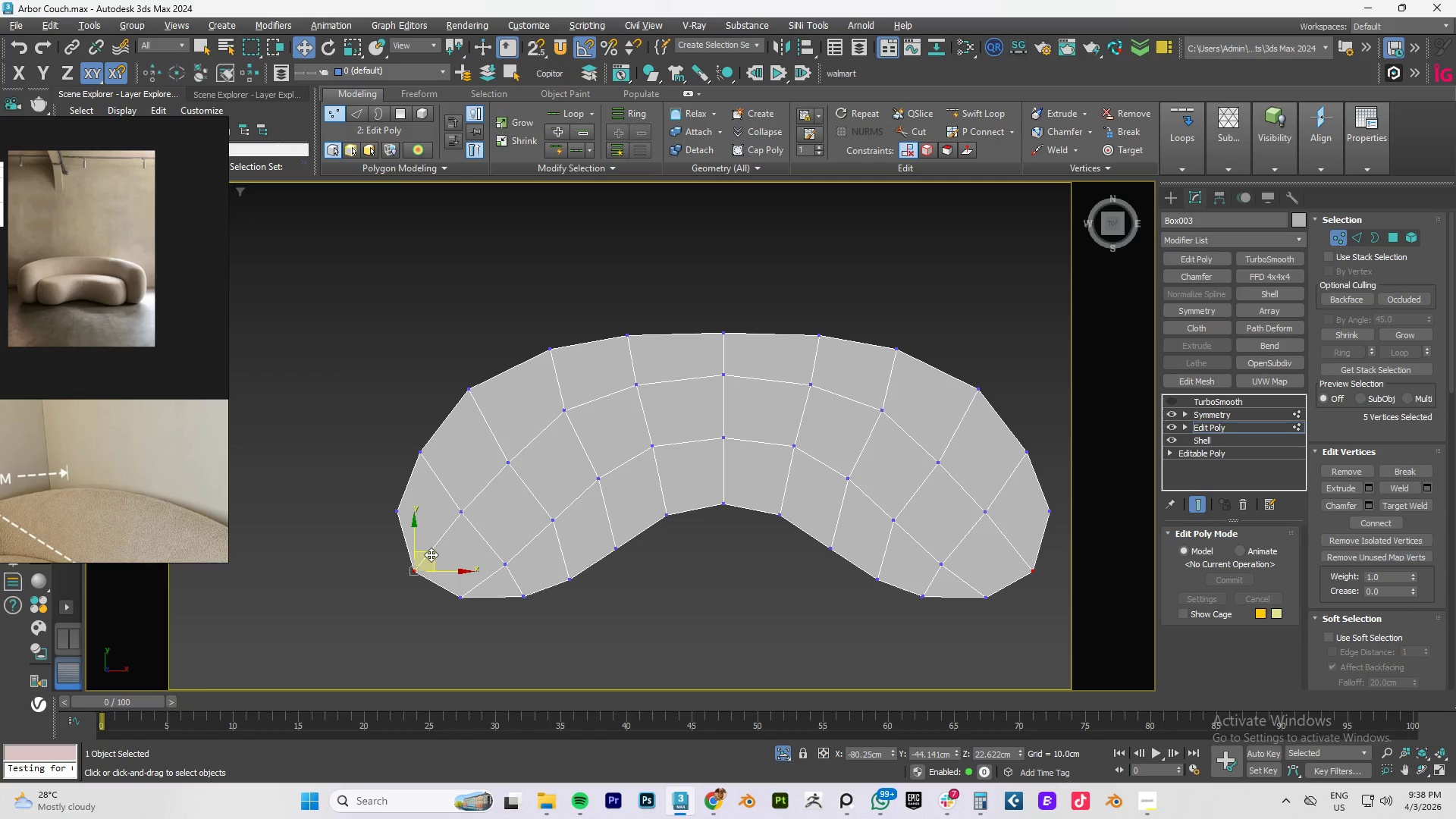 
left_click_drag(start_coordinate=[431, 556], to_coordinate=[428, 547])
 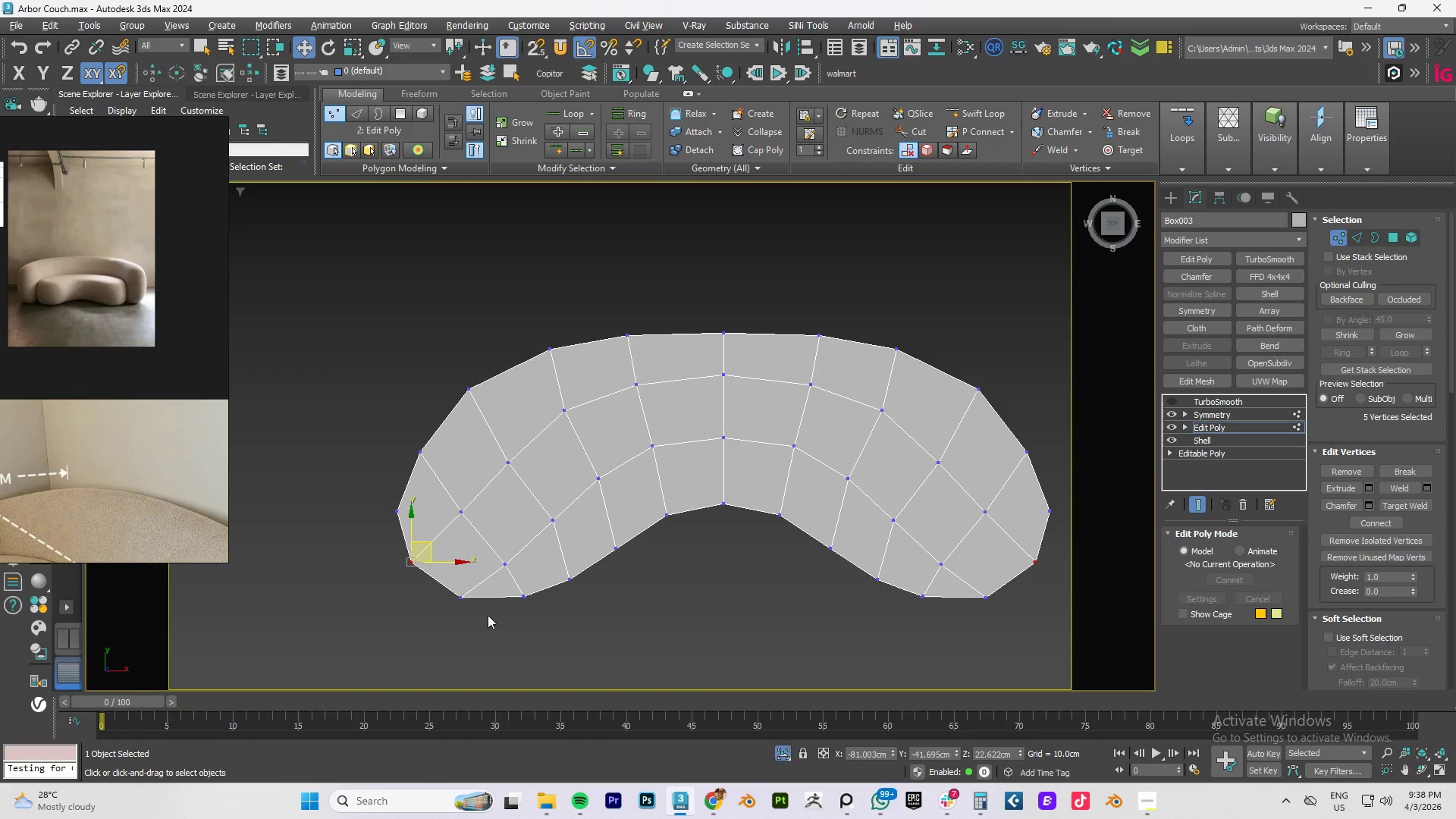 
left_click_drag(start_coordinate=[488, 616], to_coordinate=[451, 585])
 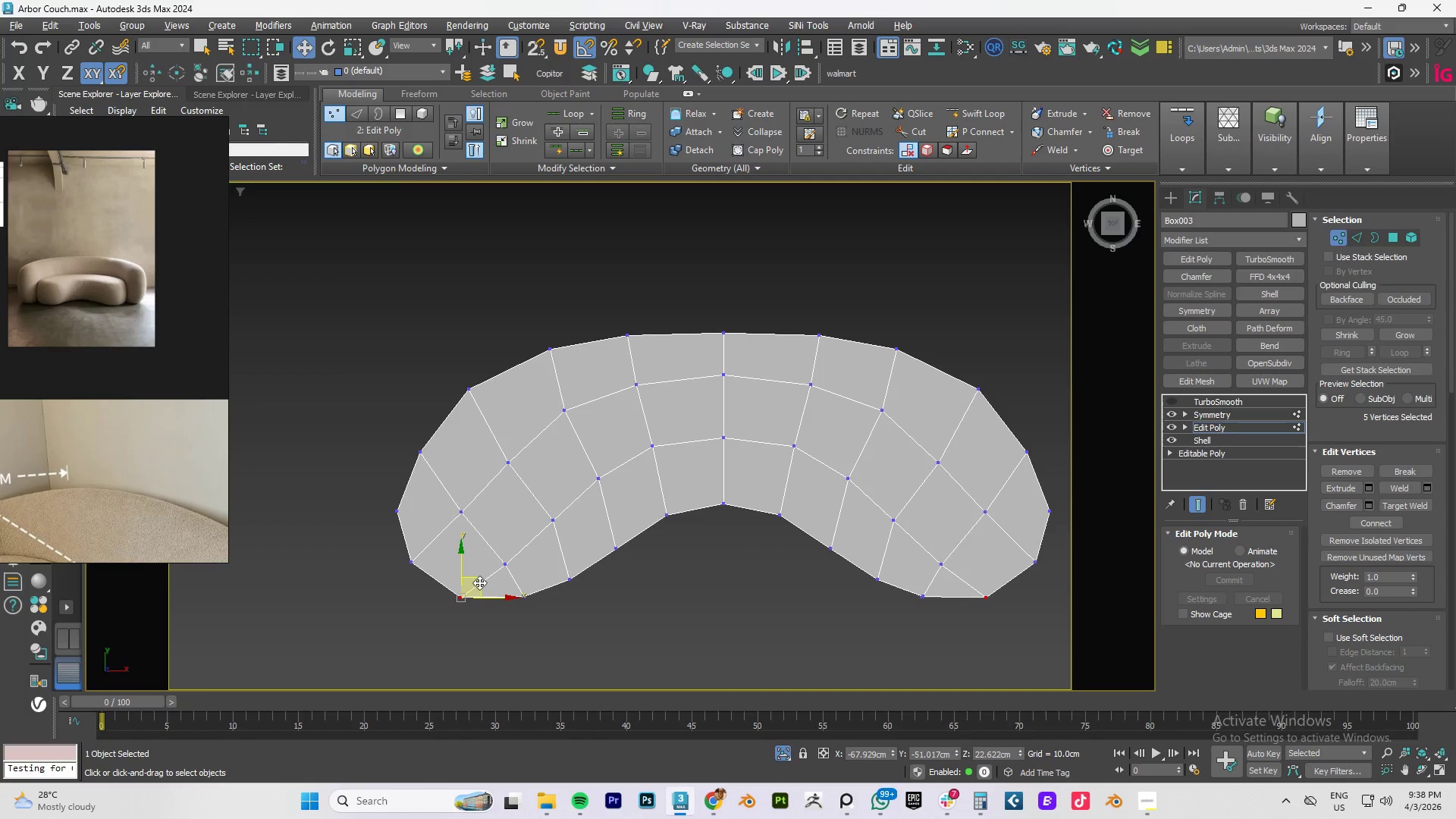 
left_click_drag(start_coordinate=[479, 582], to_coordinate=[467, 575])
 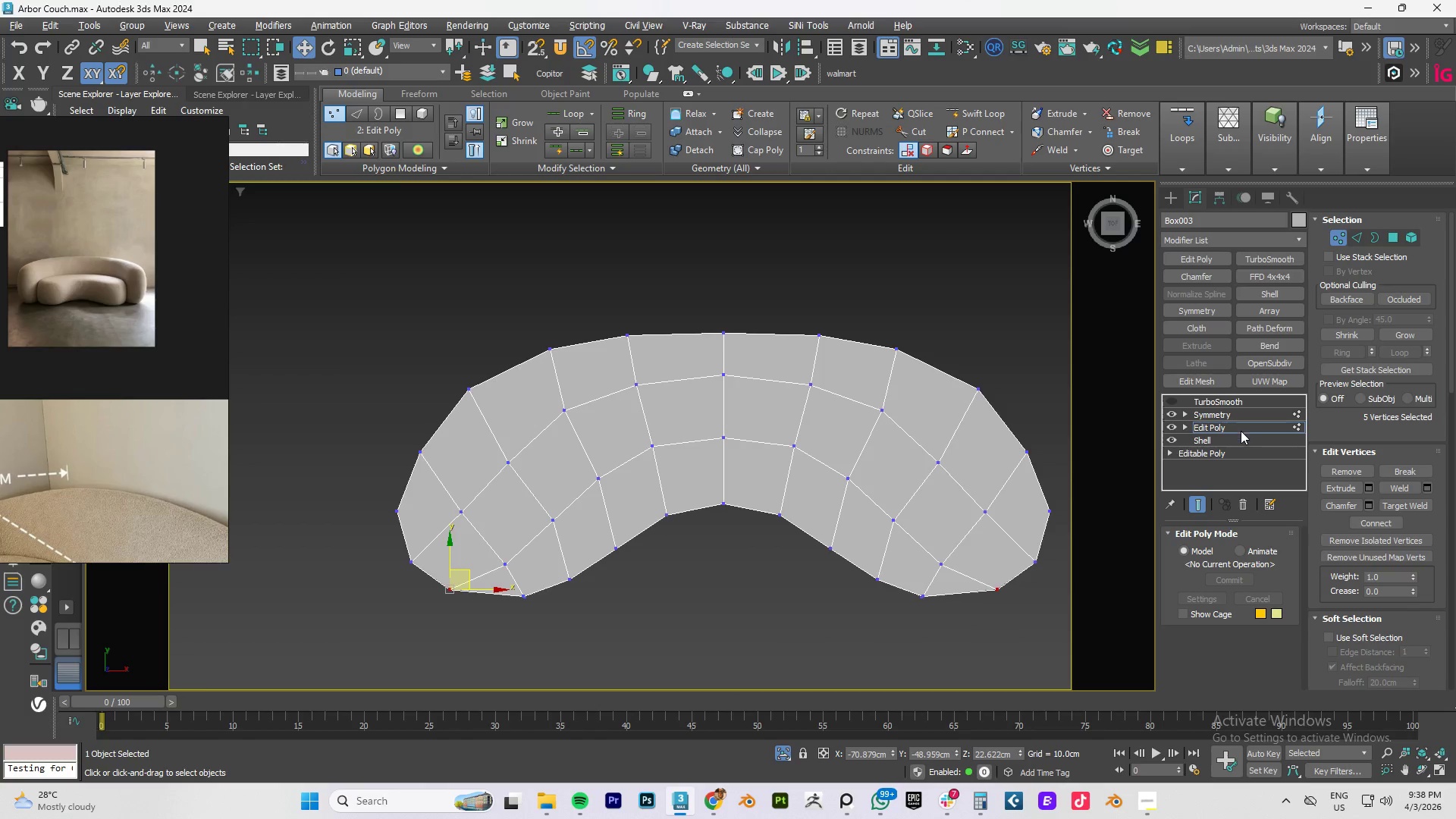 
left_click([1231, 431])
 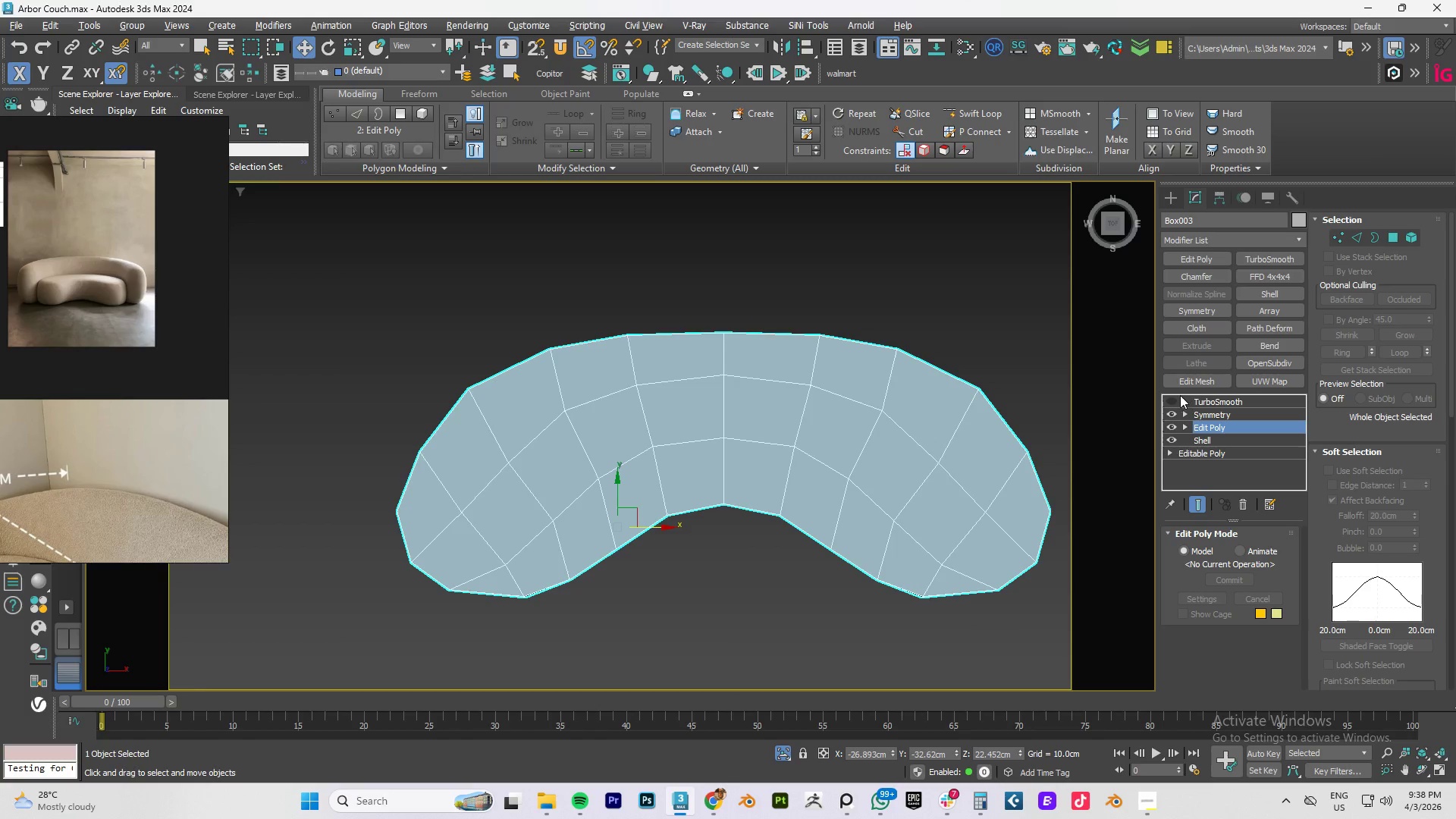 
left_click([1168, 398])
 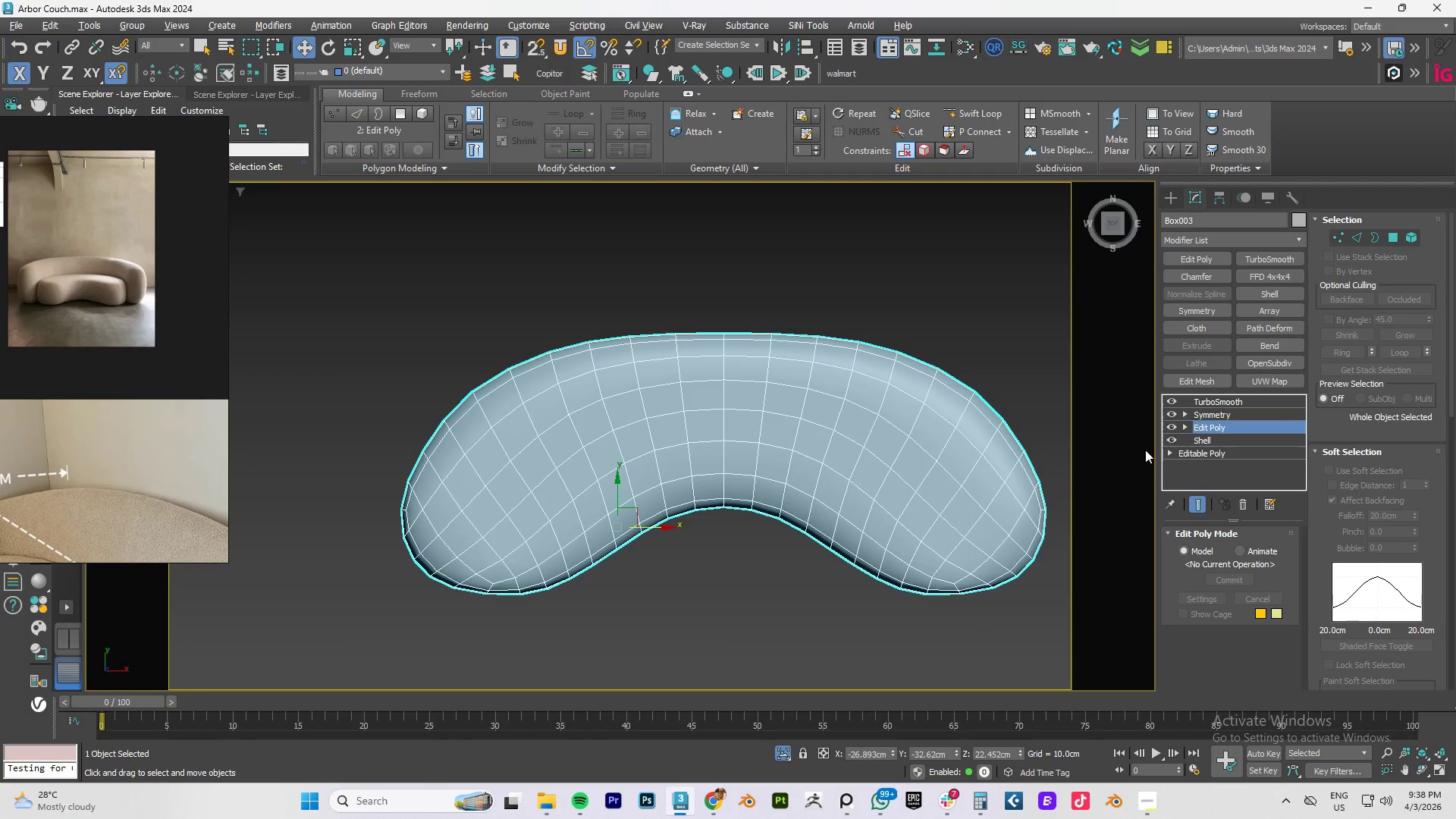 
hold_key(key=AltLeft, duration=1.5)
 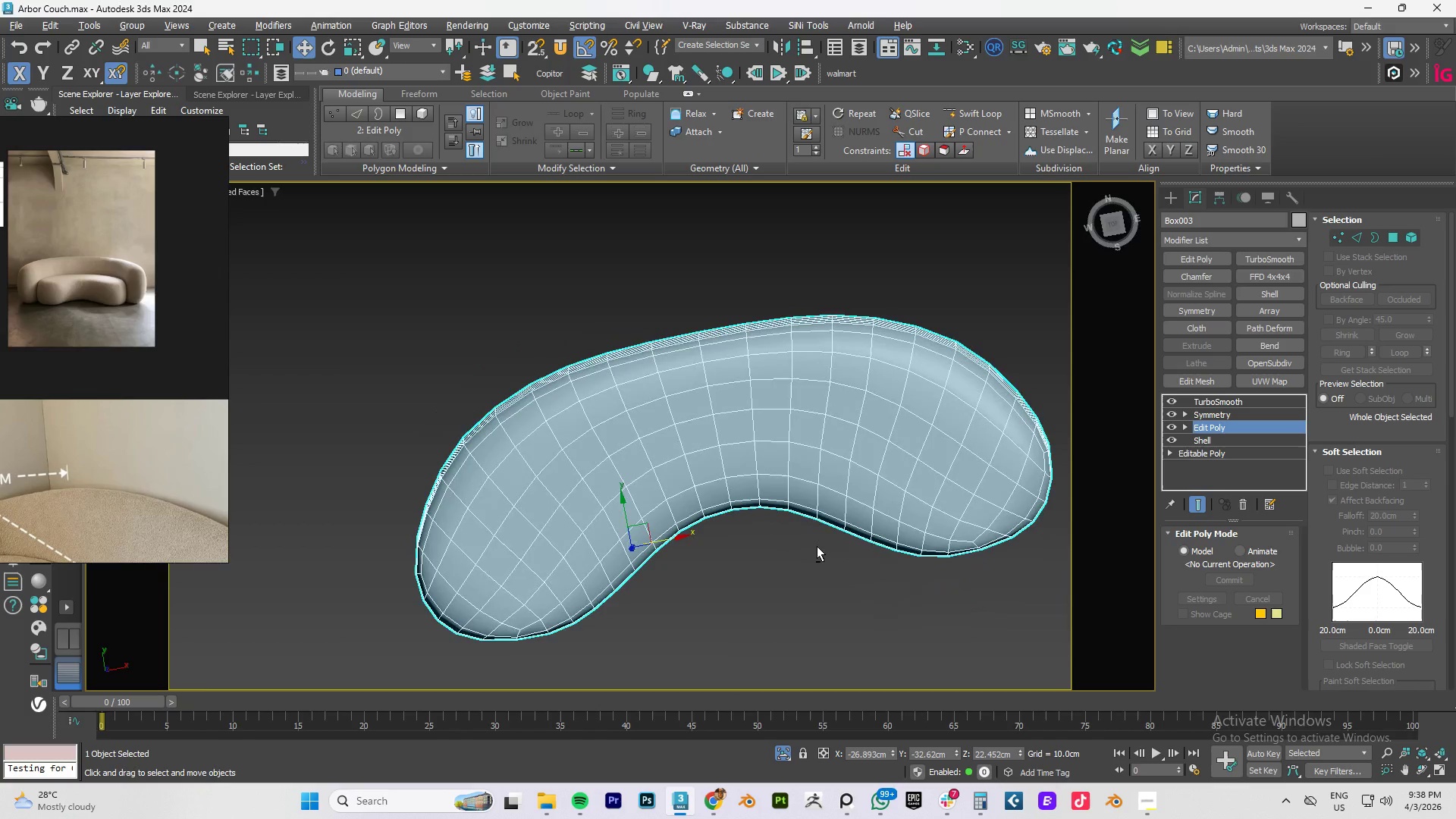 
hold_key(key=AltLeft, duration=1.12)
 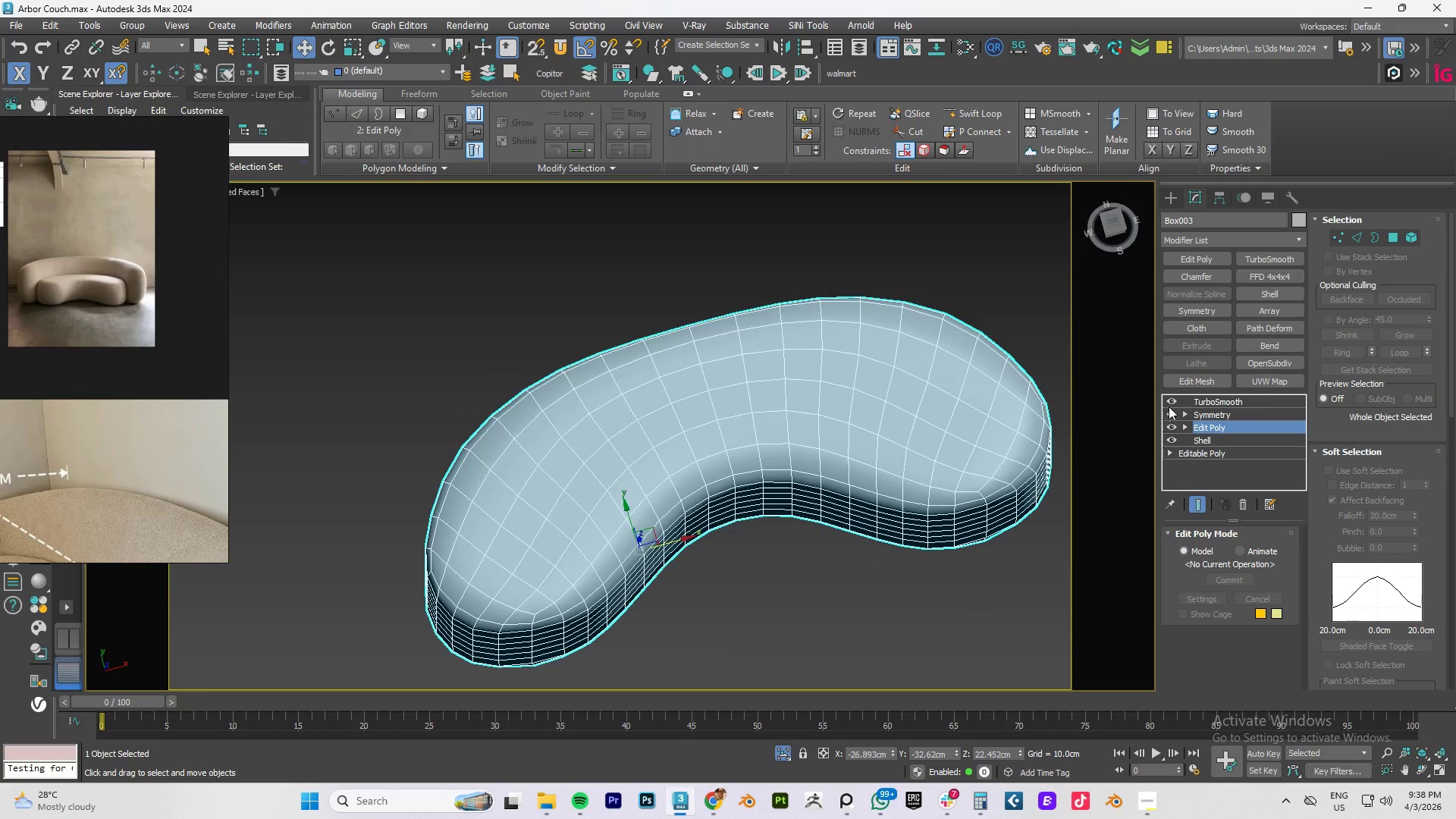 
left_click([1170, 402])
 